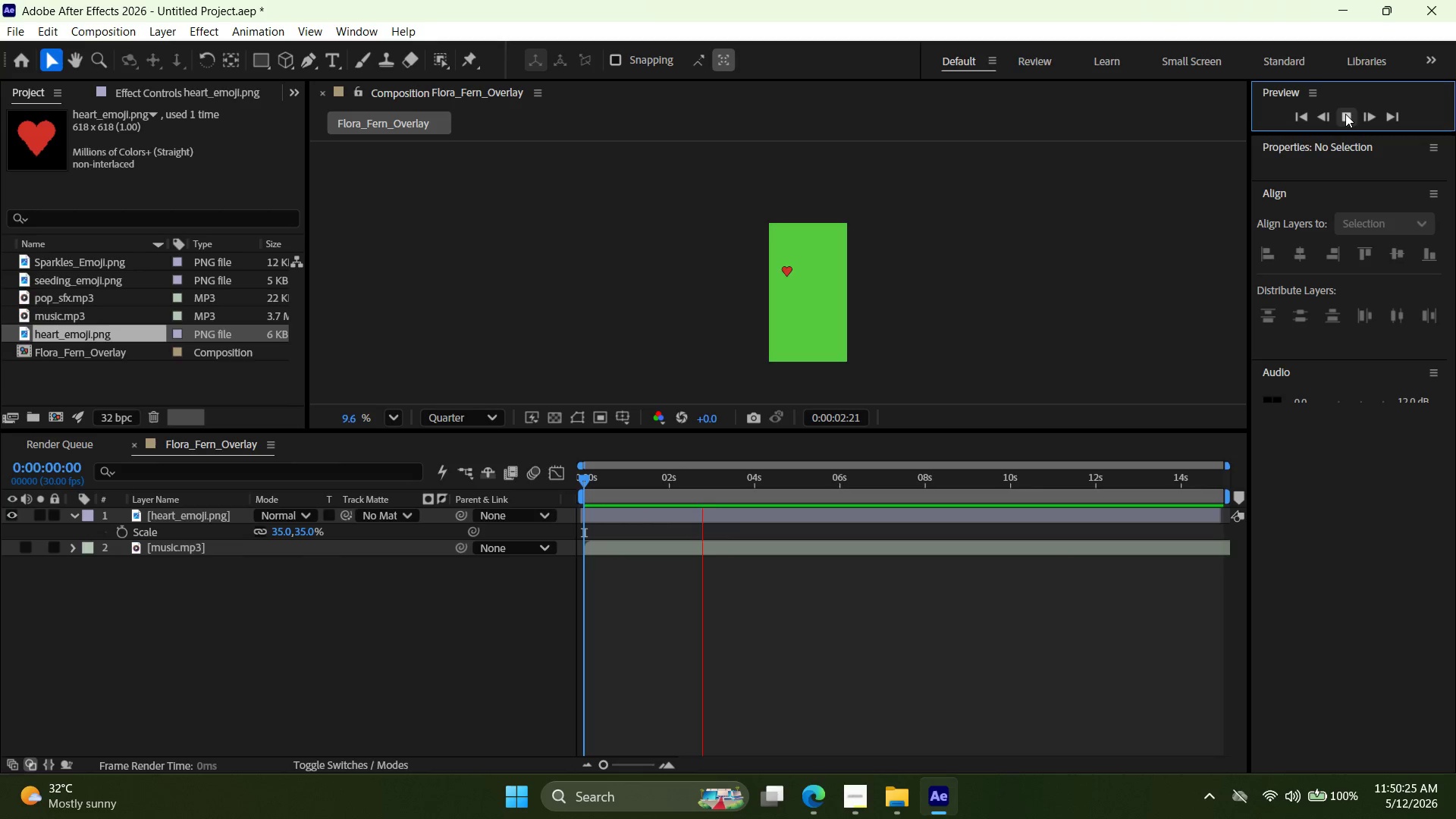 
left_click_drag(start_coordinate=[840, 488], to_coordinate=[512, 441])
 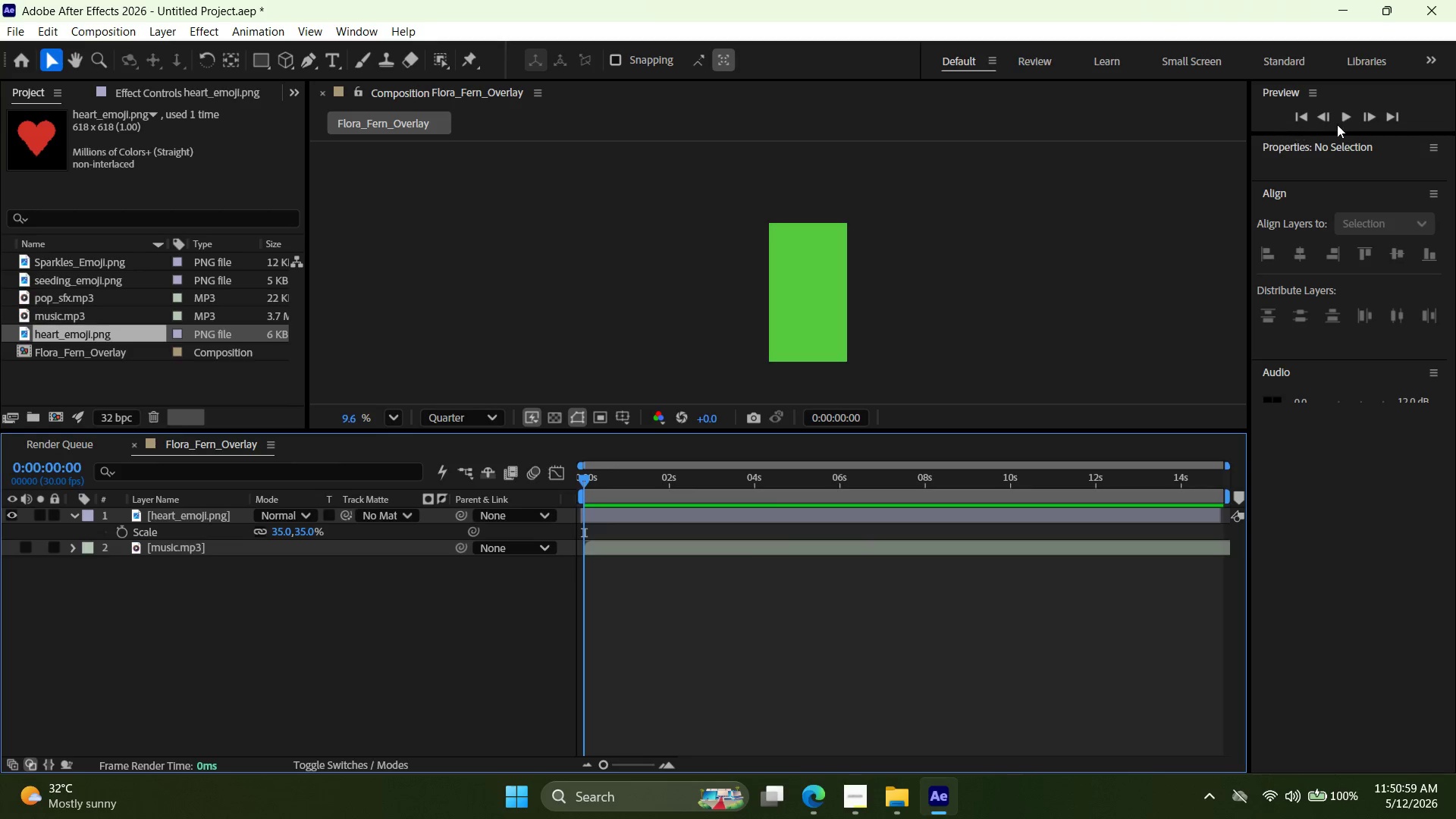 
left_click([1340, 121])
 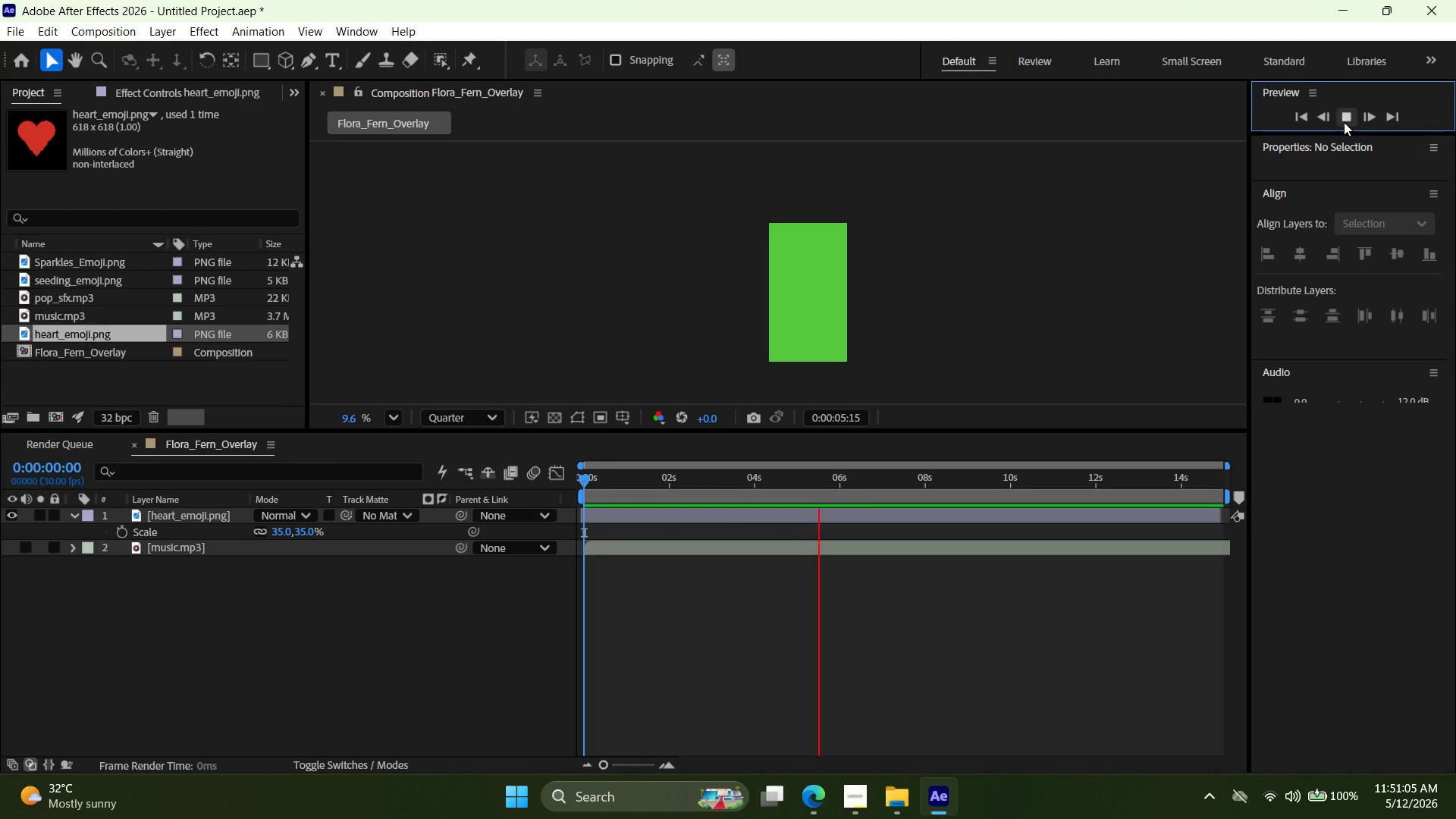 
wait(7.56)
 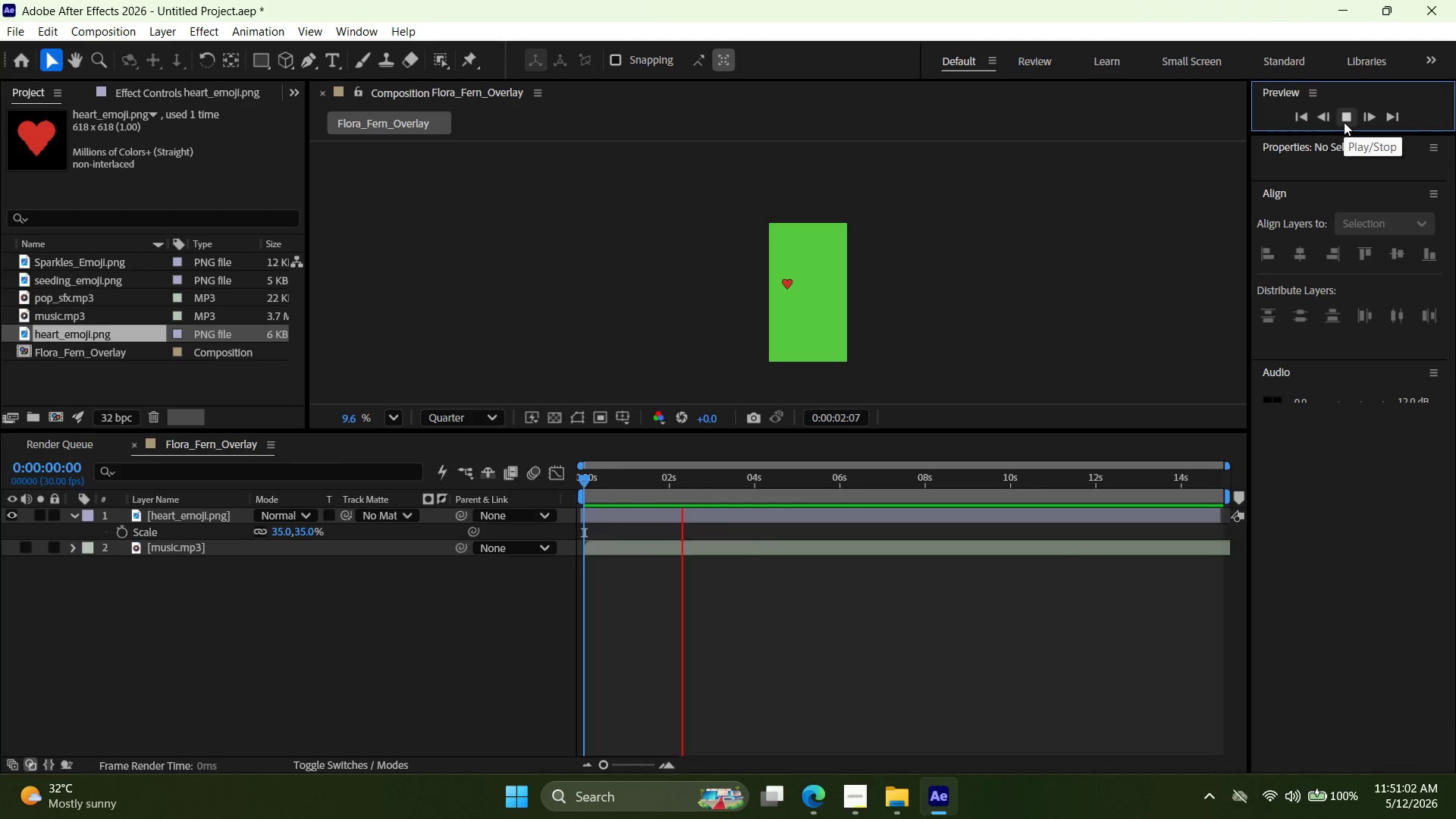 
left_click([1348, 126])
 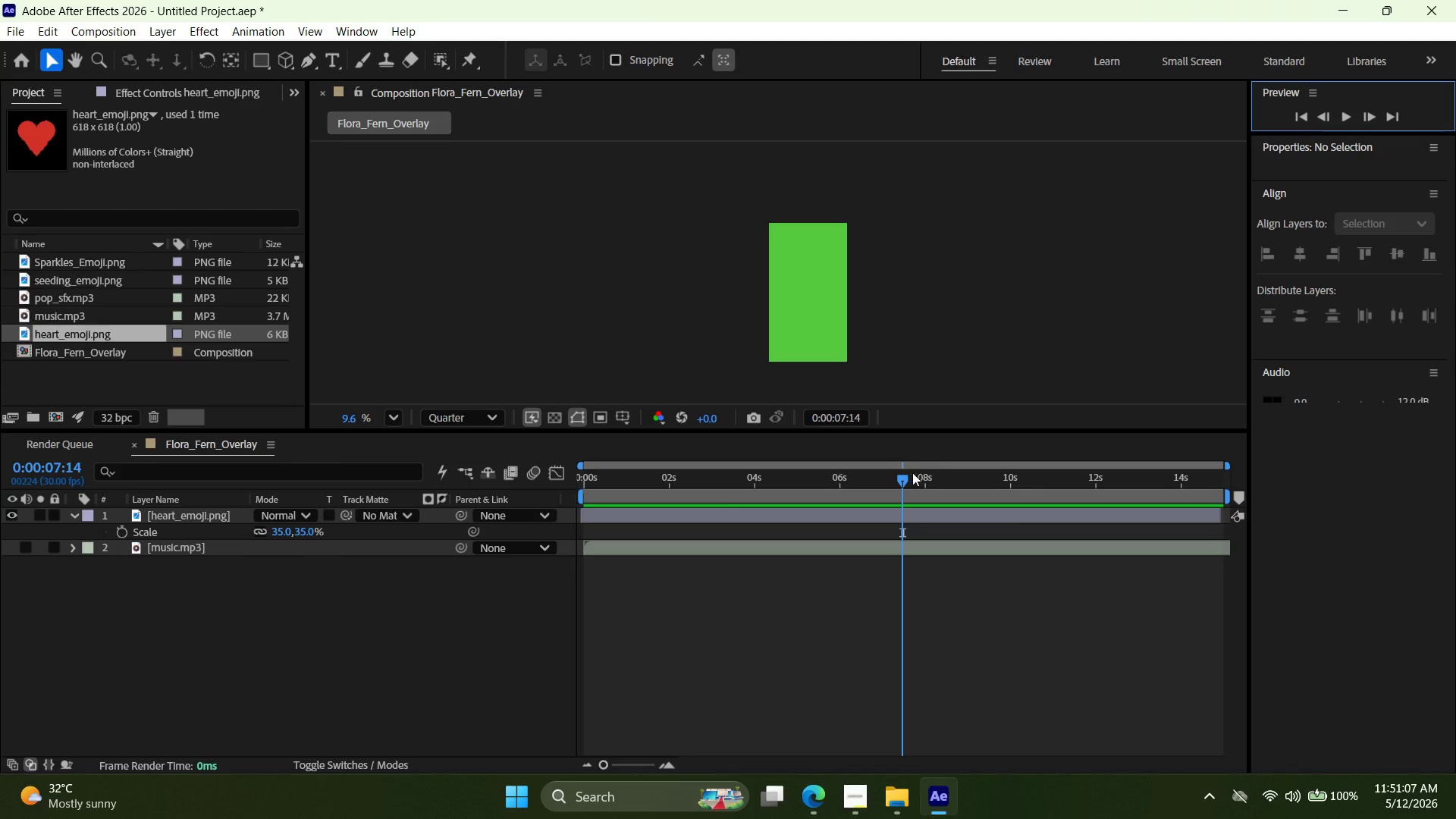 
left_click_drag(start_coordinate=[902, 484], to_coordinate=[402, 494])
 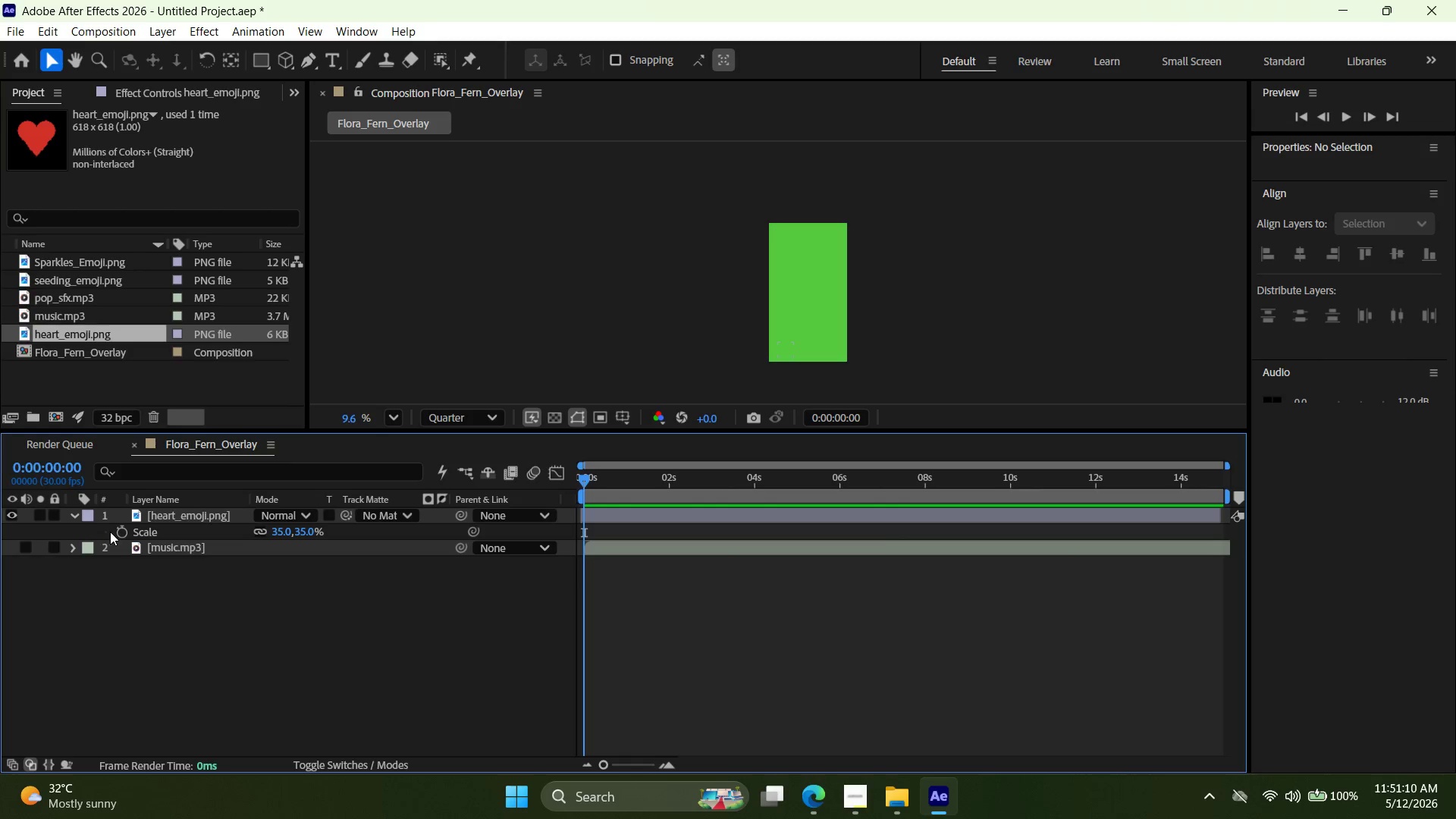 
left_click([122, 532])
 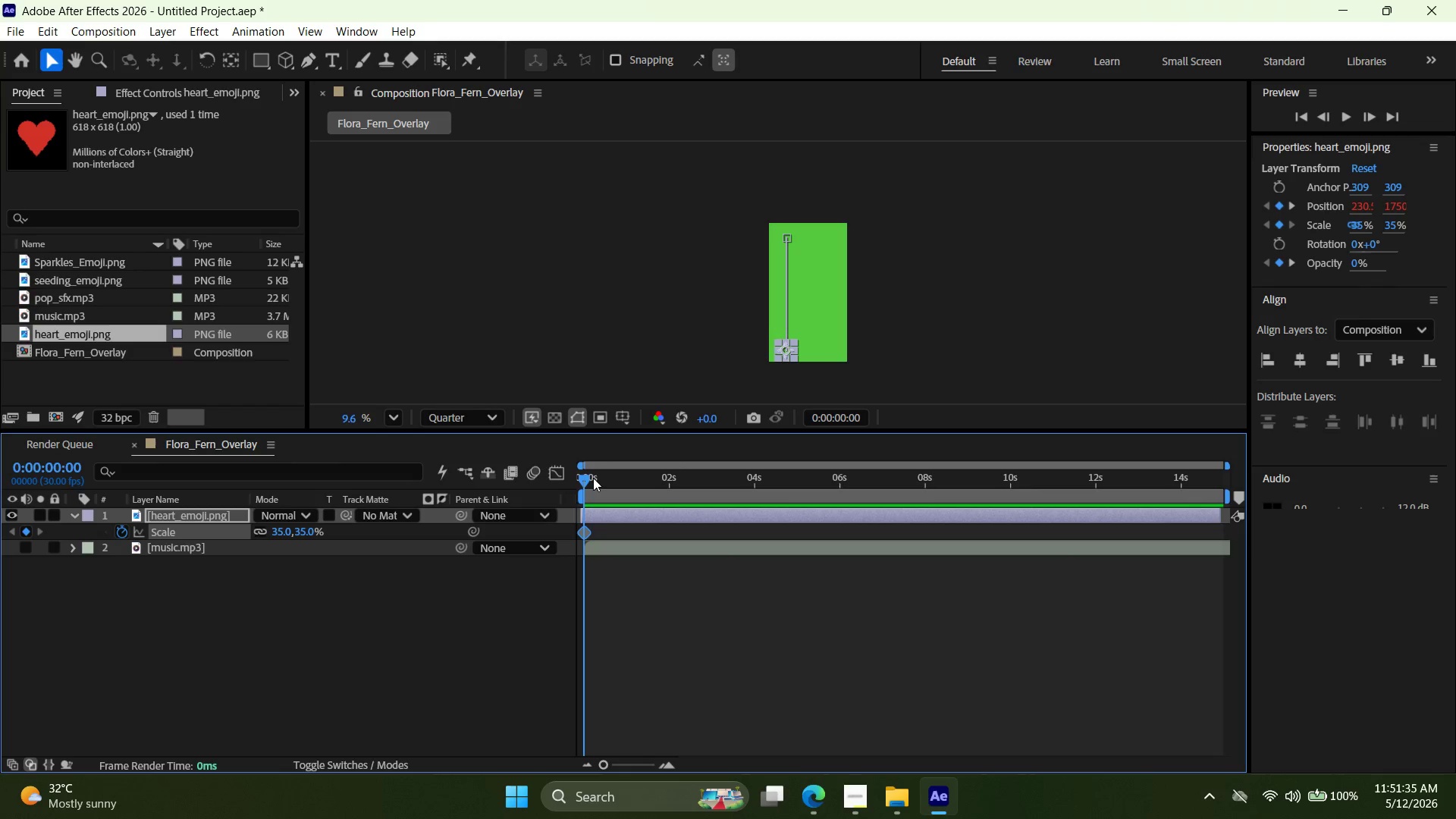 
wait(30.2)
 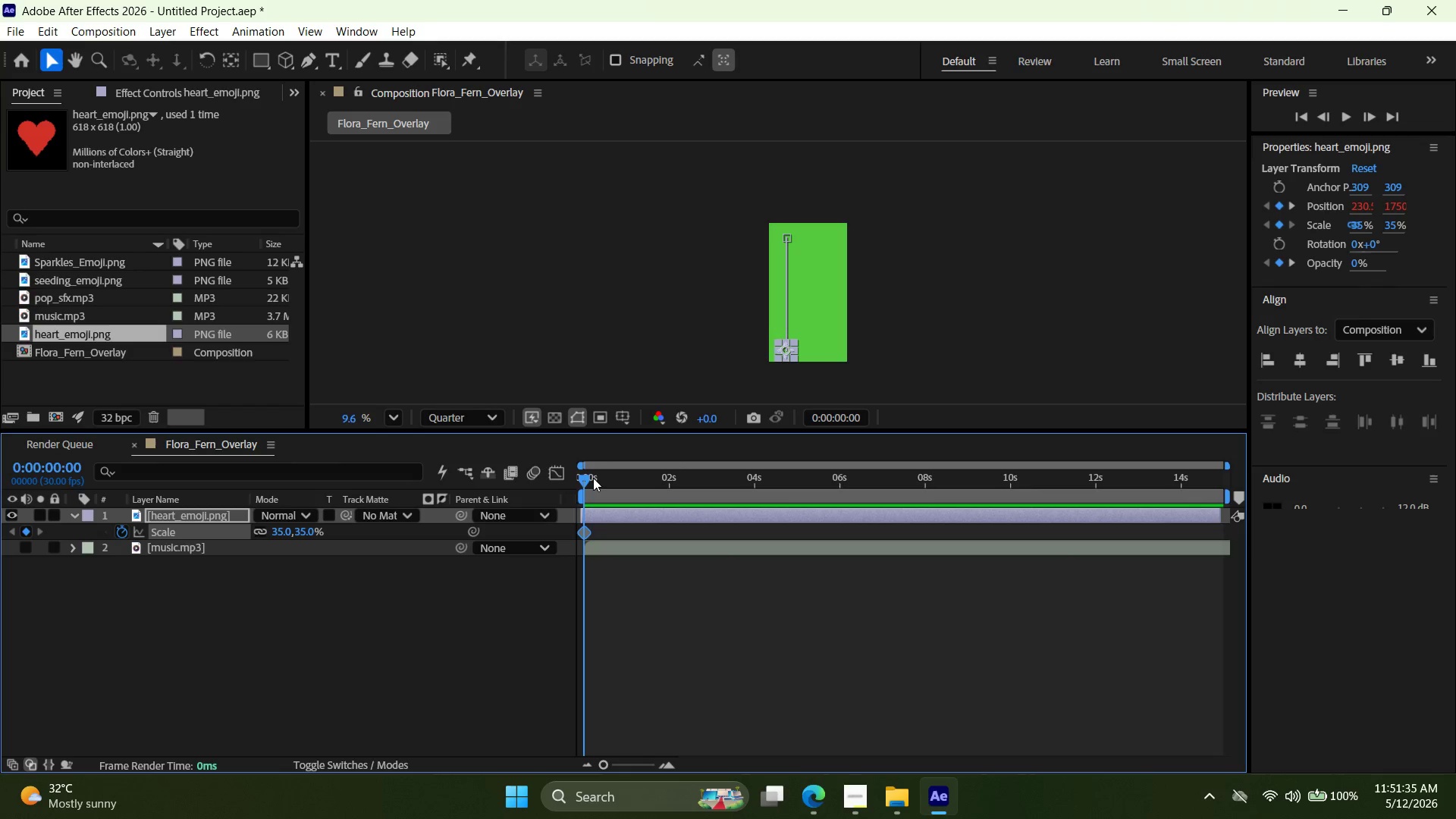 
double_click([1363, 121])
 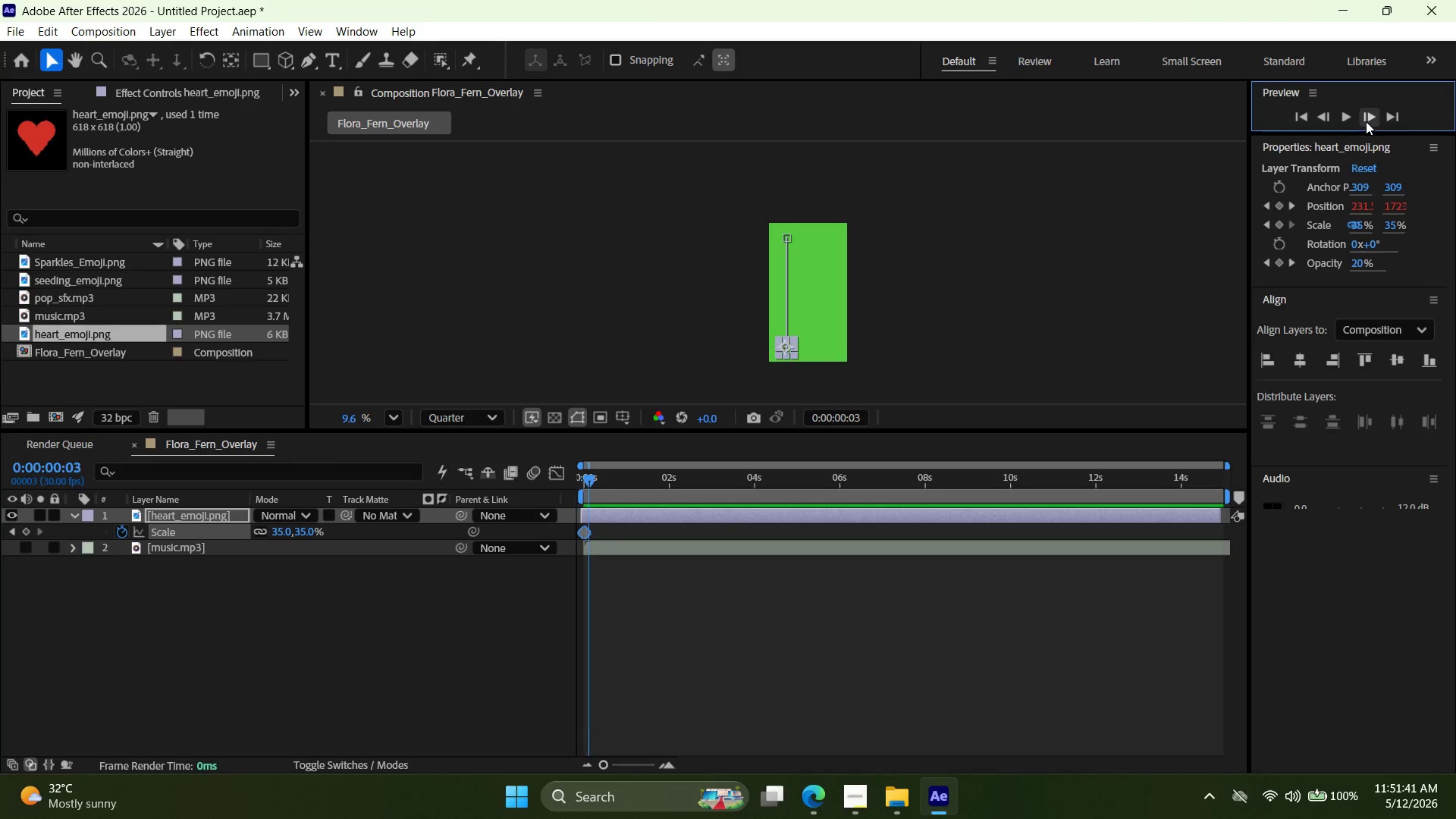 
triple_click([1366, 121])
 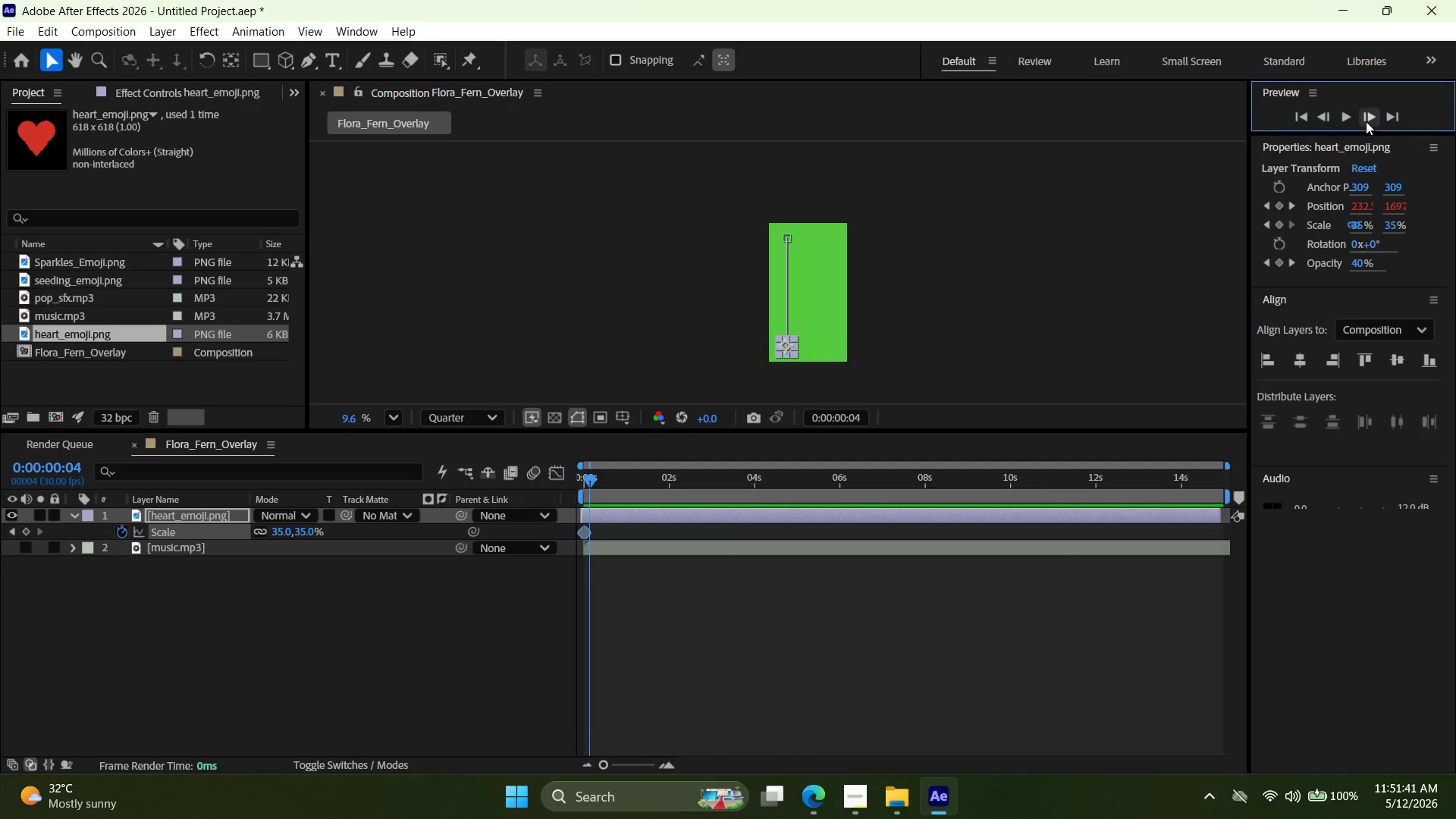 
triple_click([1366, 121])
 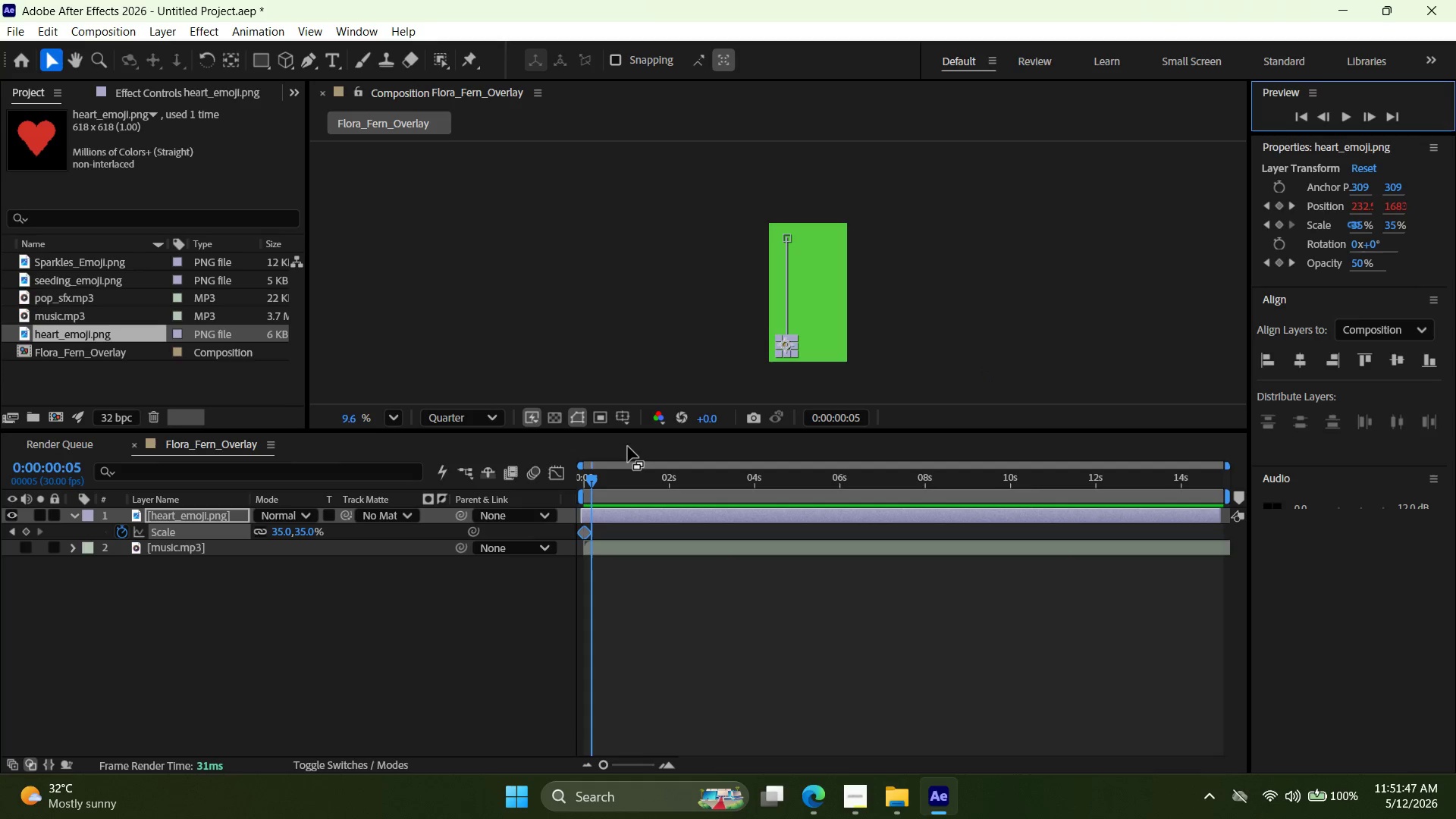 
wait(7.84)
 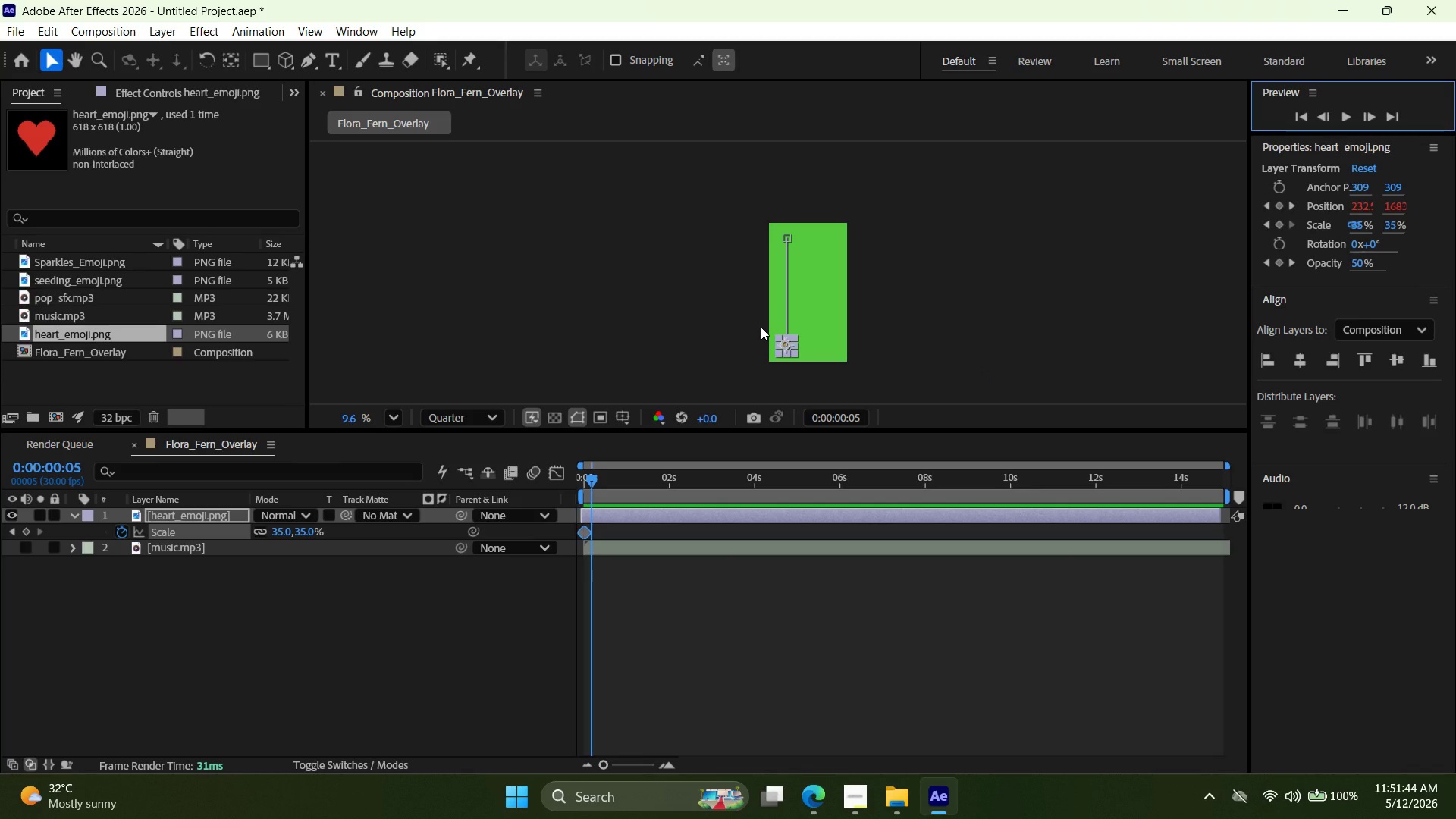 
double_click([281, 529])
 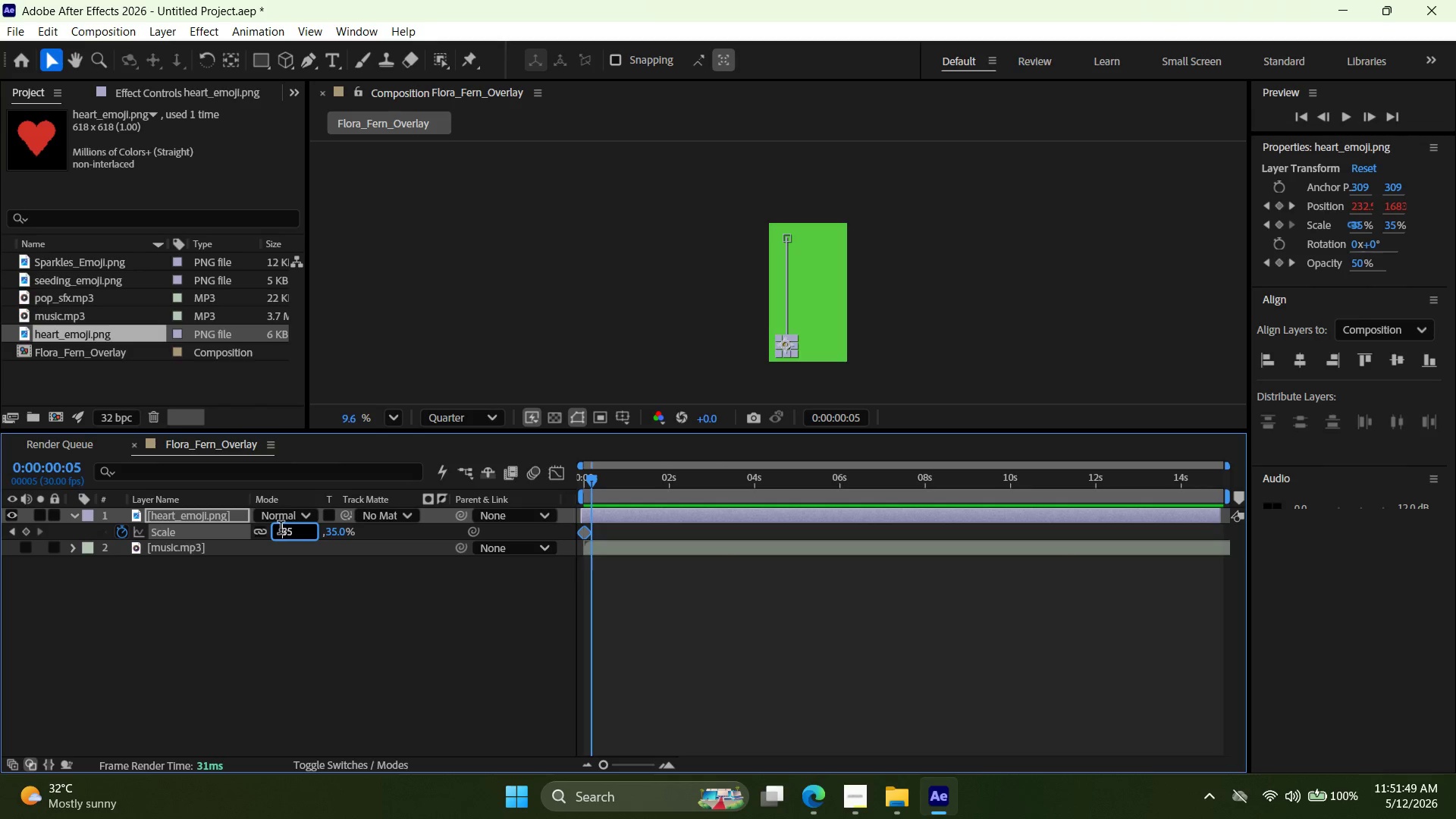 
triple_click([281, 529])
 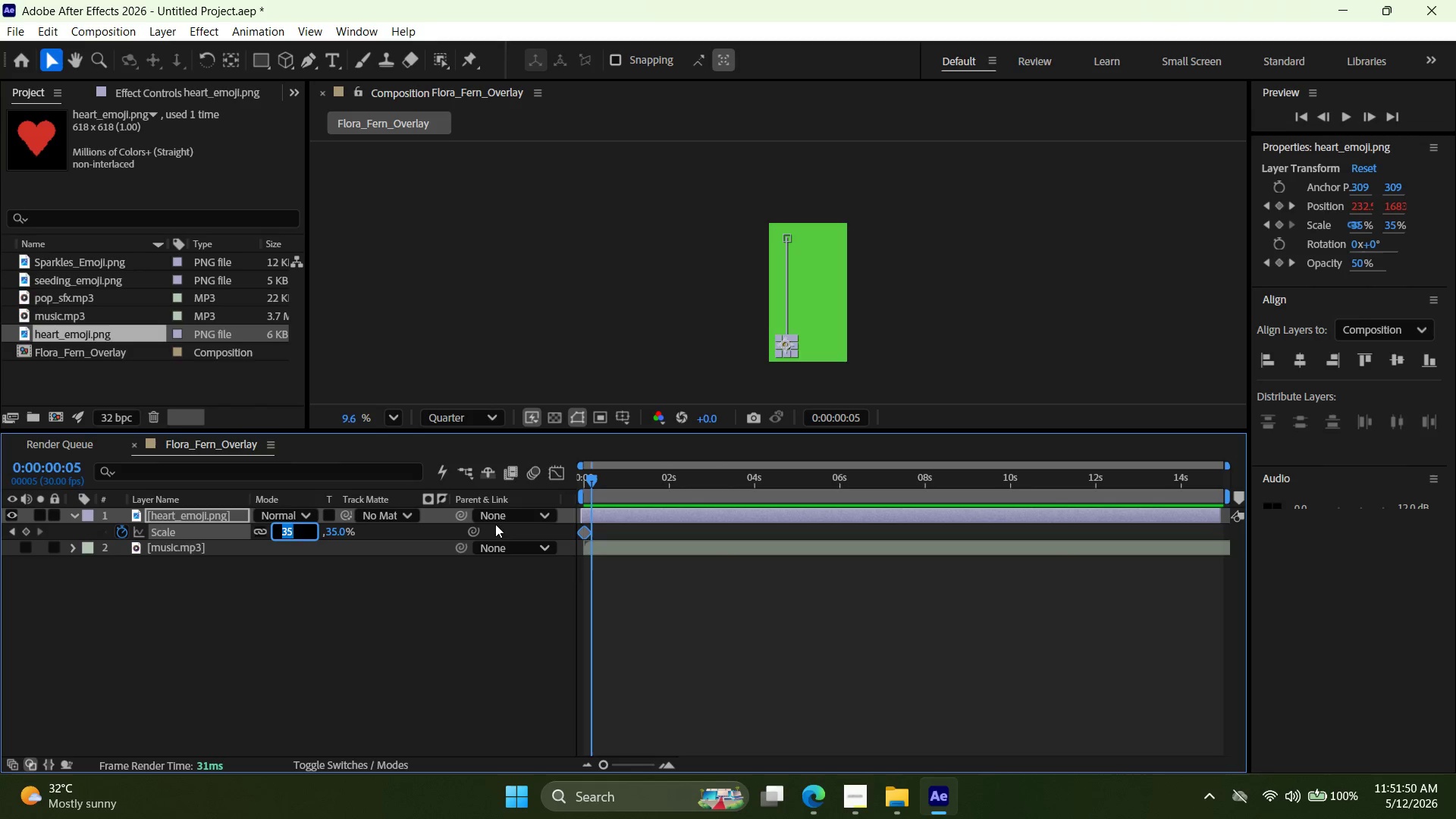 
type(40)
 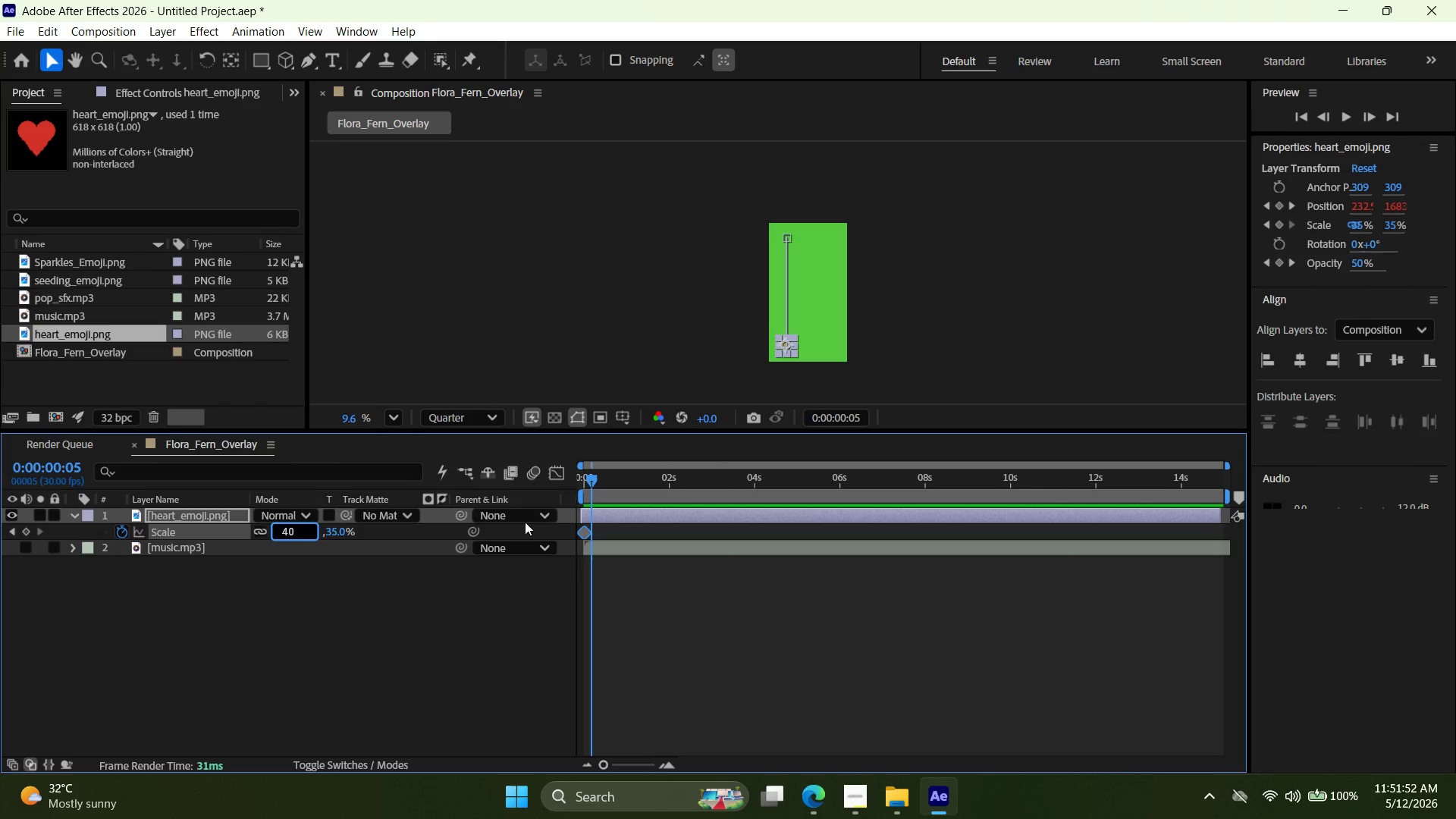 
left_click([609, 364])
 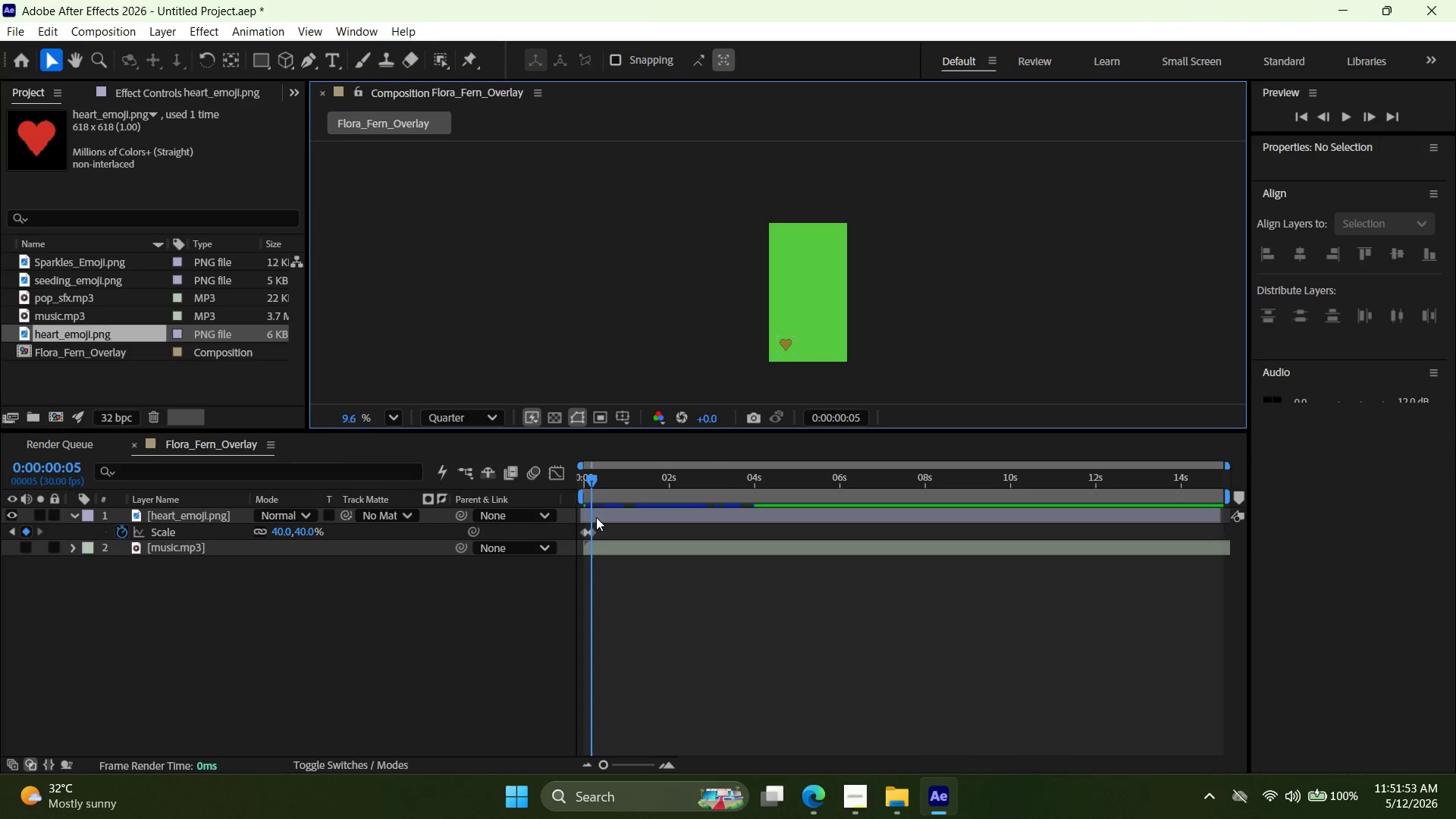 
mouse_move([611, 487])
 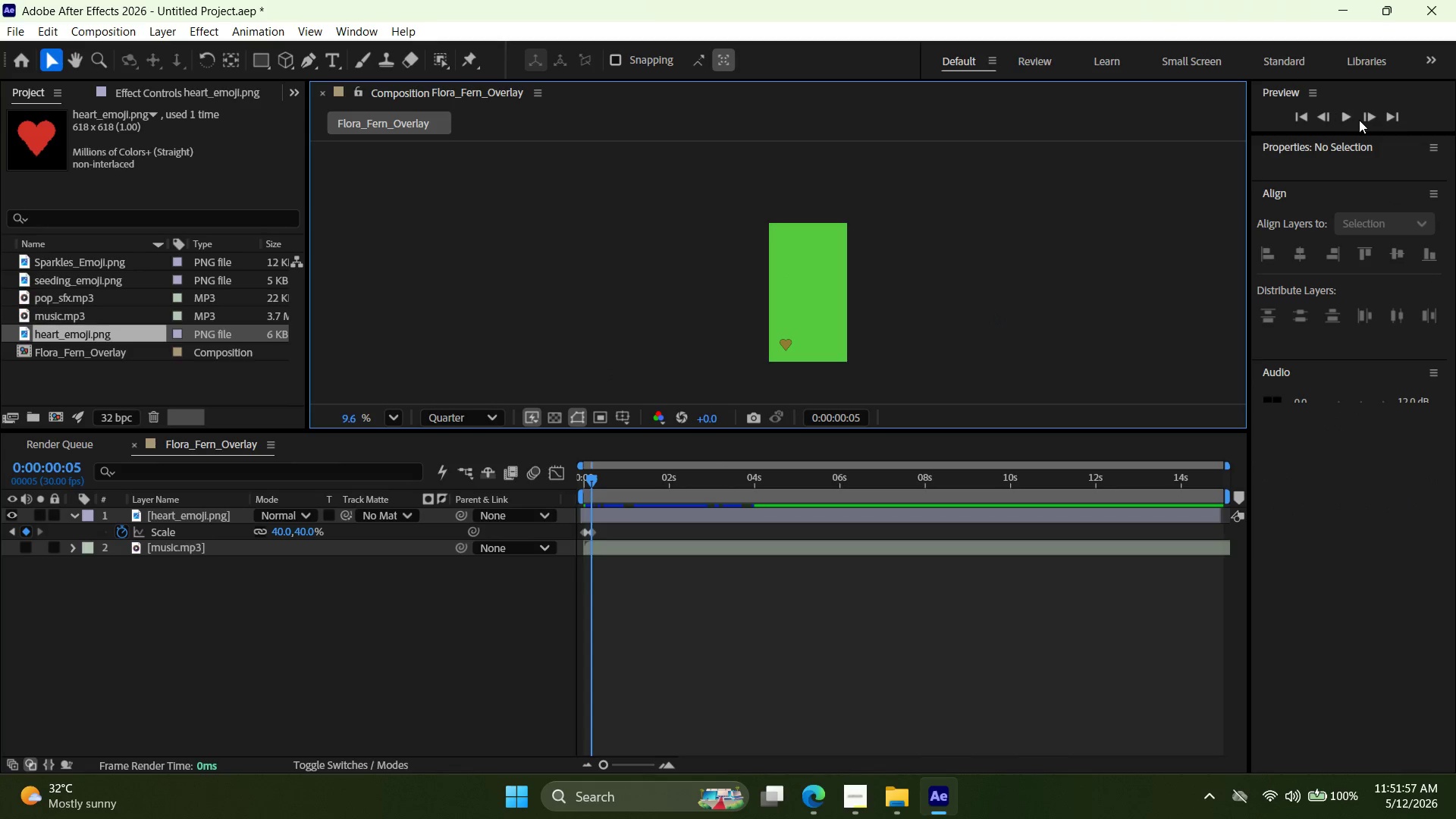 
double_click([1367, 117])
 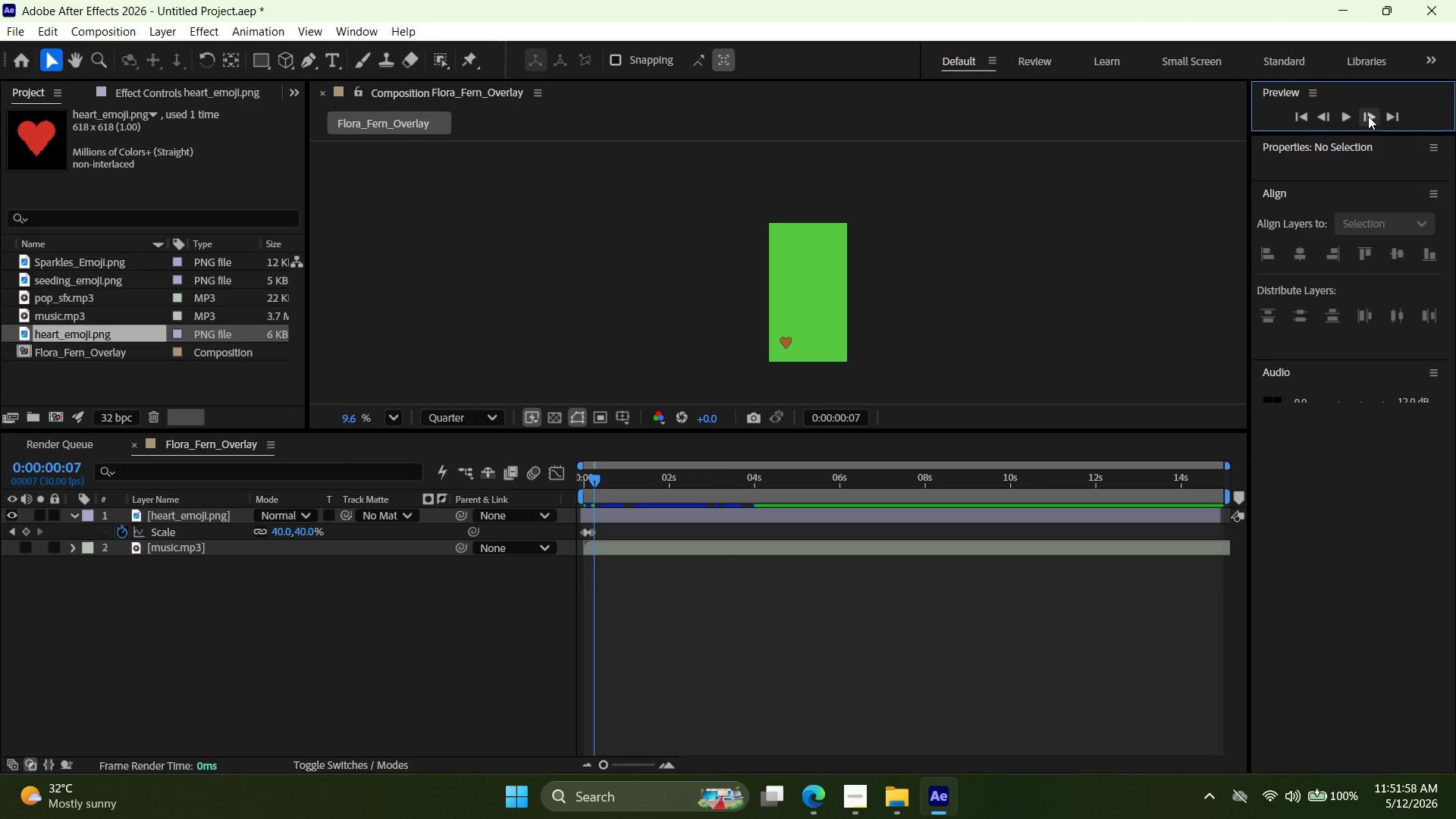 
triple_click([1368, 116])
 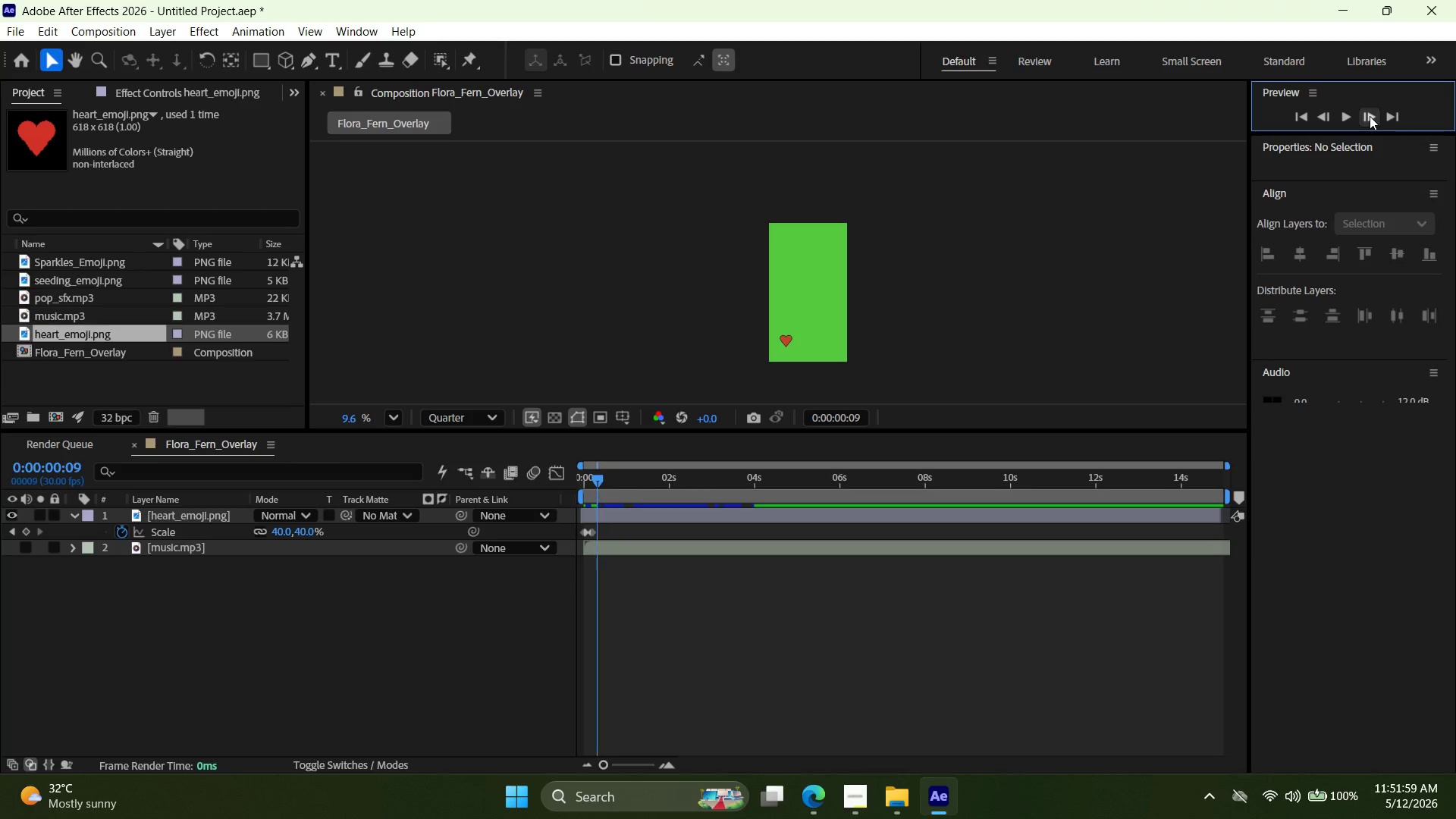 
double_click([1370, 115])
 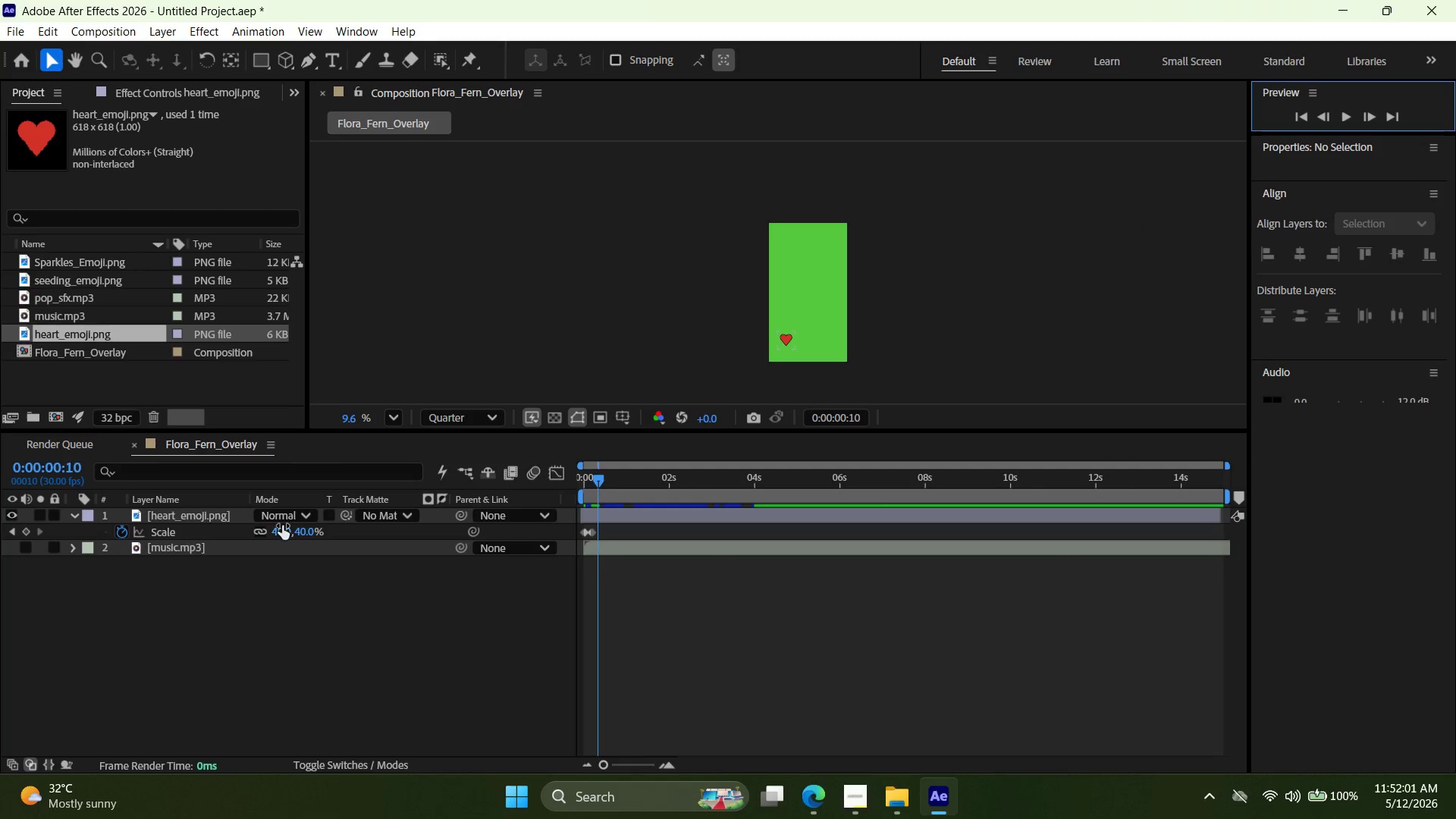 
double_click([280, 532])
 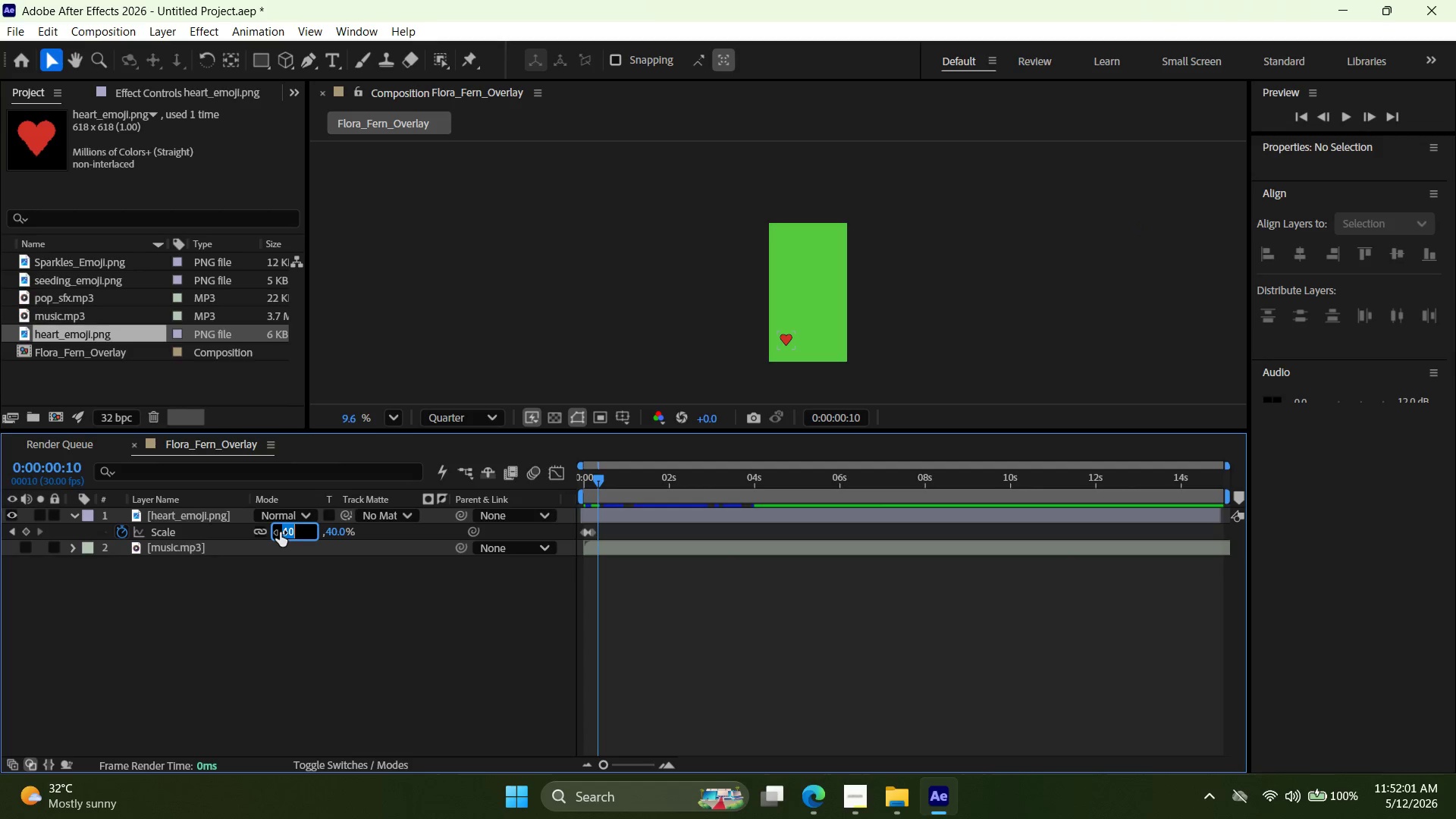 
triple_click([280, 532])
 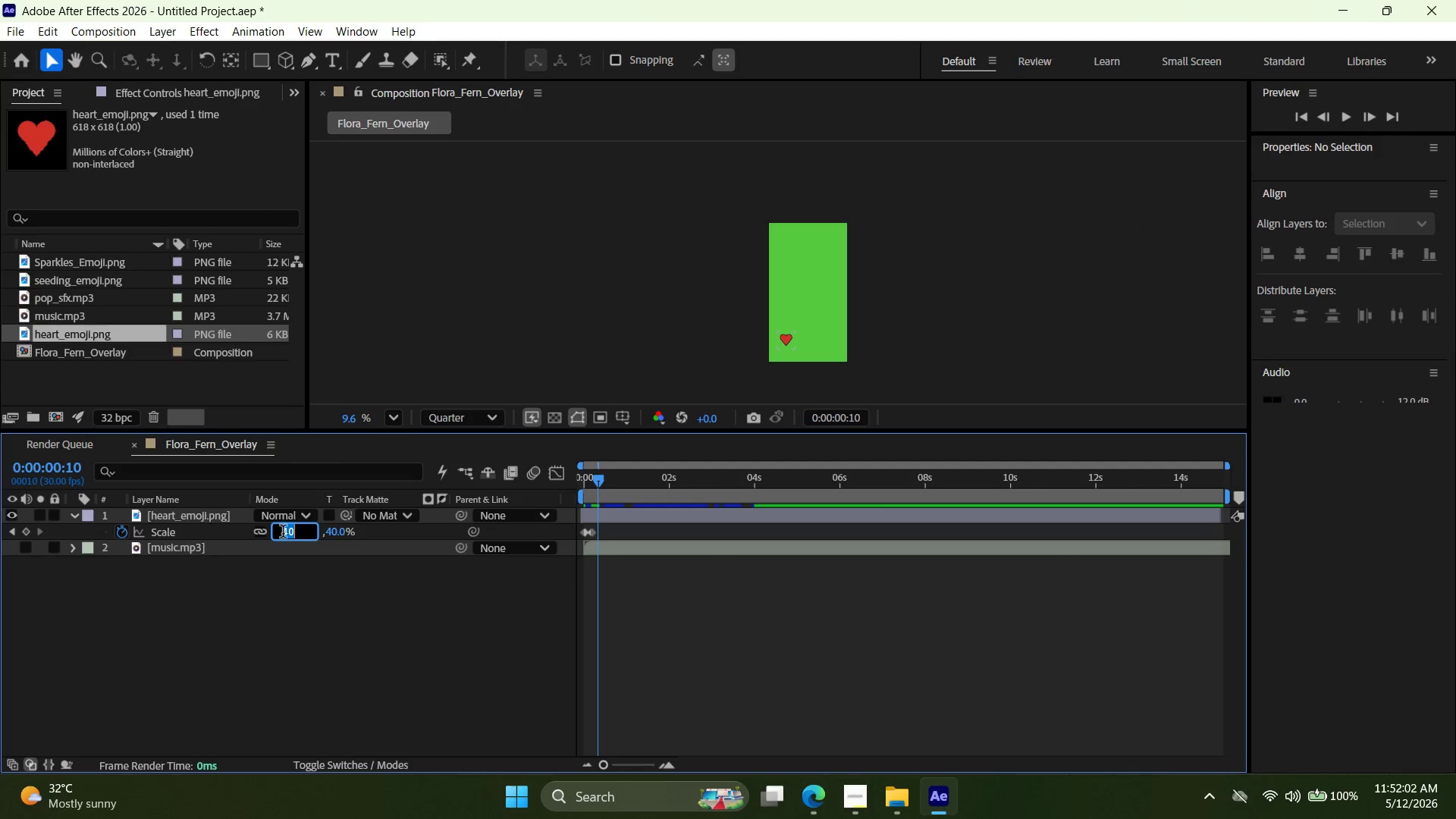 
type(35)
 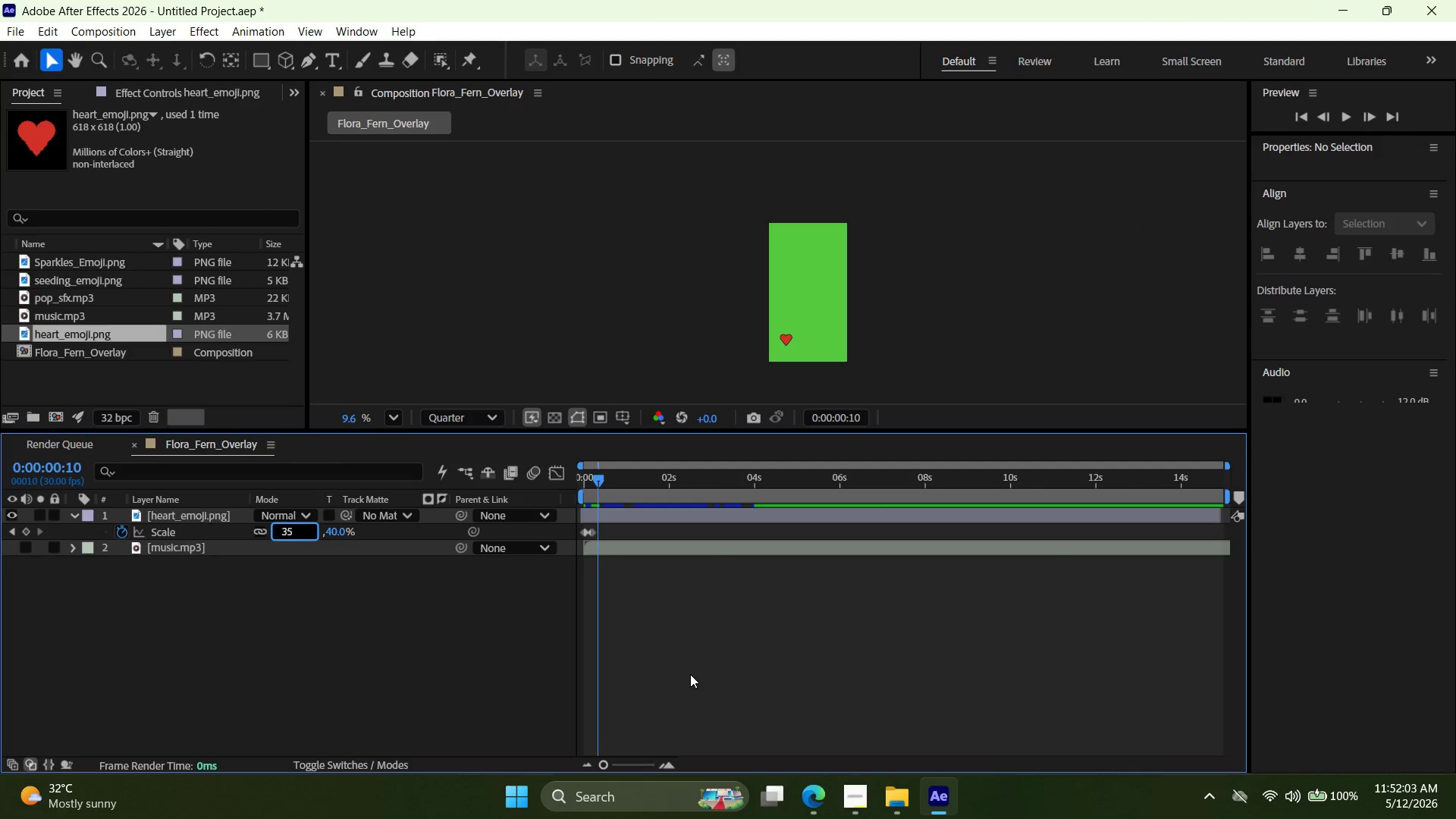 
left_click([690, 674])
 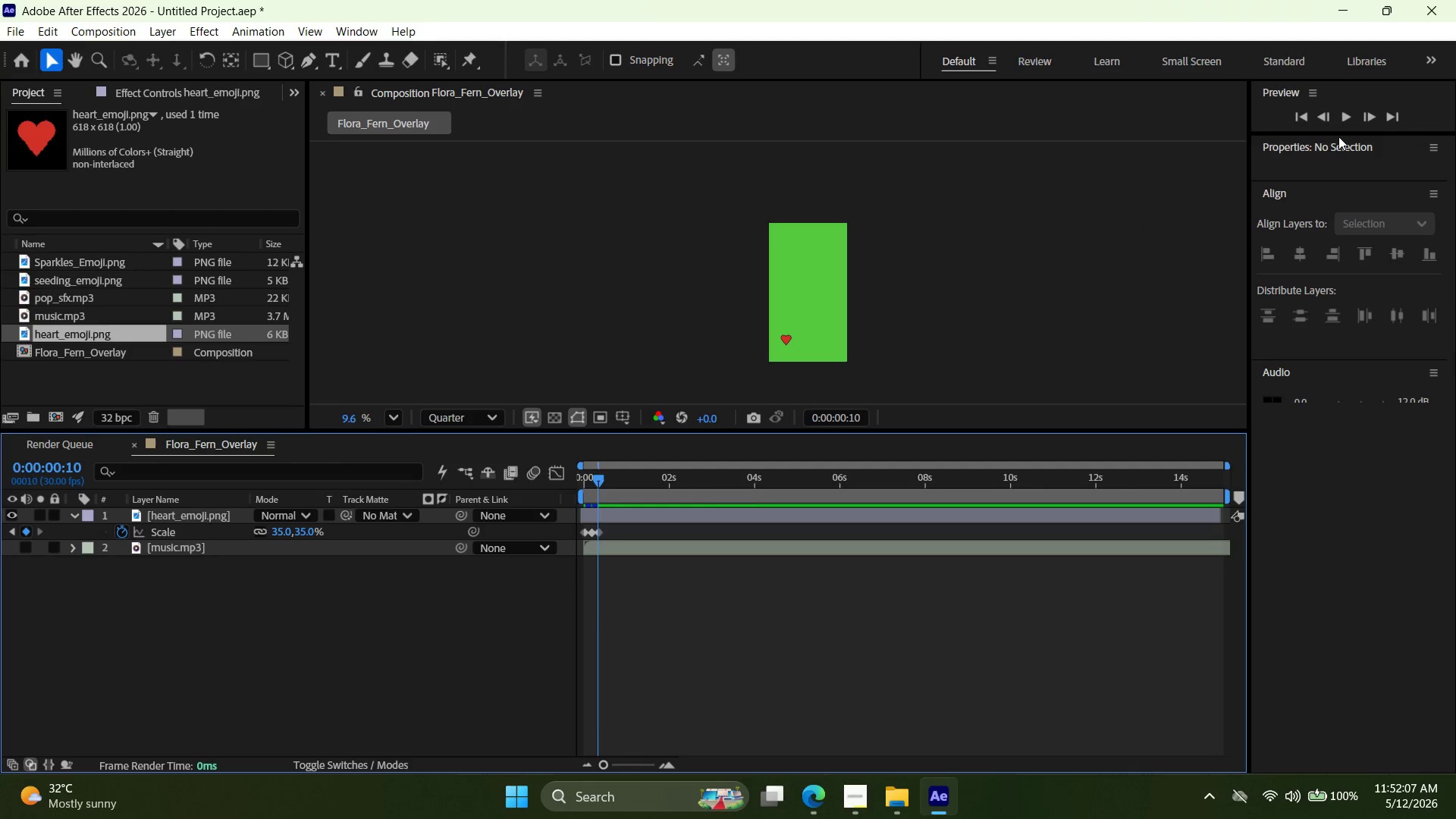 
double_click([1341, 118])
 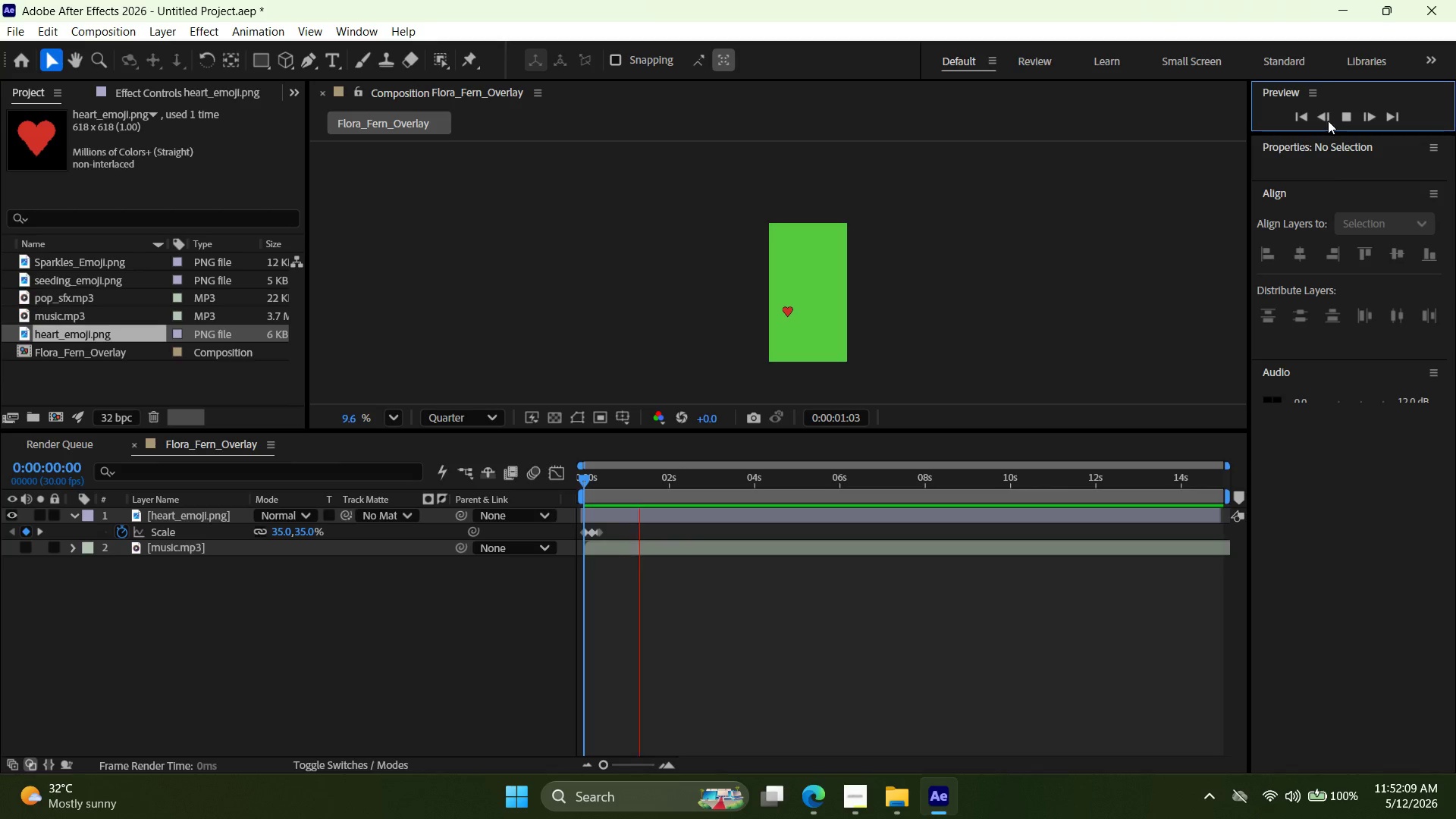 
left_click([1298, 120])
 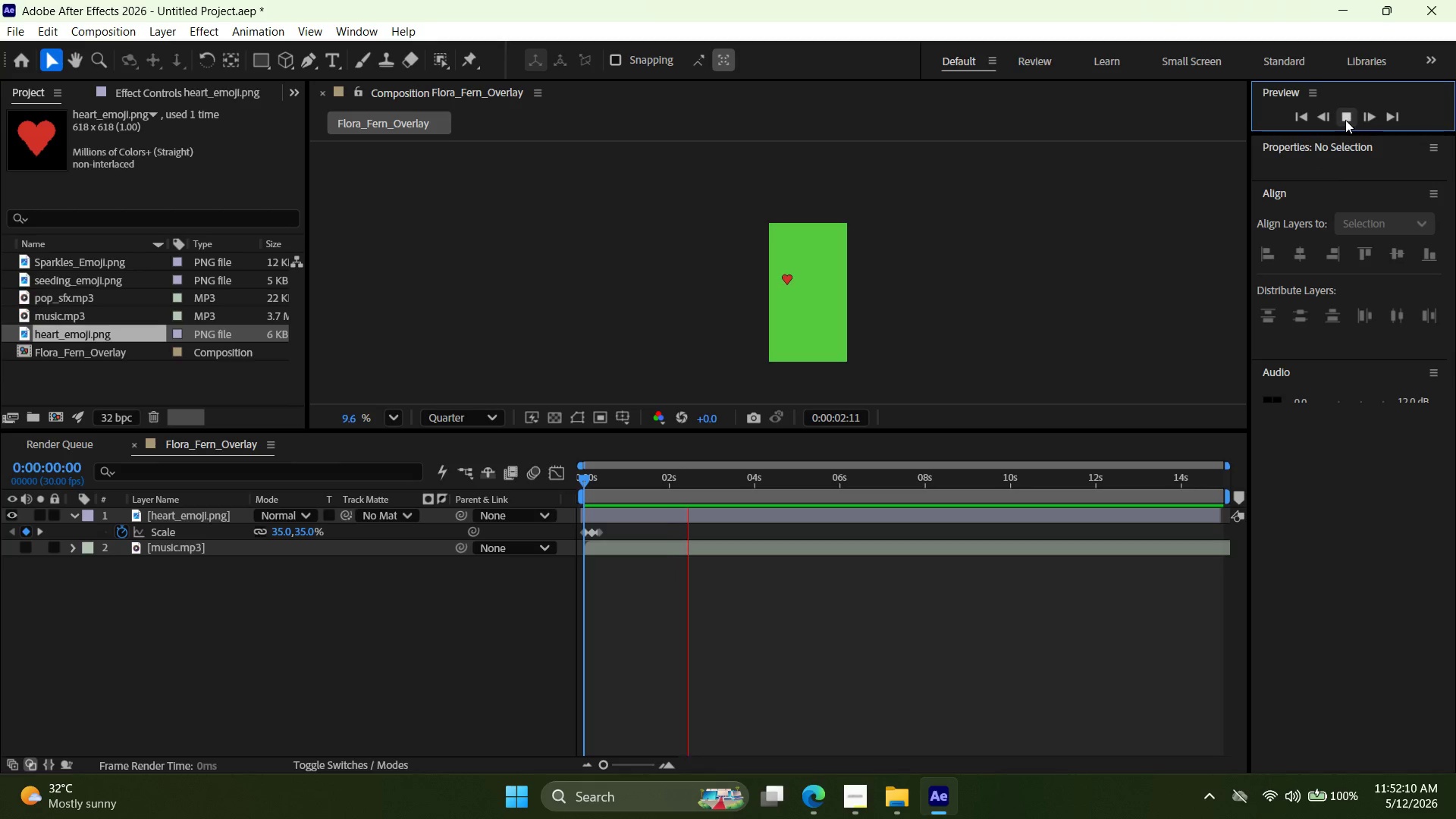 
left_click([1345, 119])
 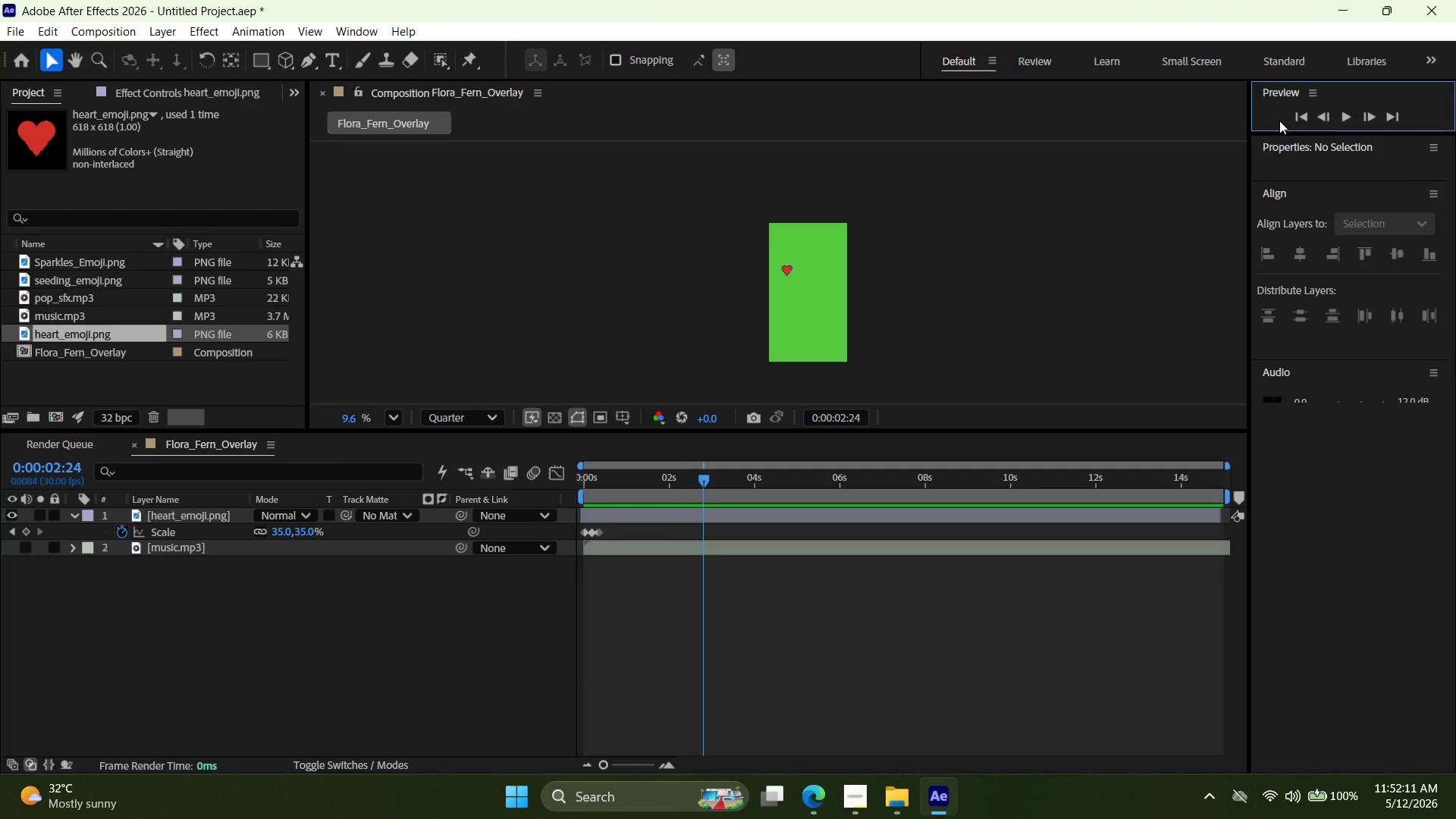 
left_click([1302, 121])
 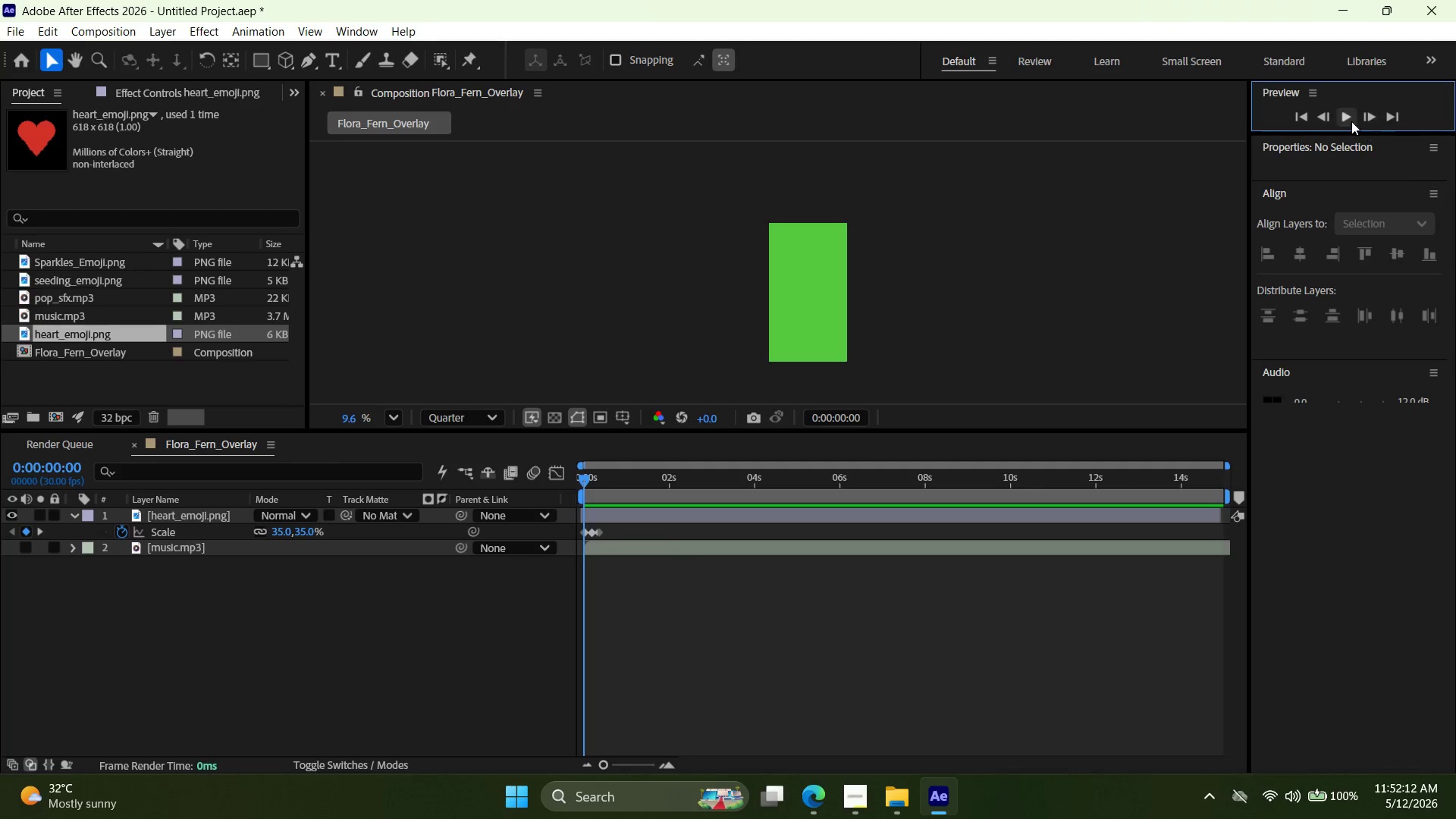 
left_click([1343, 117])
 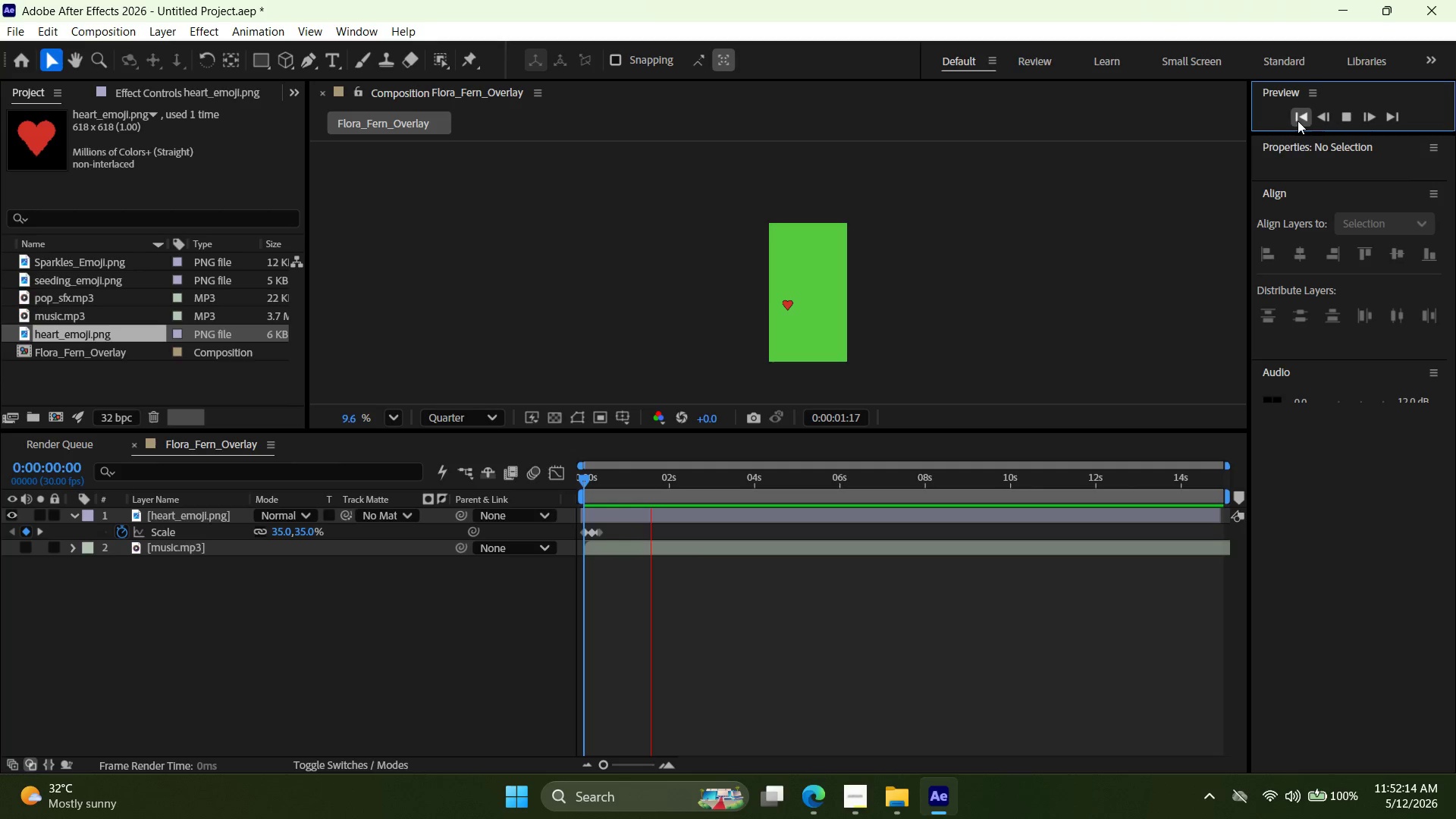 
left_click([1345, 120])
 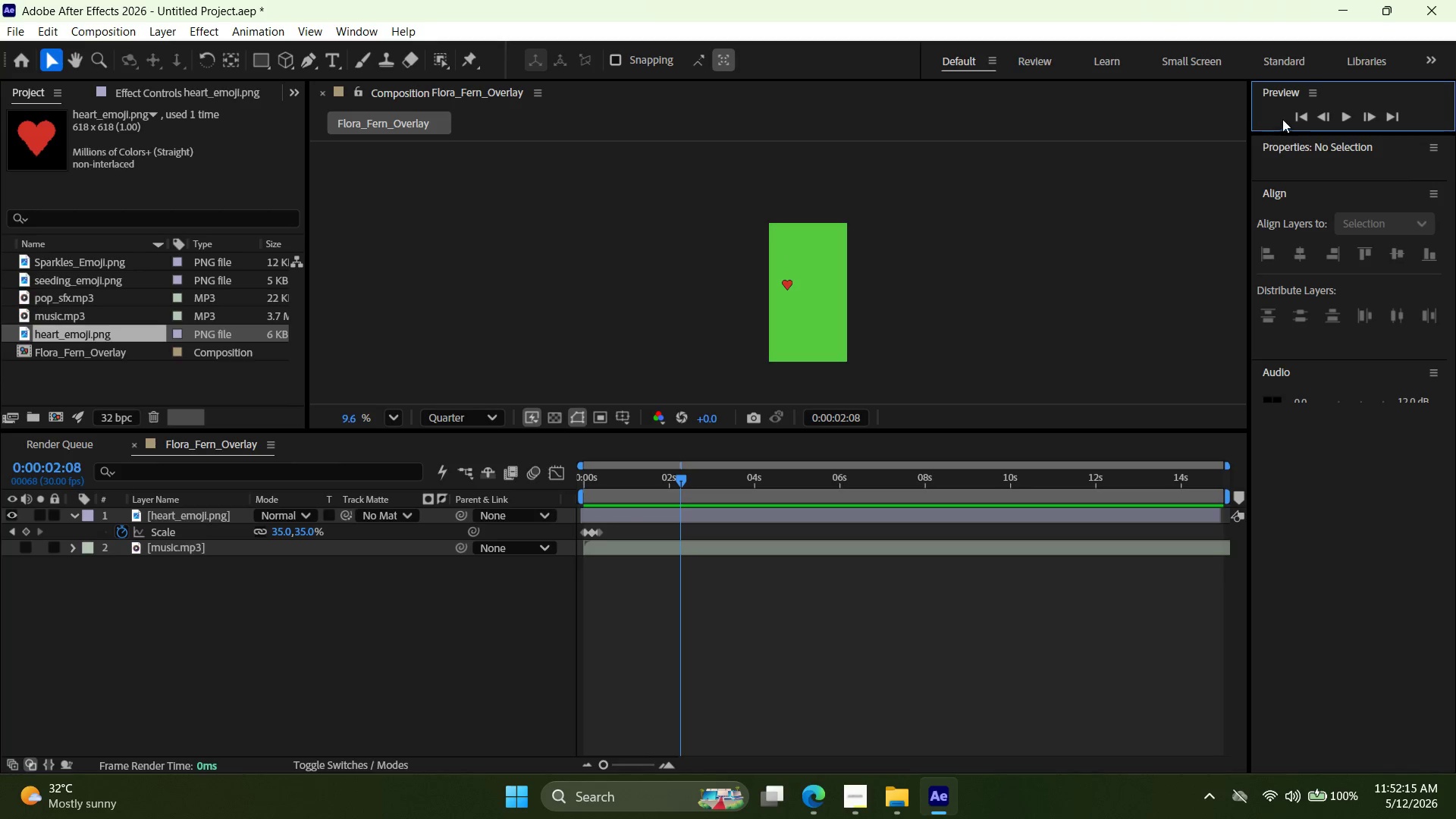 
left_click([1303, 121])
 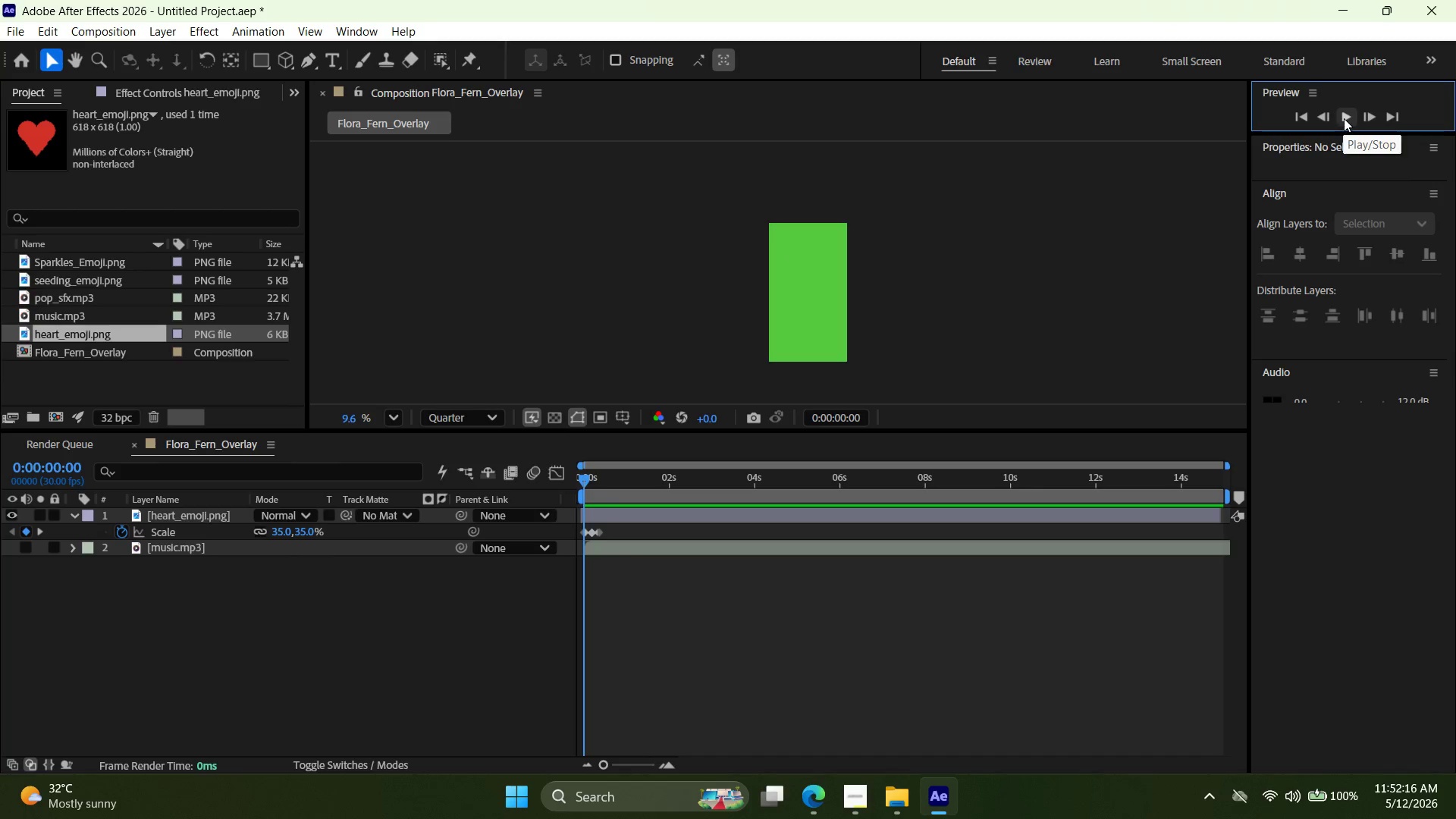 
left_click([1344, 118])
 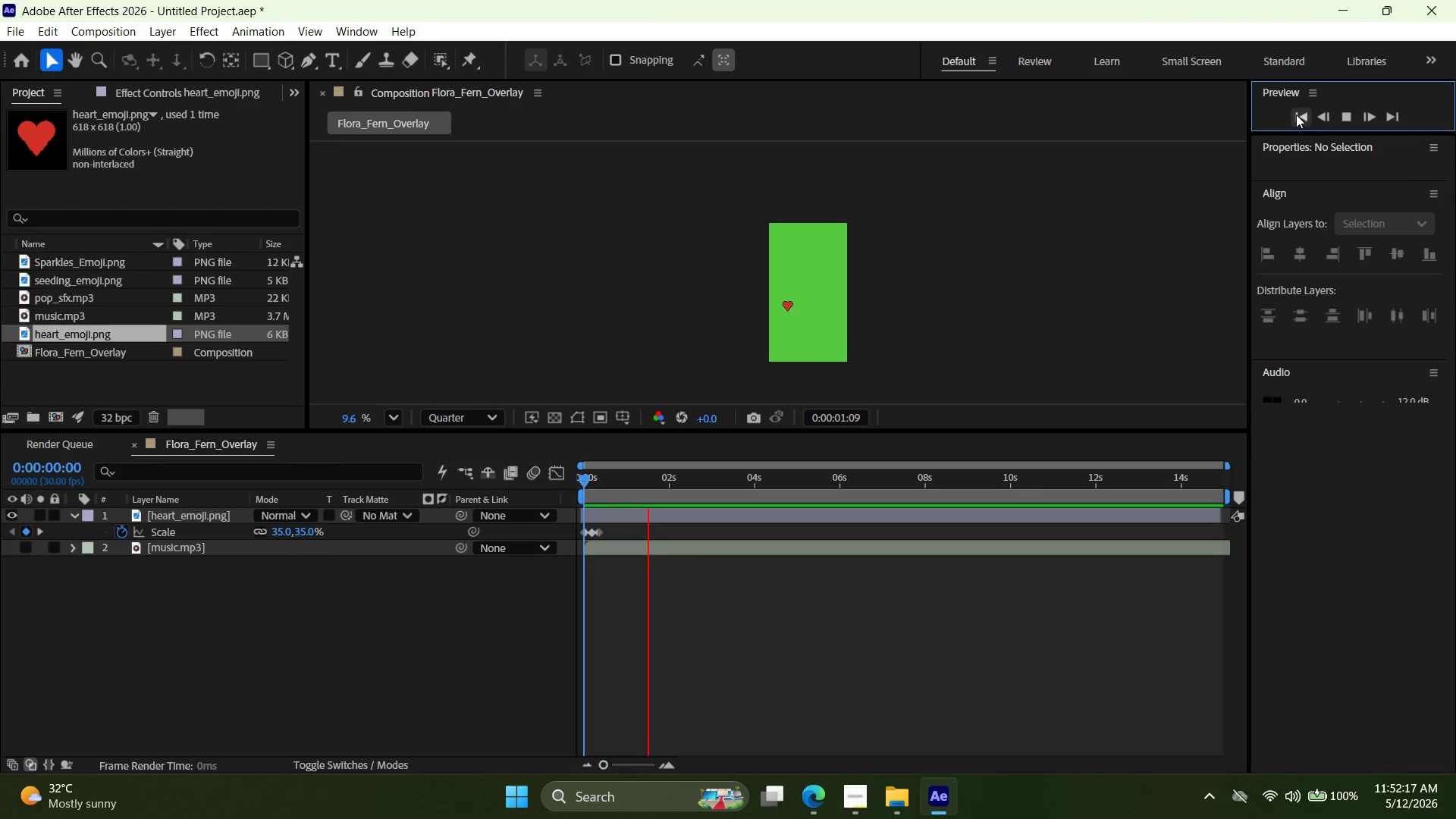 
double_click([1351, 119])
 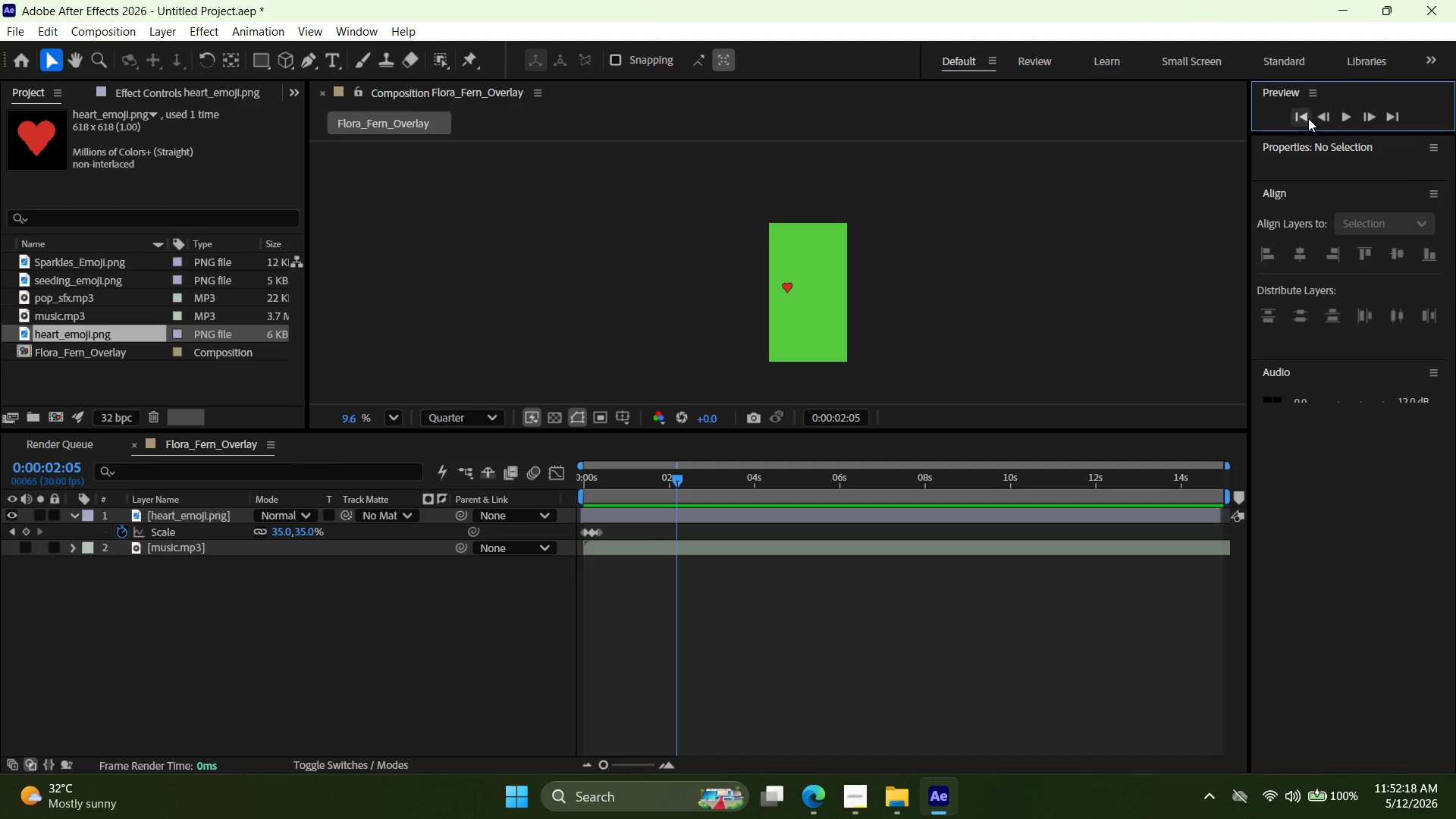 
left_click([1308, 118])
 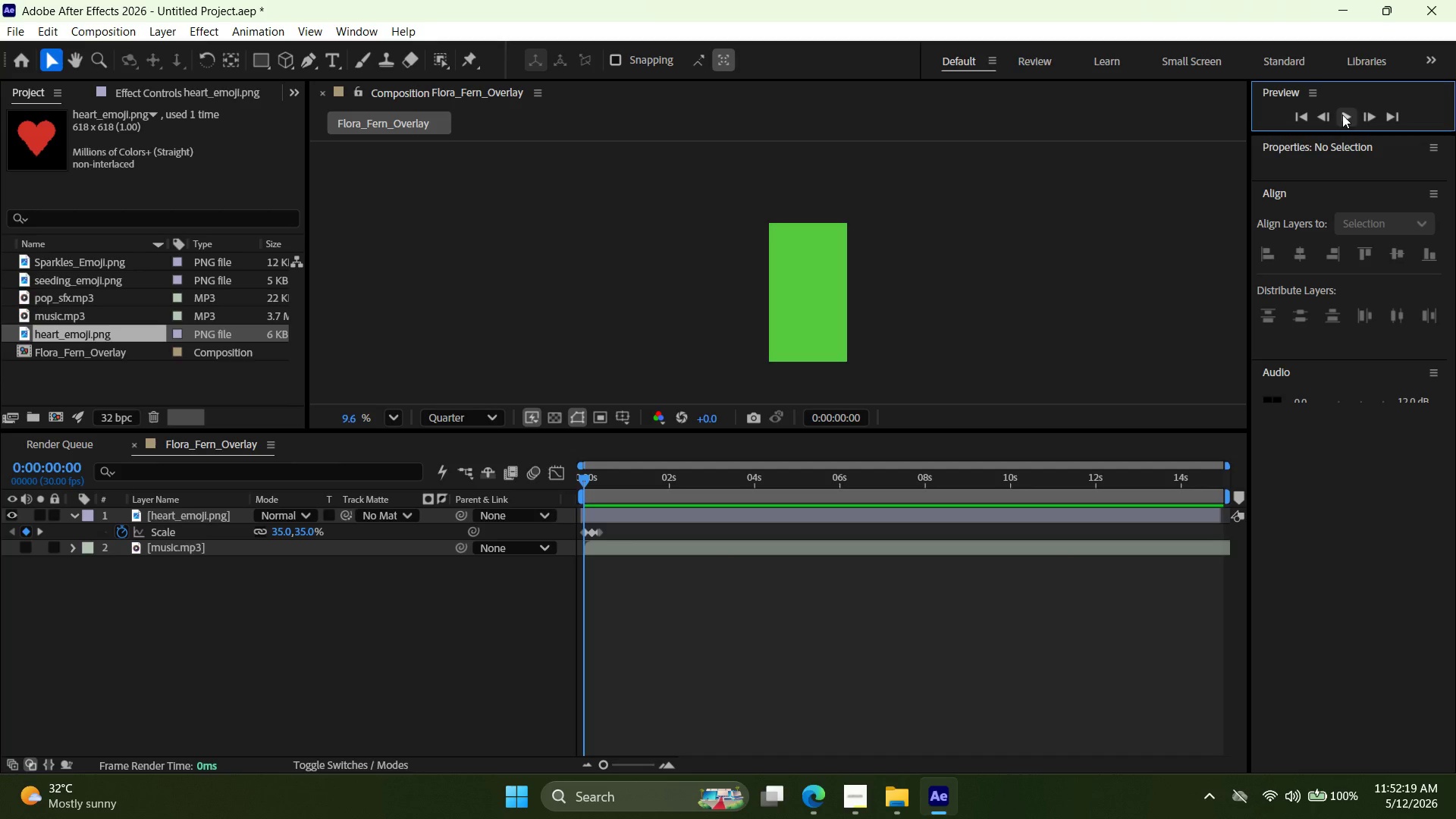 
left_click([1342, 115])
 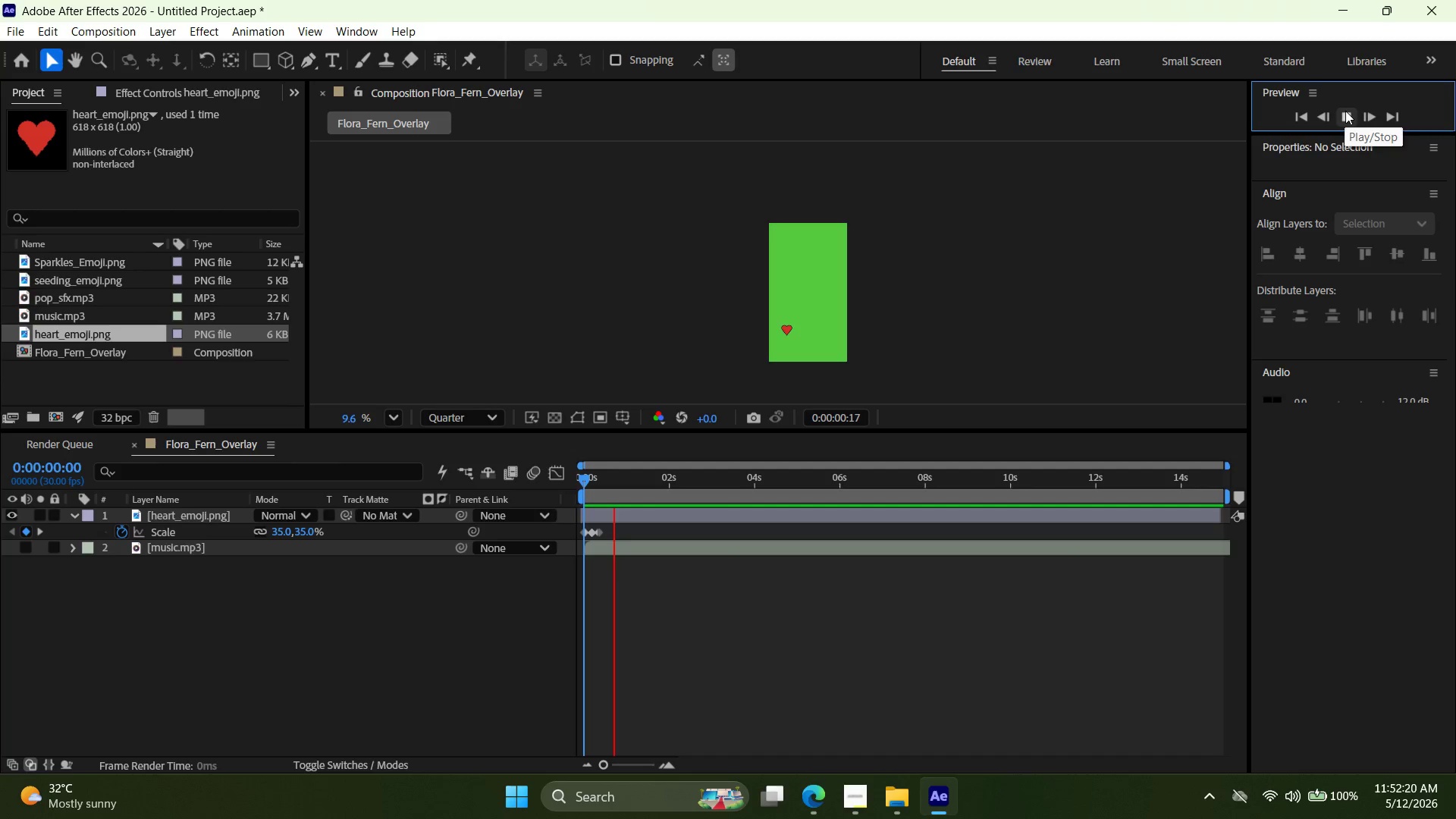 
left_click([1346, 111])
 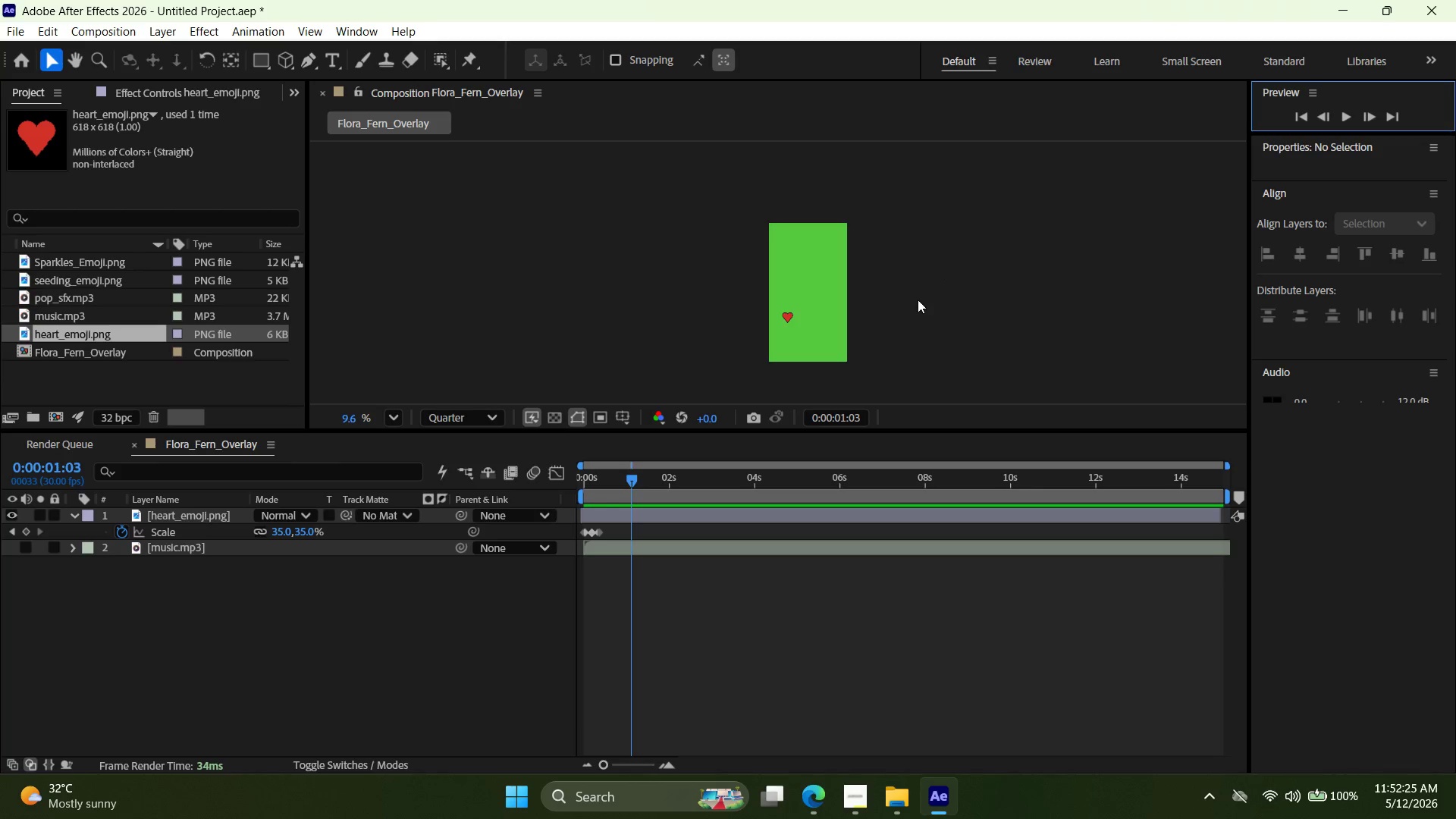 
wait(5.67)
 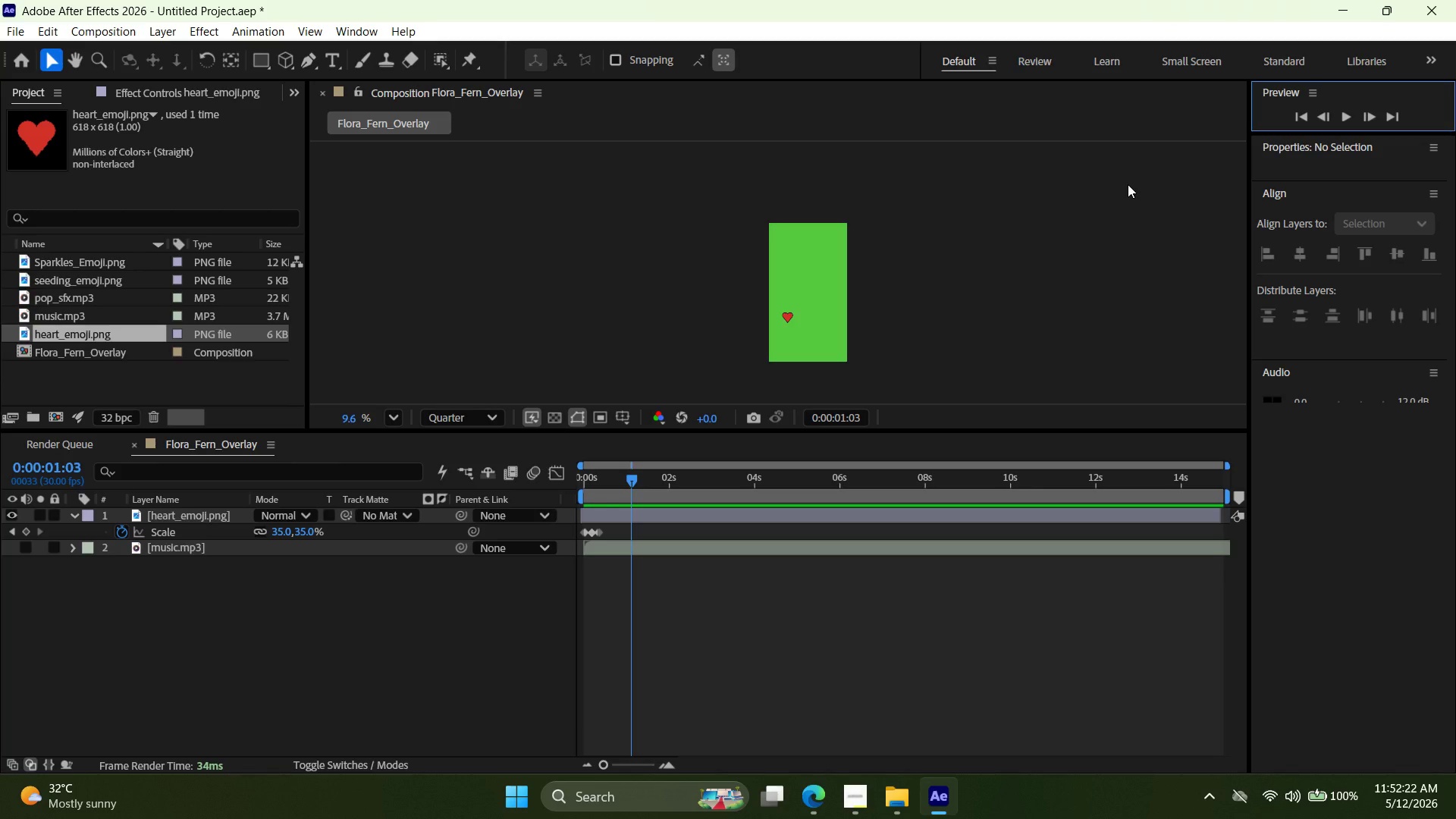 
left_click_drag(start_coordinate=[642, 535], to_coordinate=[557, 529])
 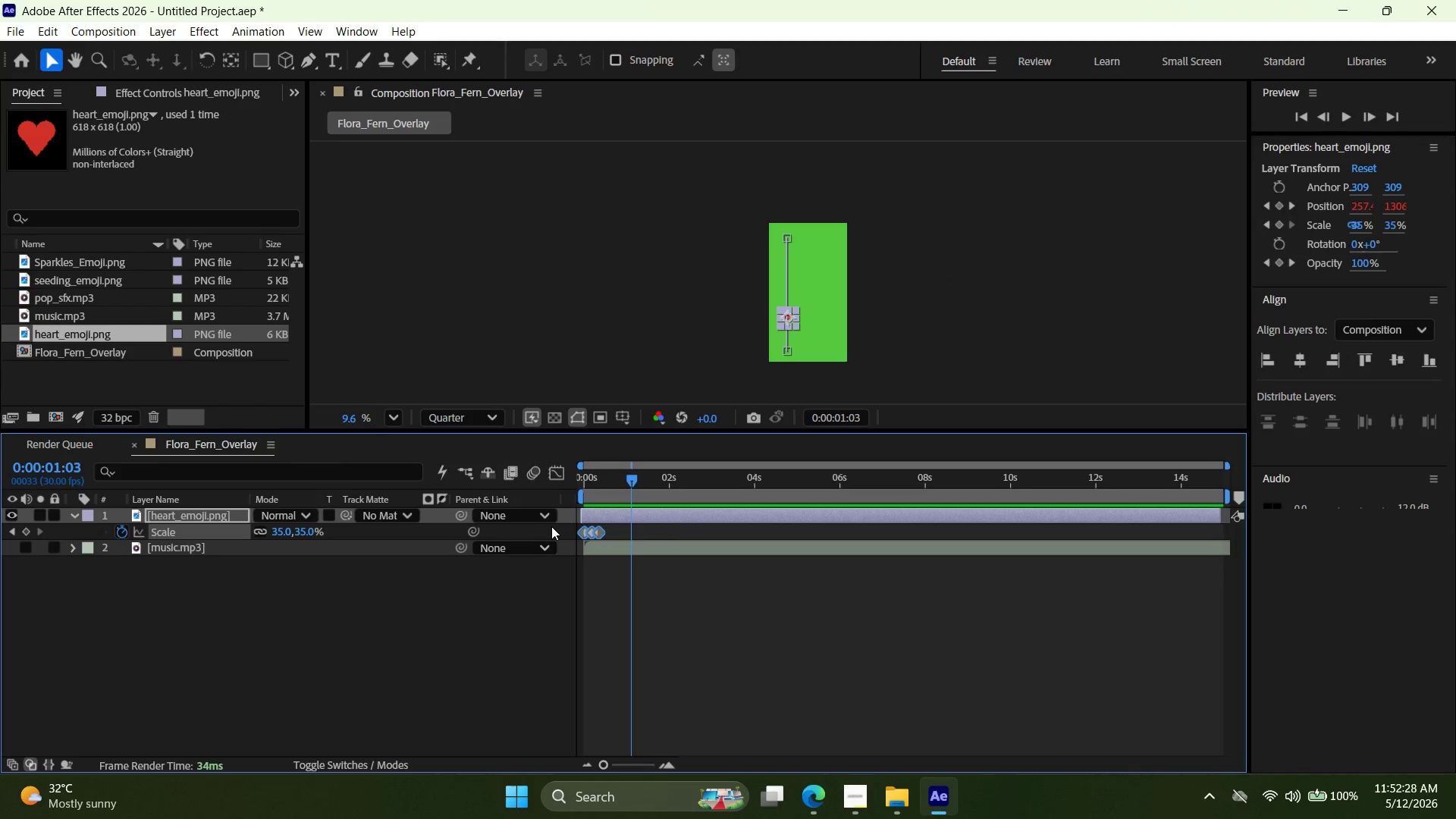 
key(F9)
 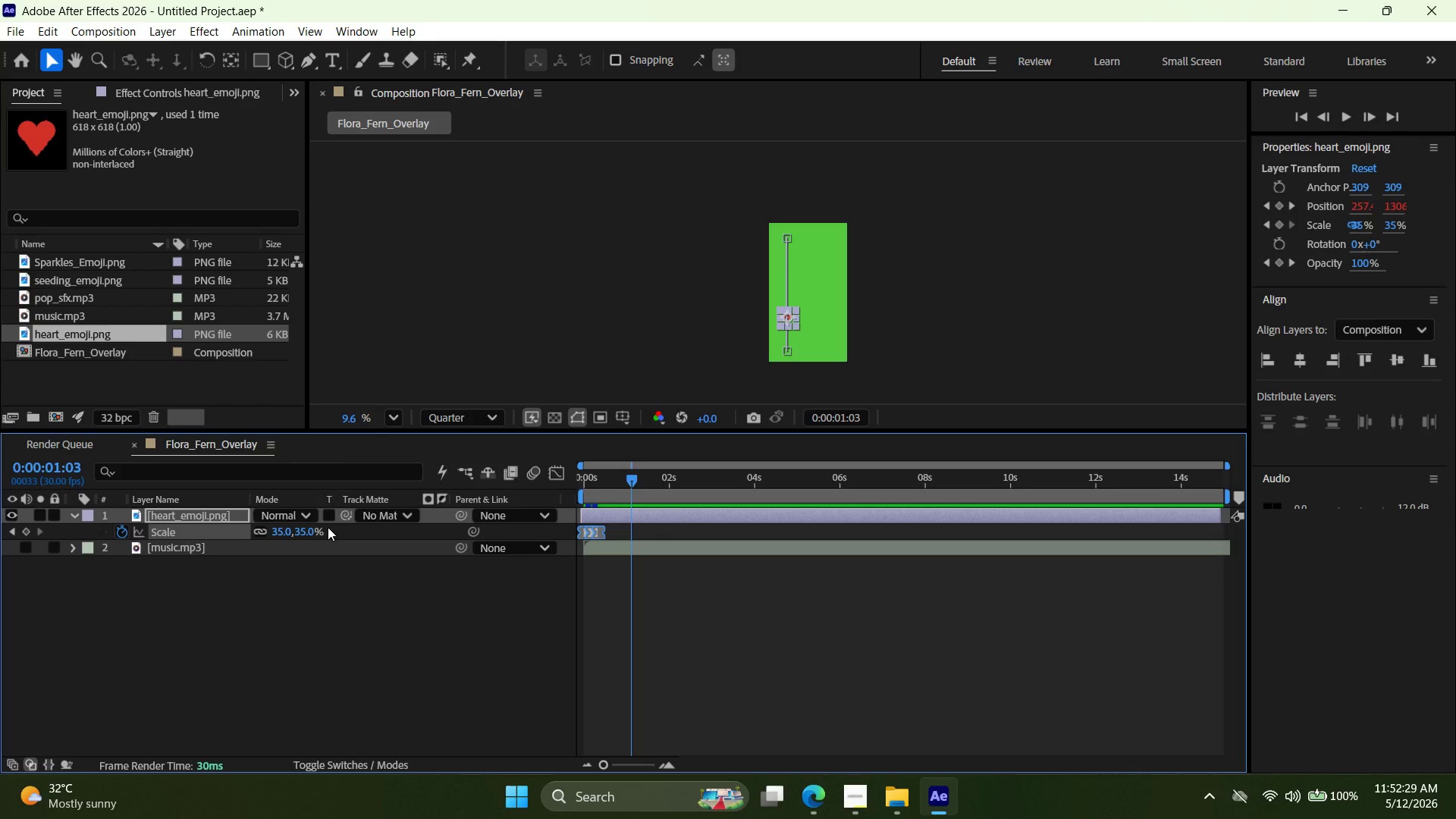 
key(T)
 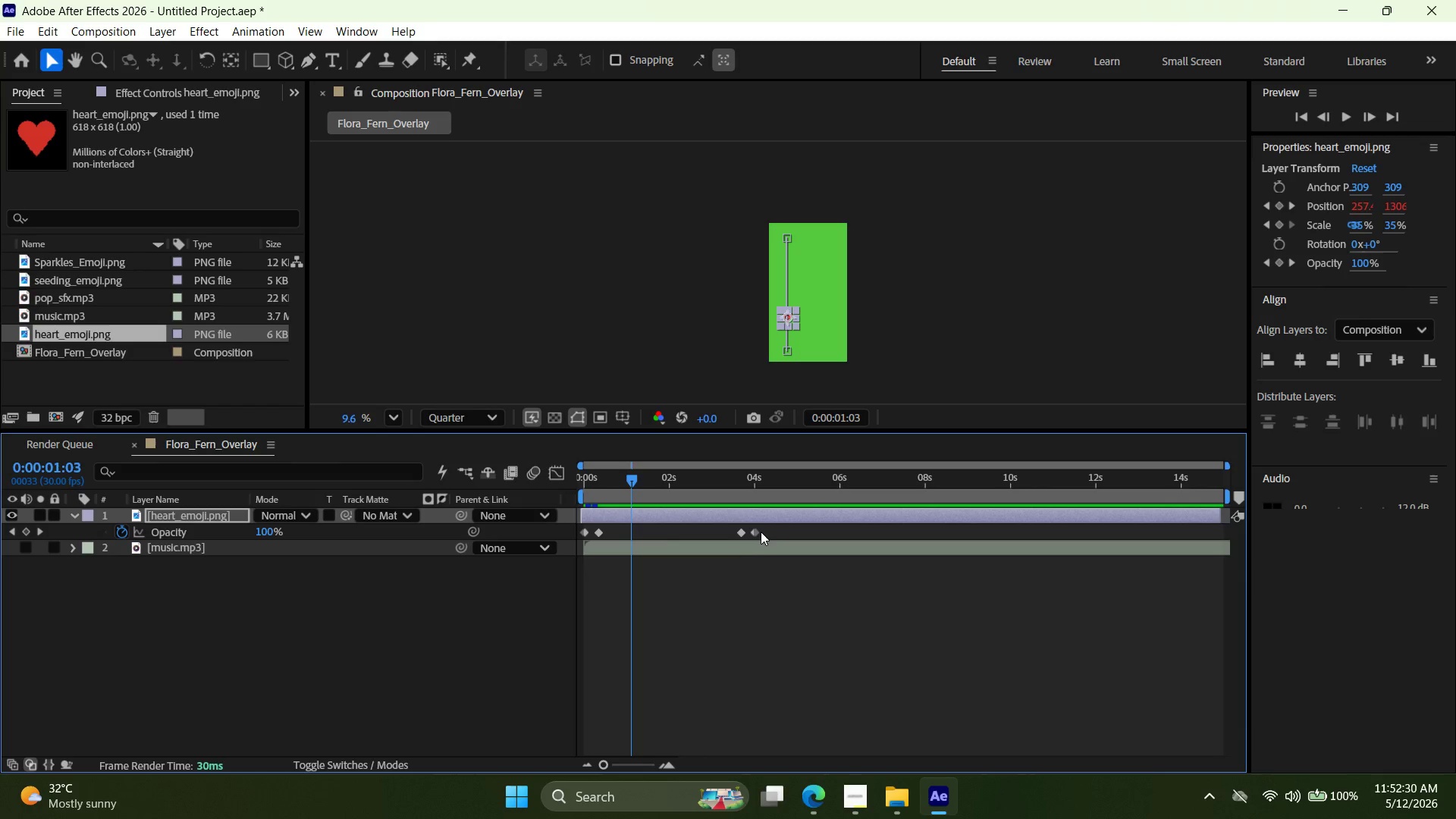 
left_click_drag(start_coordinate=[767, 531], to_coordinate=[552, 542])
 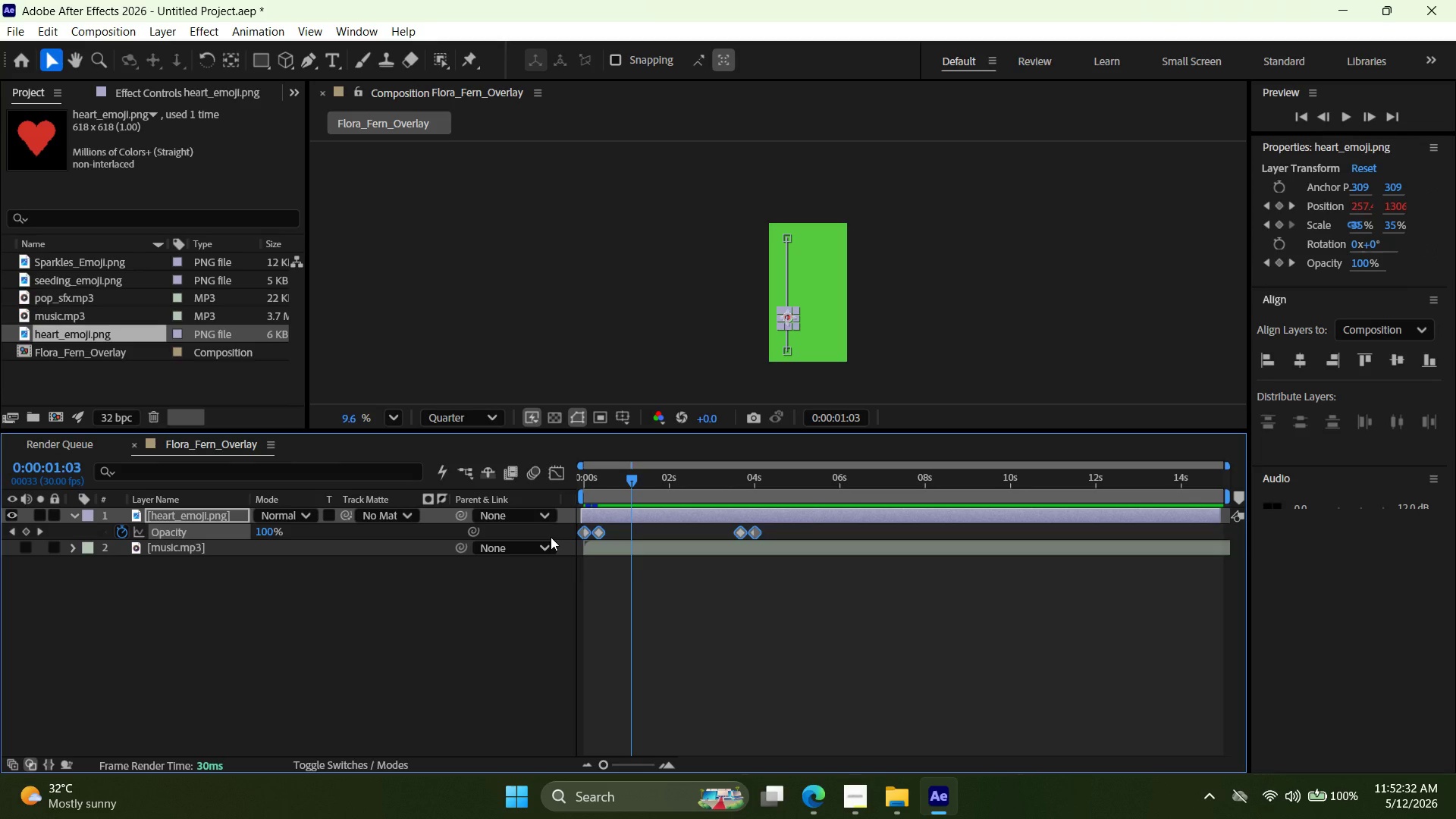 
type([F9]ttp)
 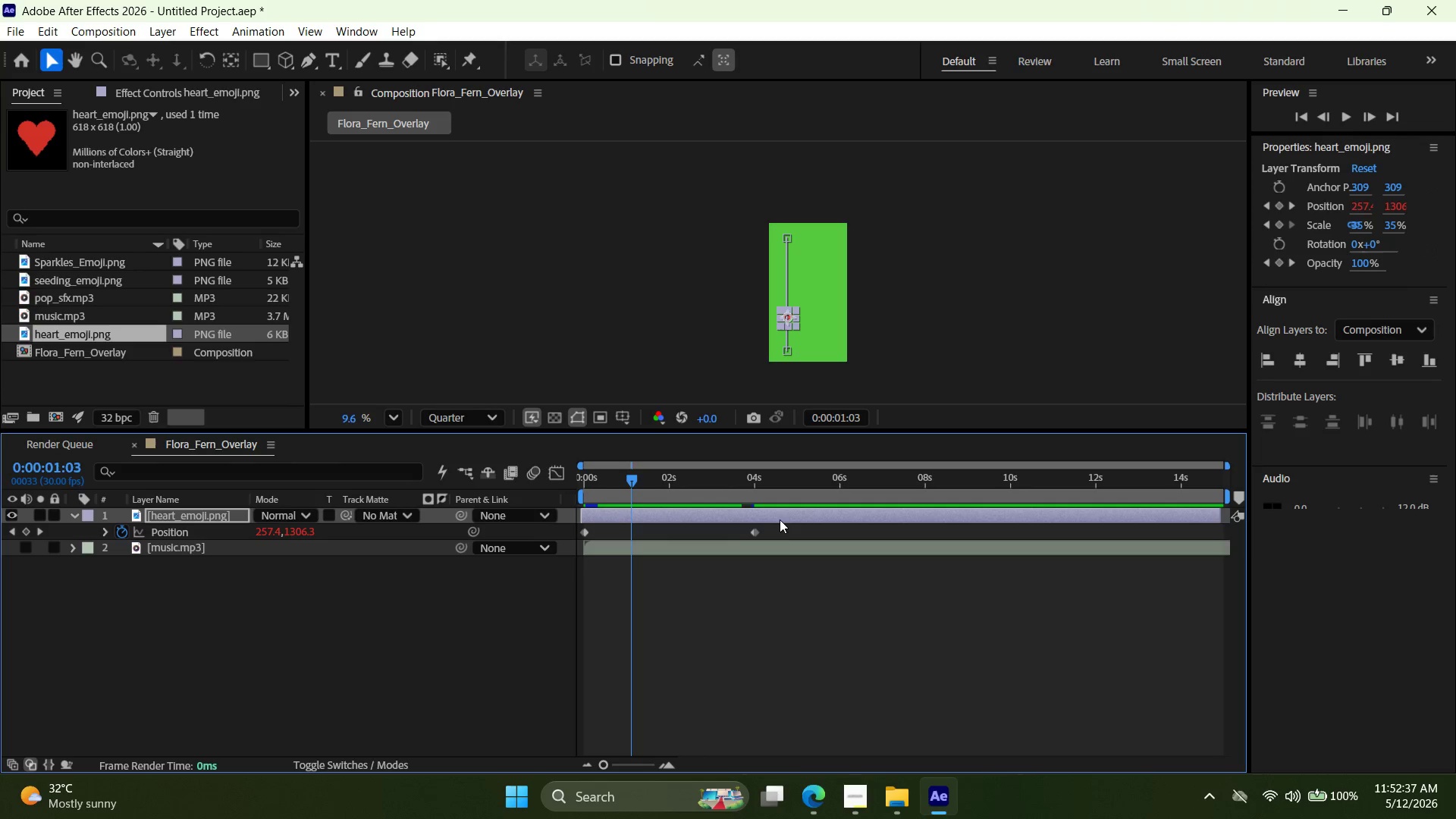 
left_click_drag(start_coordinate=[788, 528], to_coordinate=[524, 534])
 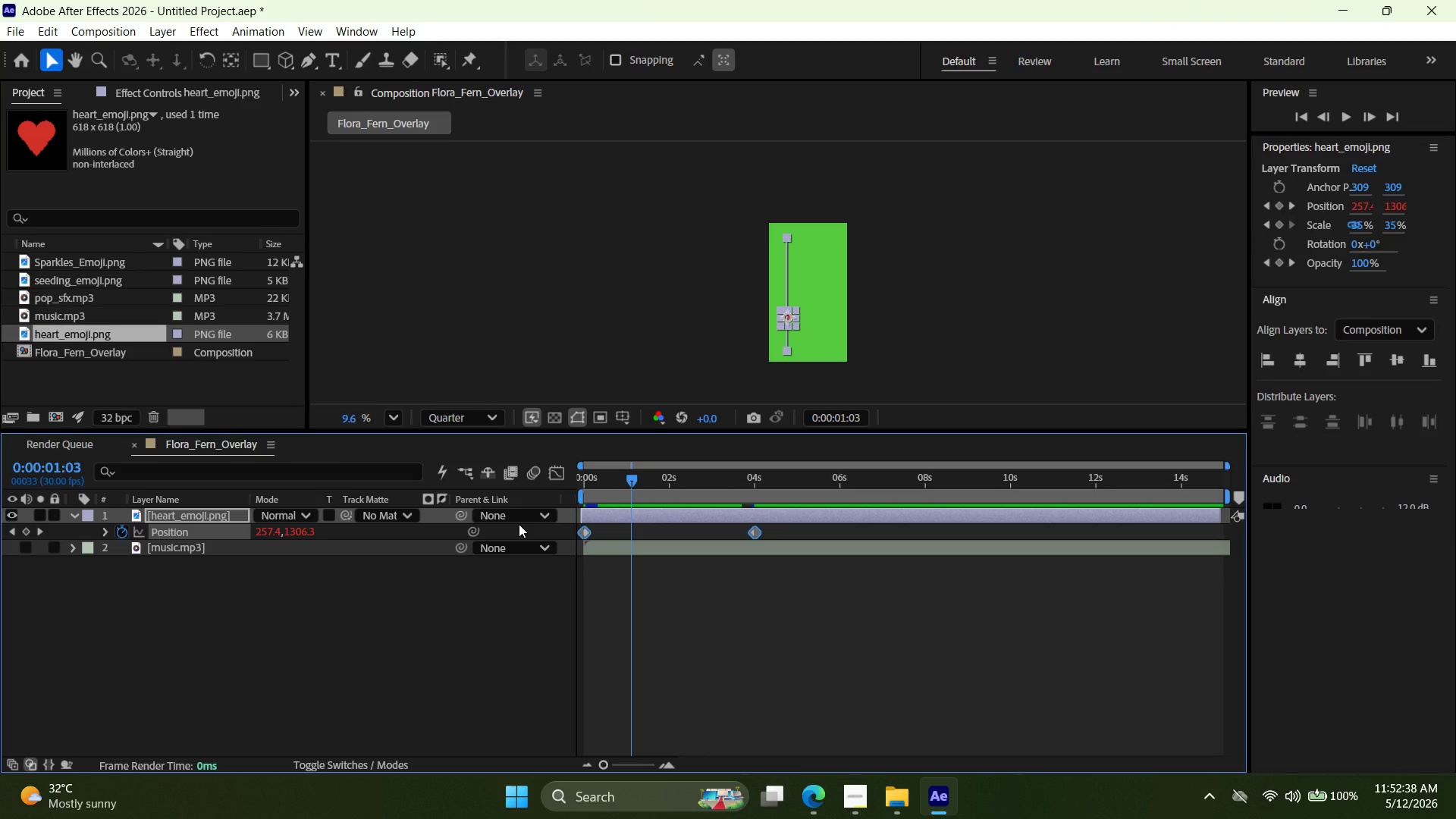 
key(F9)
 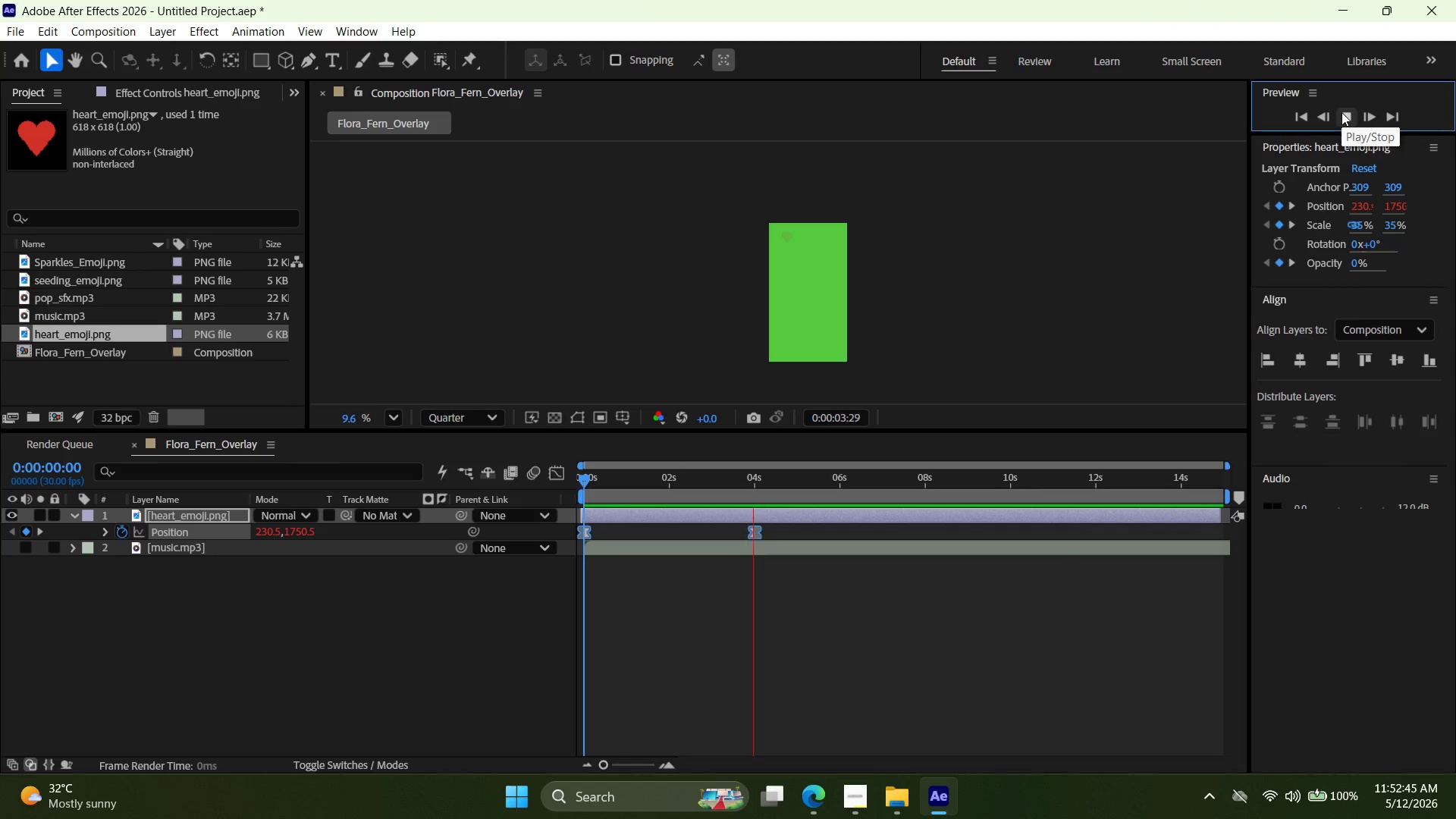 
wait(11.52)
 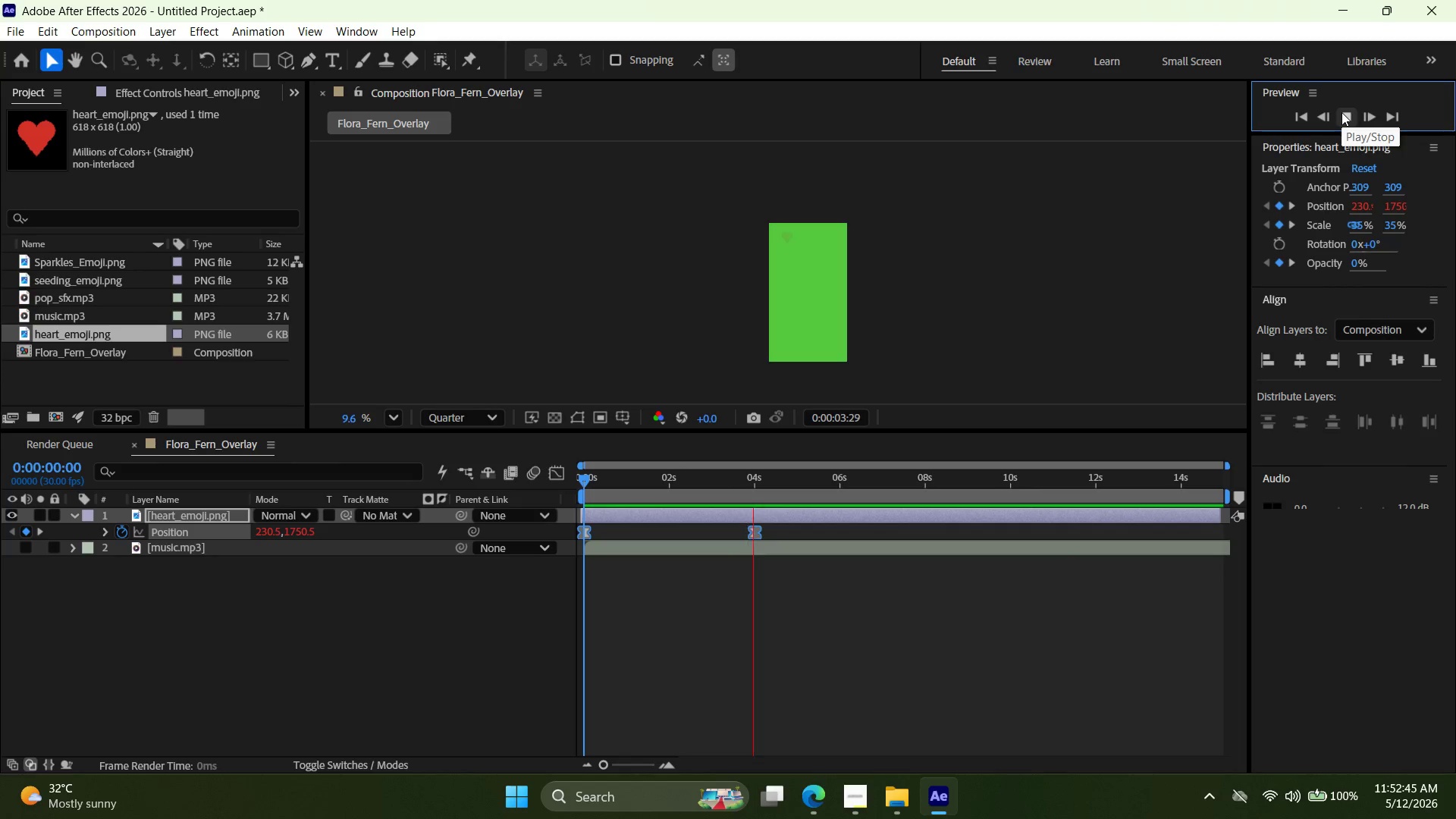 
left_click([787, 517])
 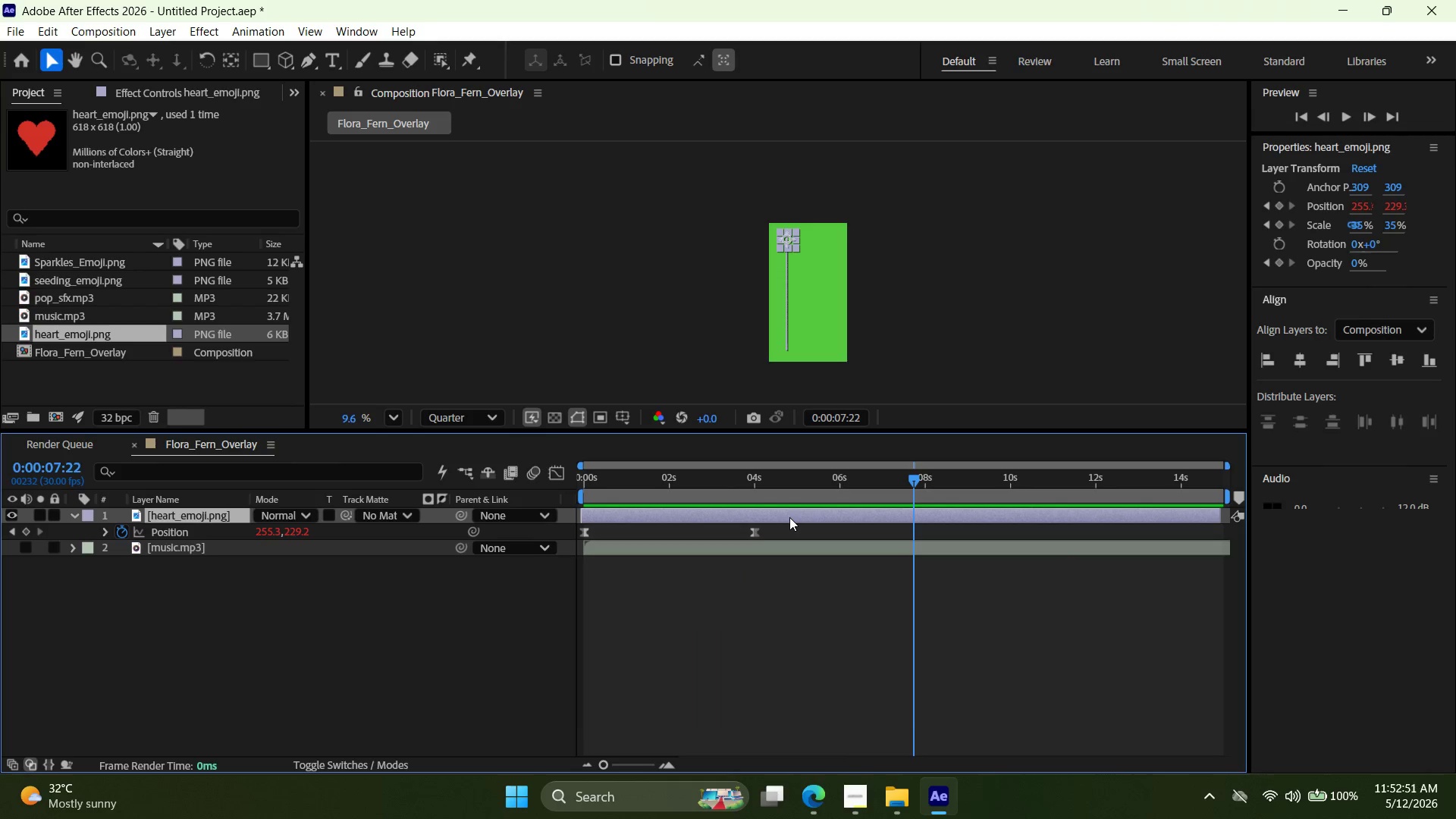 
key(Control+ControlLeft)
 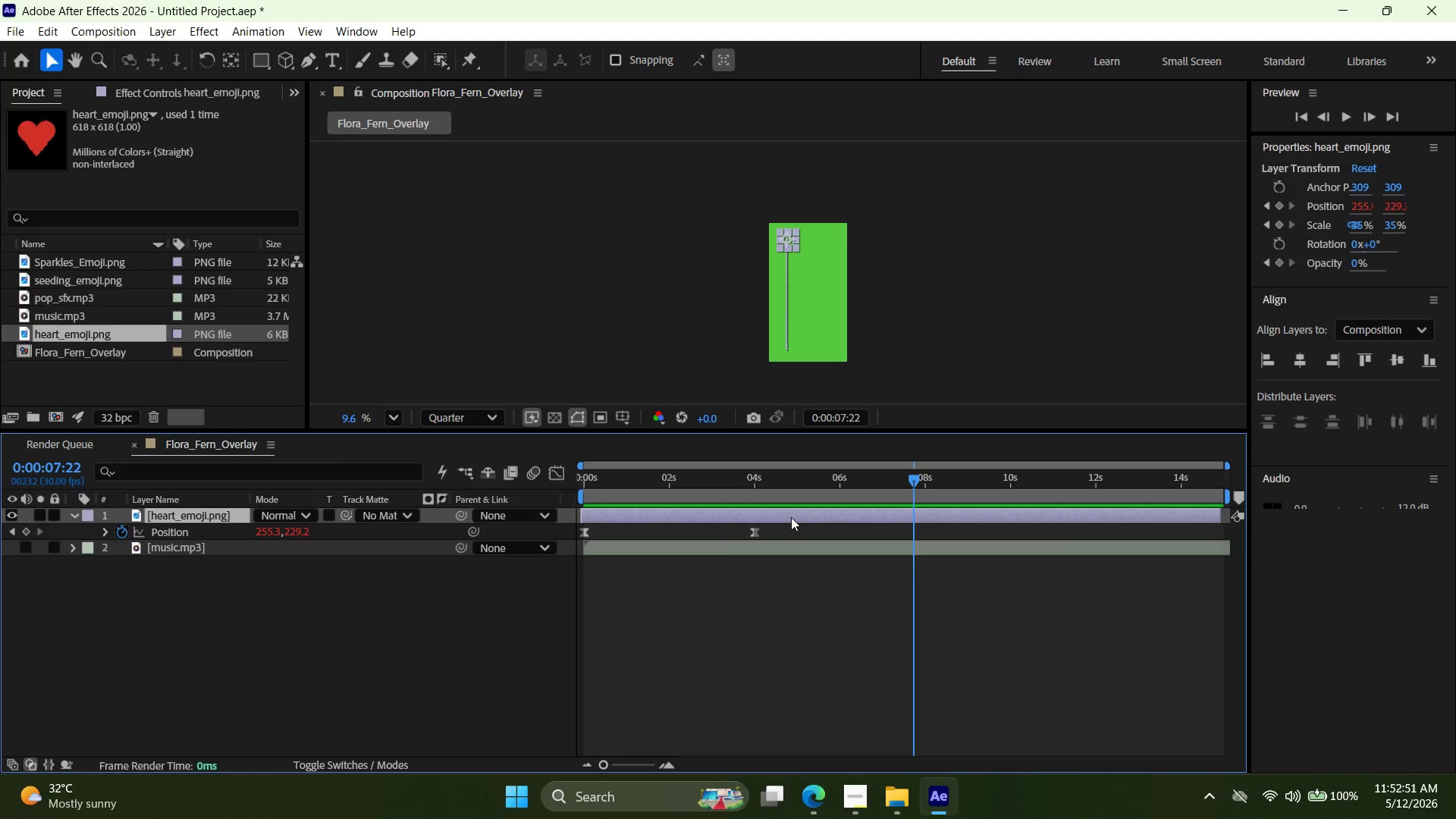 
left_click([791, 517])
 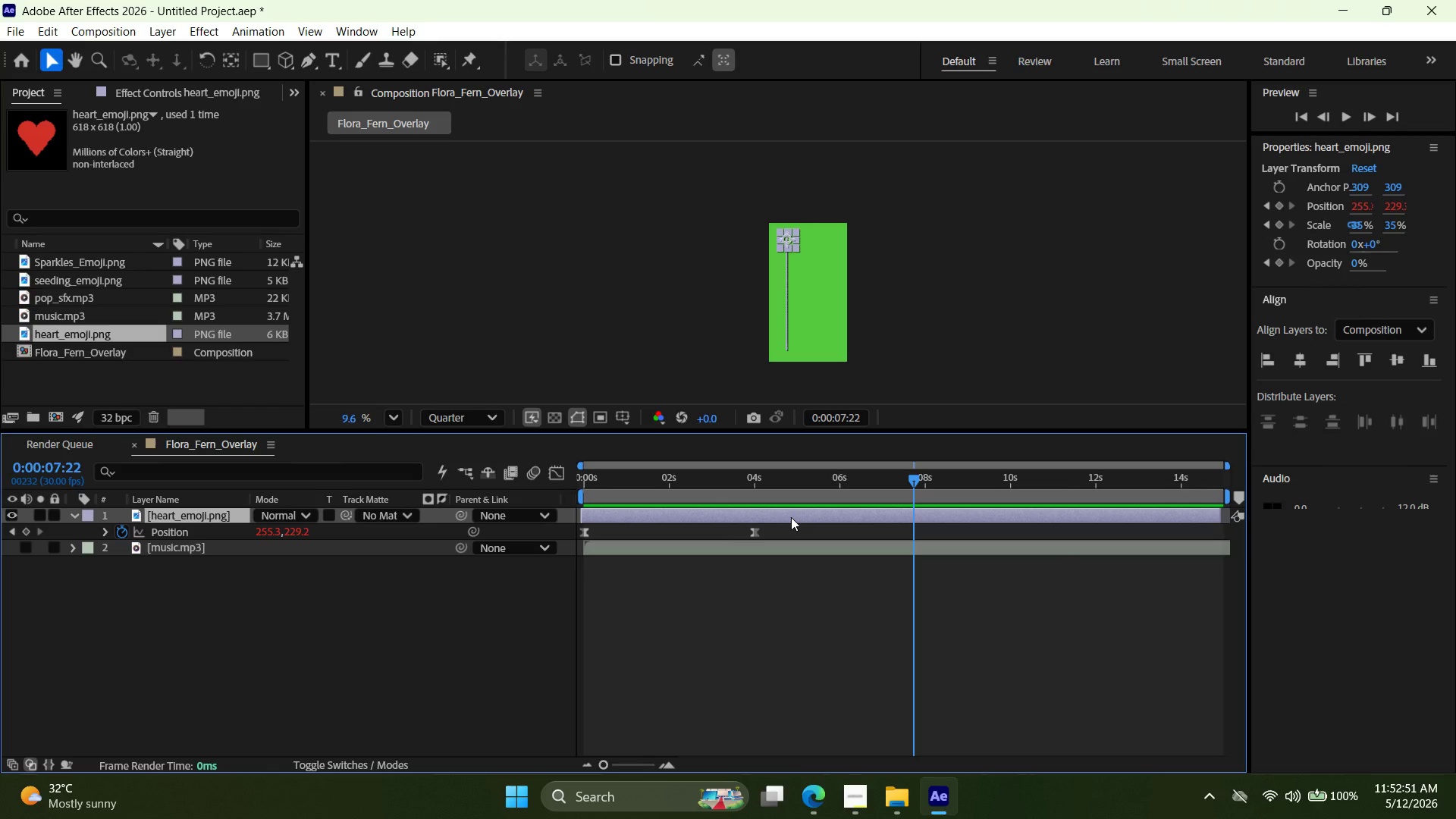 
key(Control+D)
 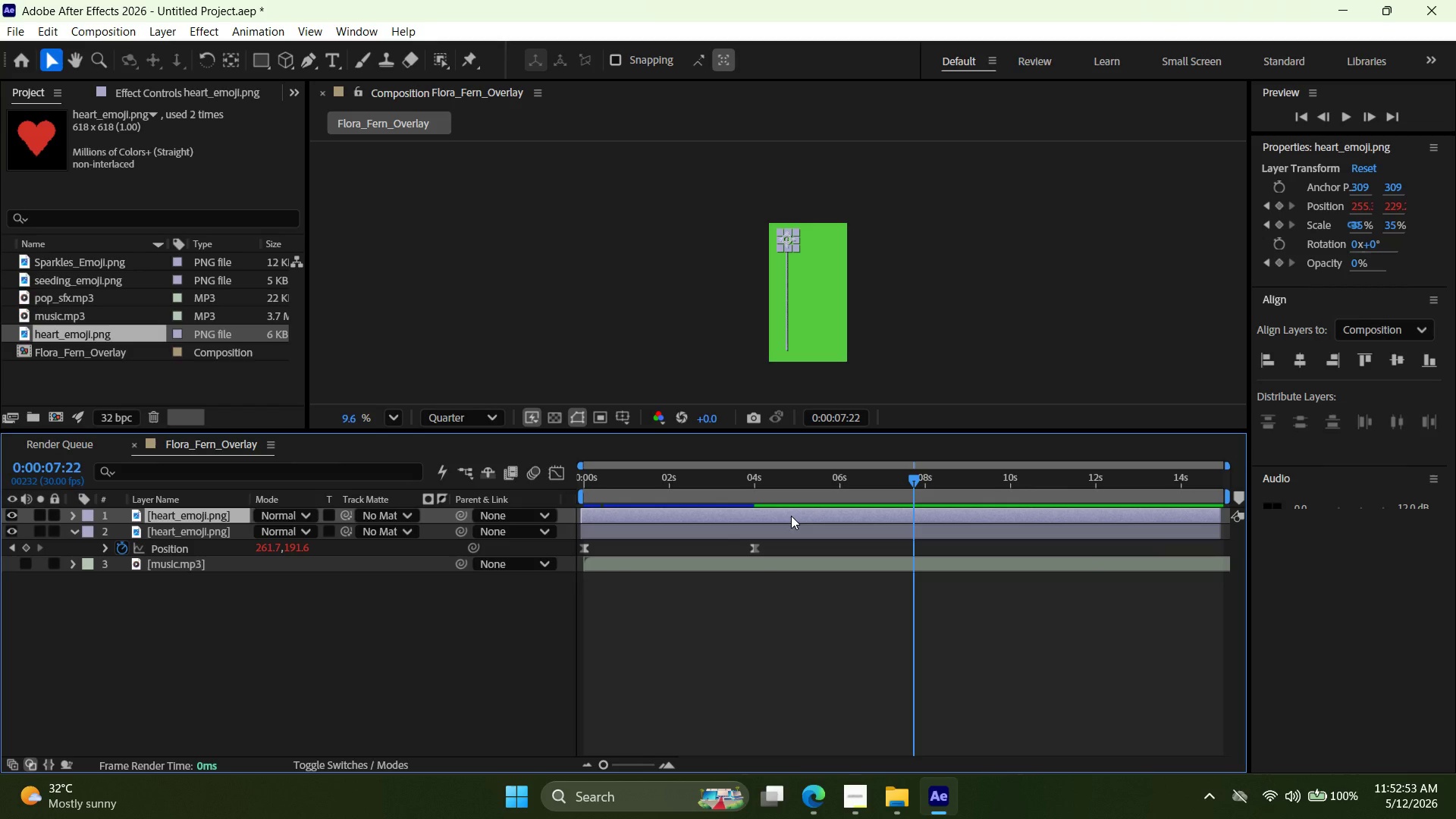 
key(Control+D)
 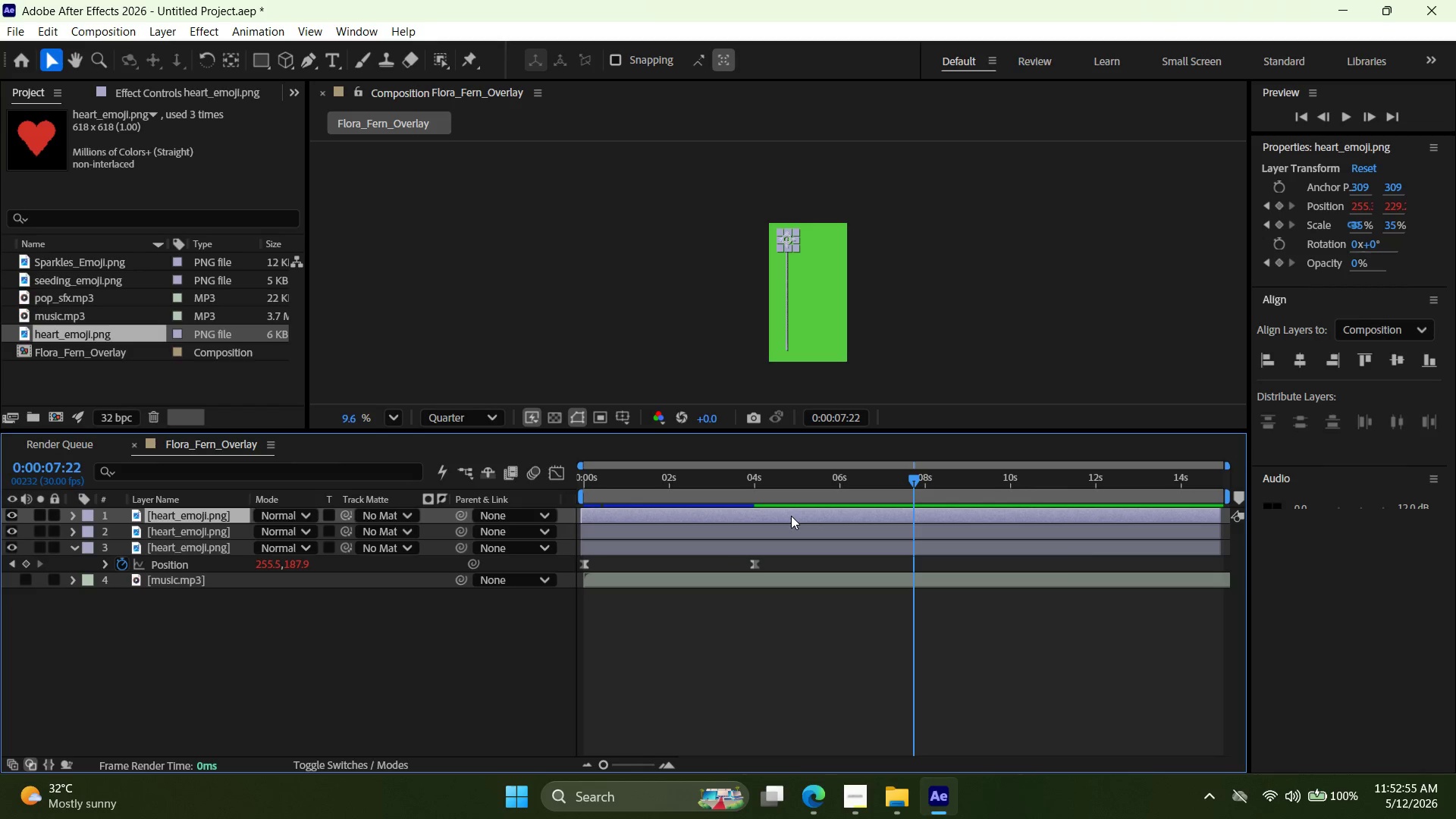 
key(Control+D)
 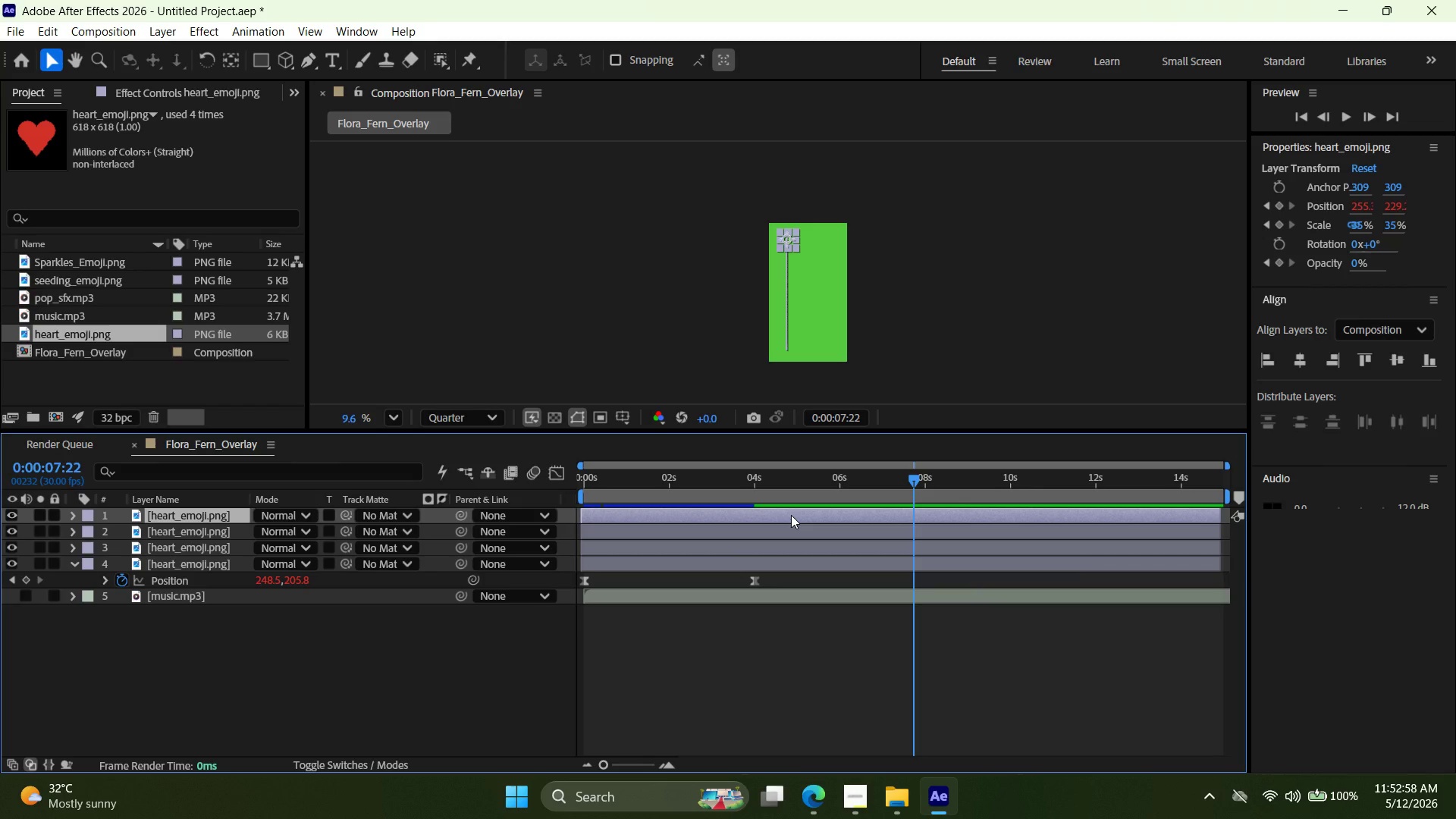 
wait(5.16)
 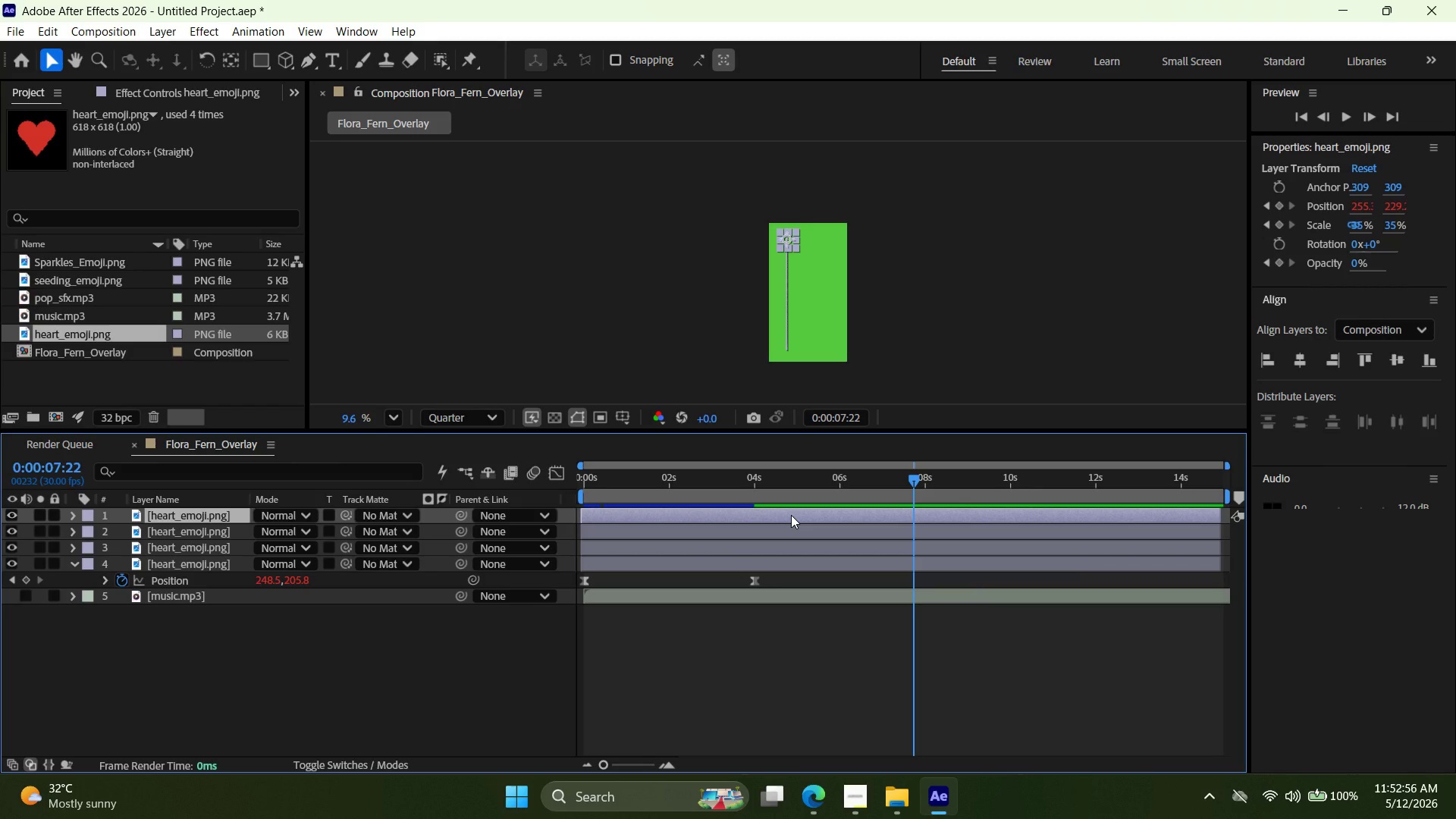 
key(Control+D)
 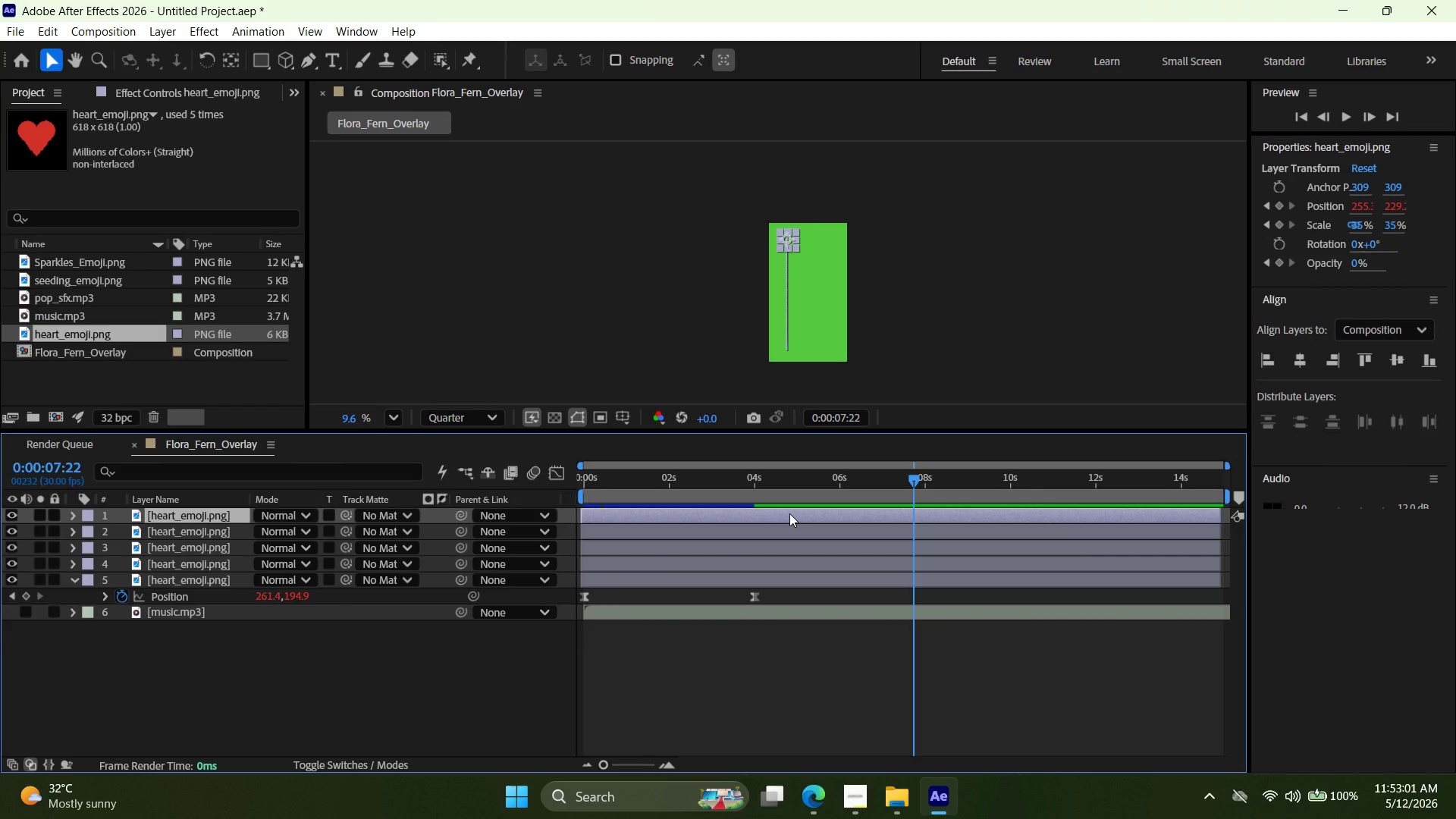 
key(Control+D)
 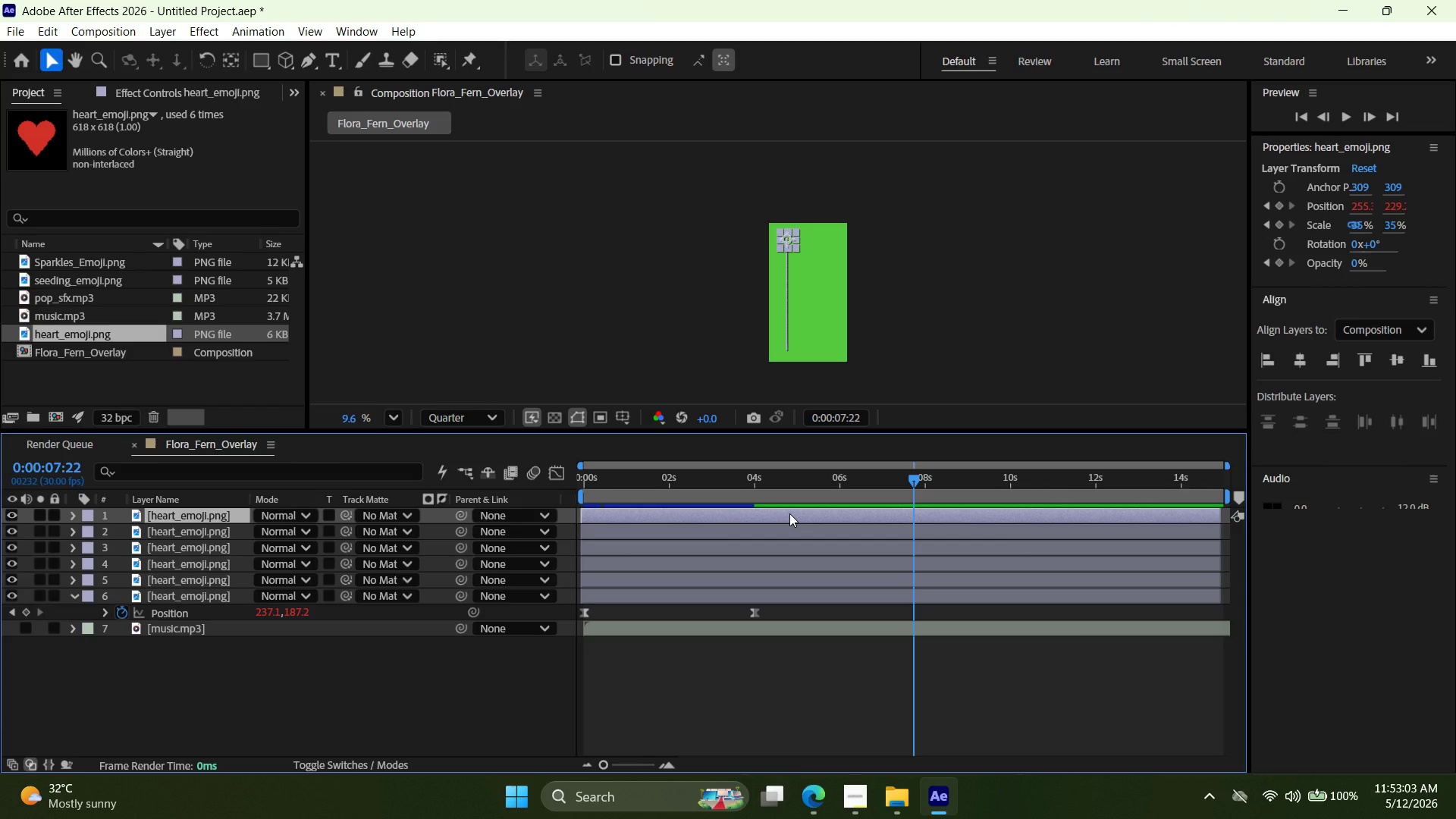 
key(Control+D)
 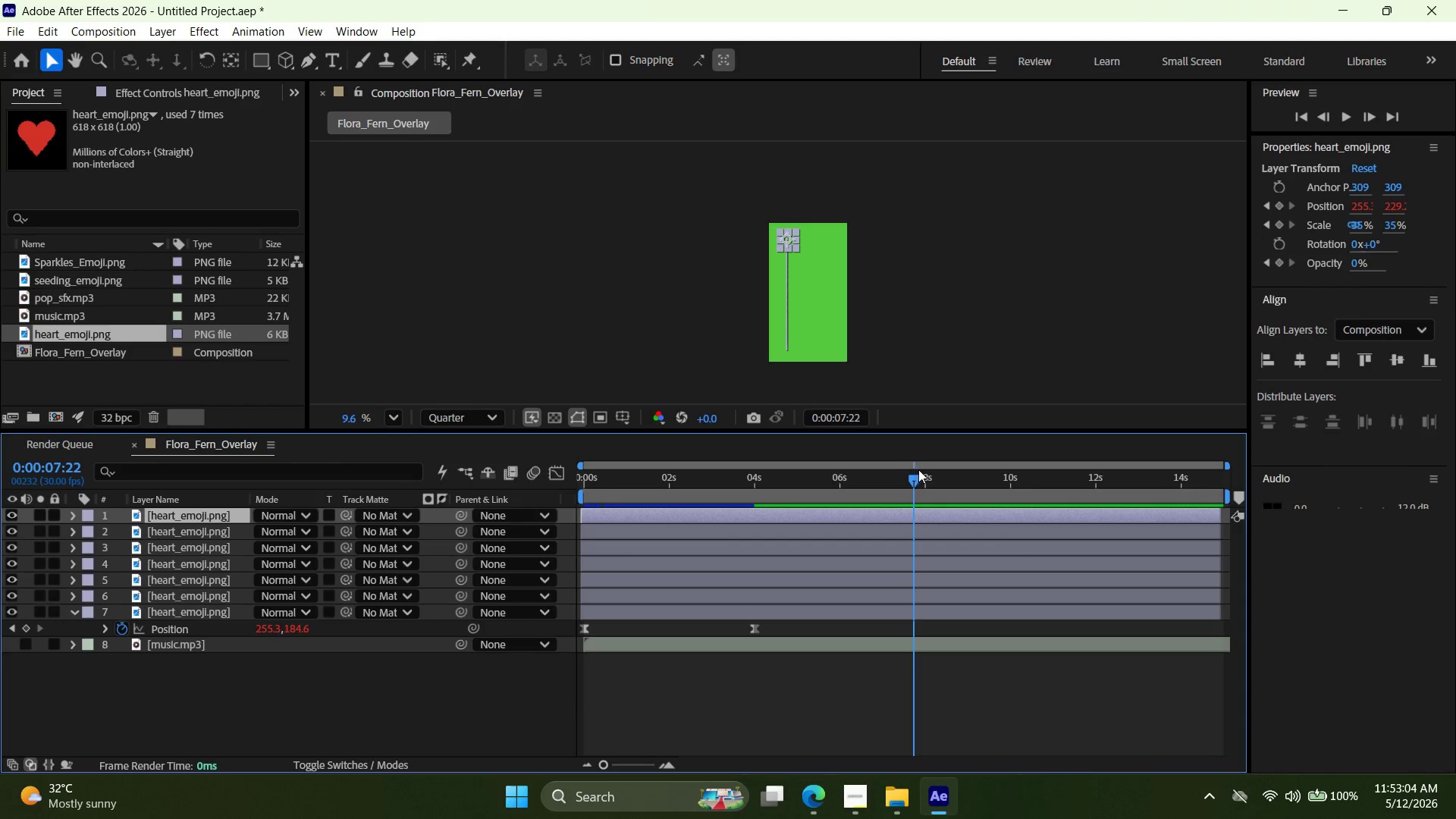 
left_click_drag(start_coordinate=[918, 483], to_coordinate=[689, 513])
 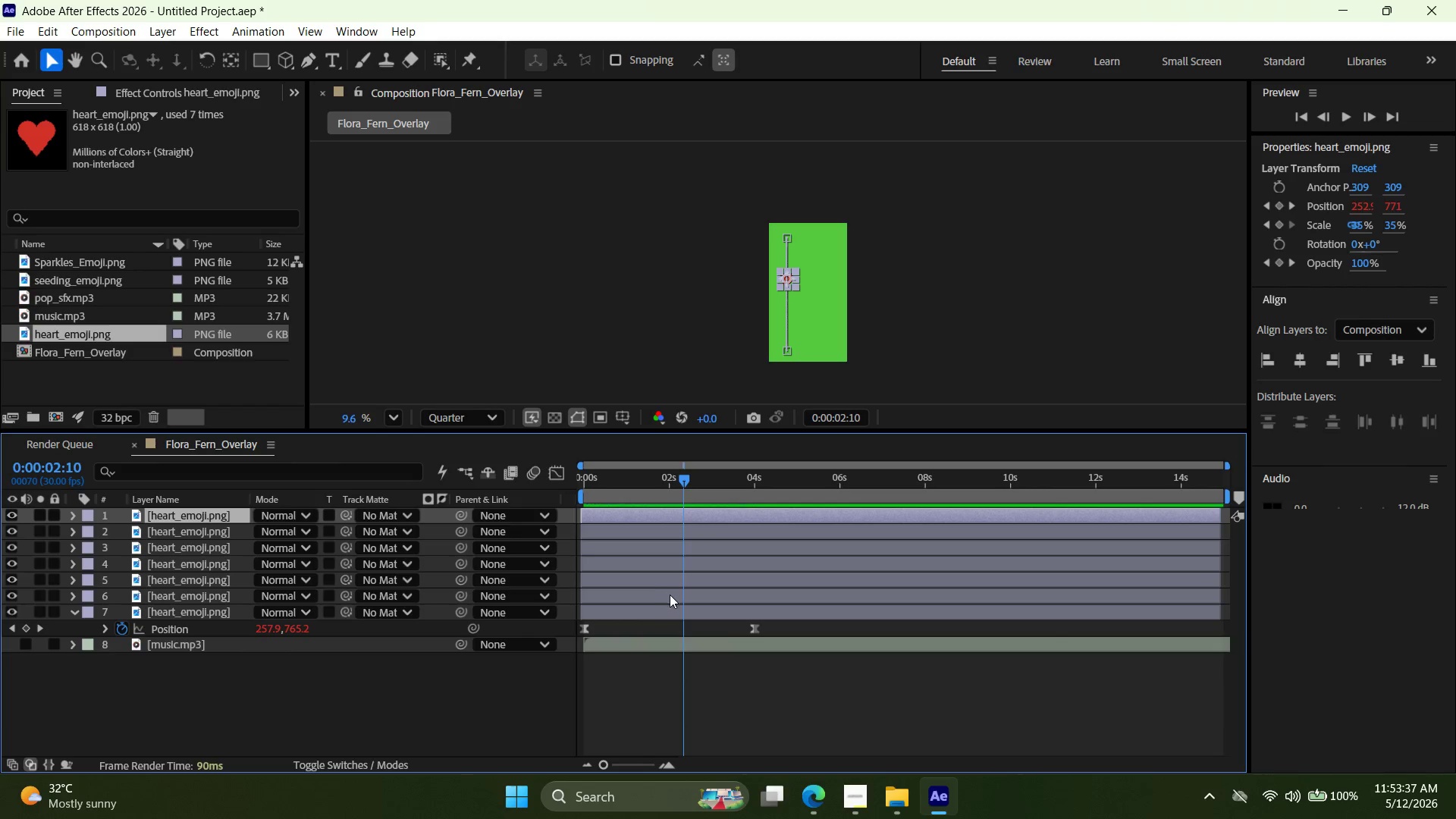 
left_click([672, 595])
 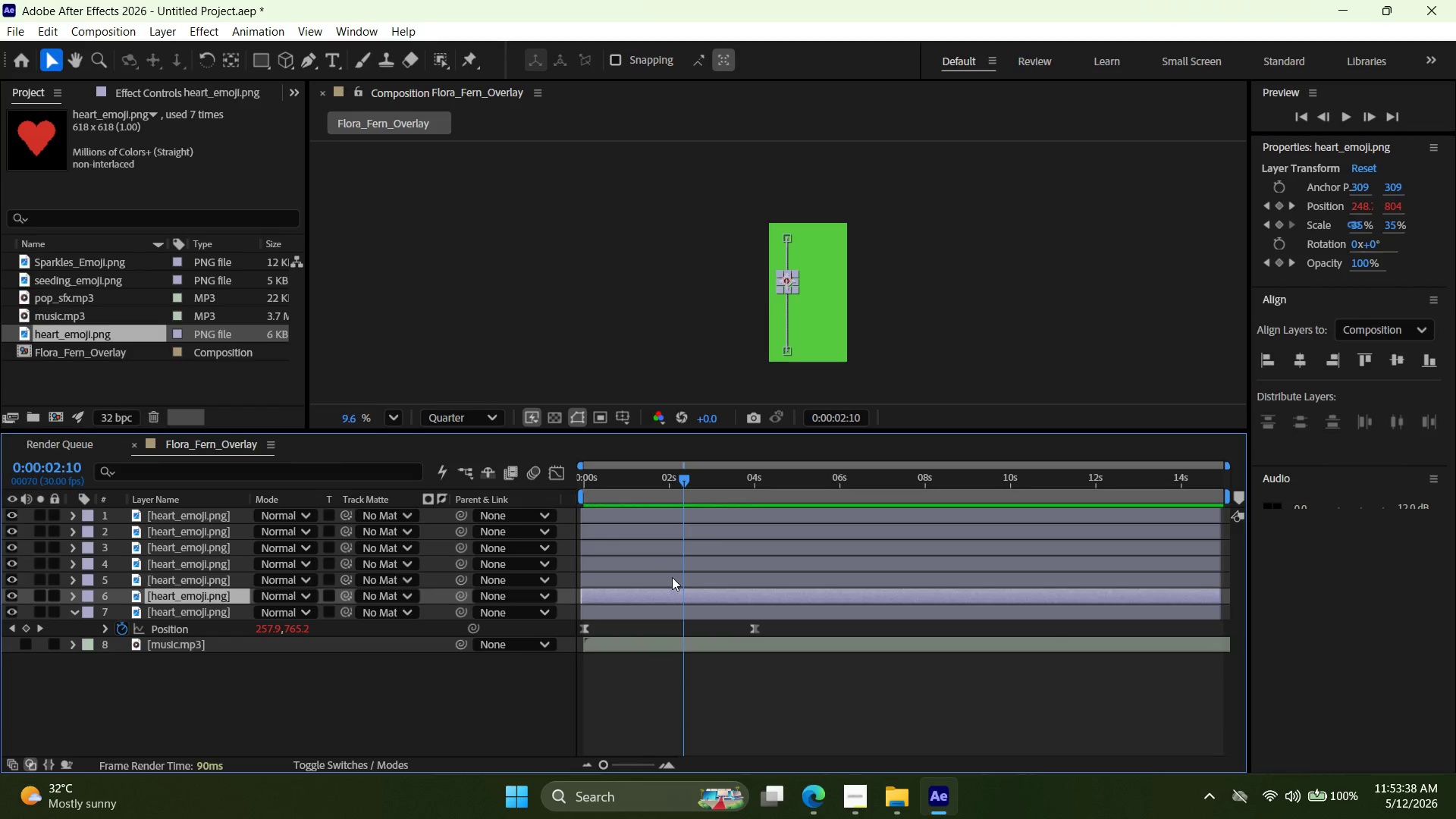 
key(Delete)
 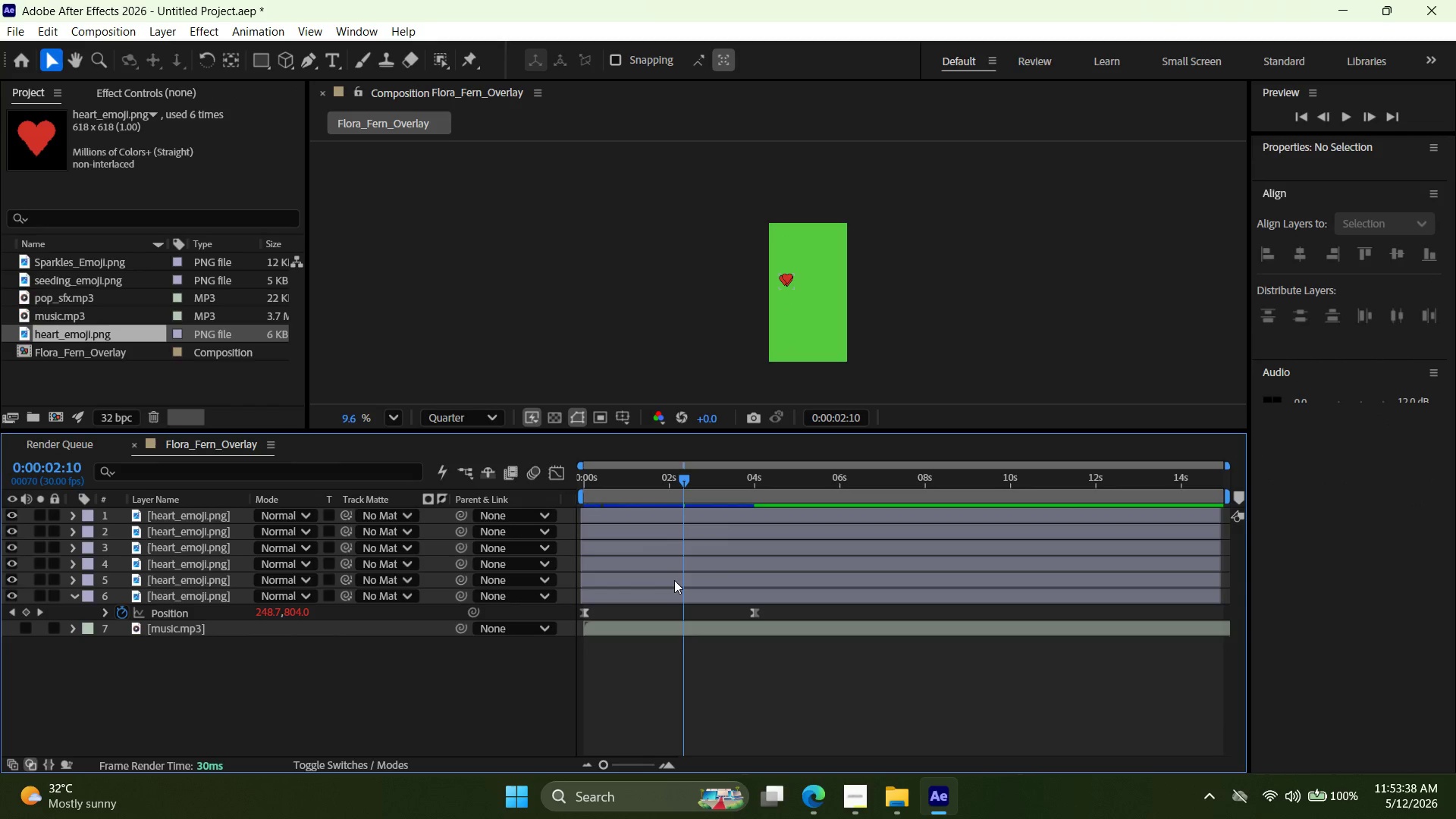 
left_click([674, 580])
 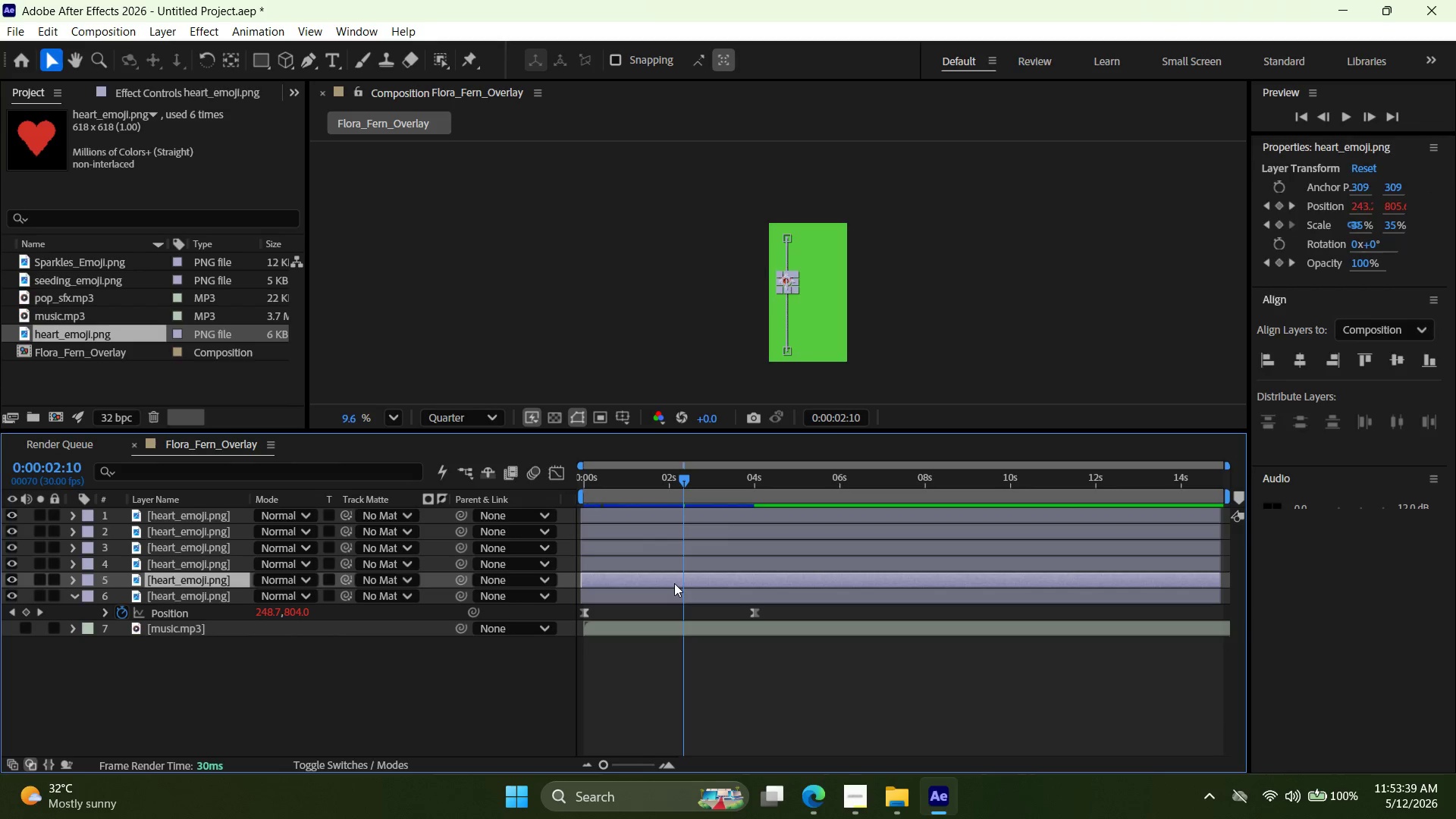 
key(Delete)
 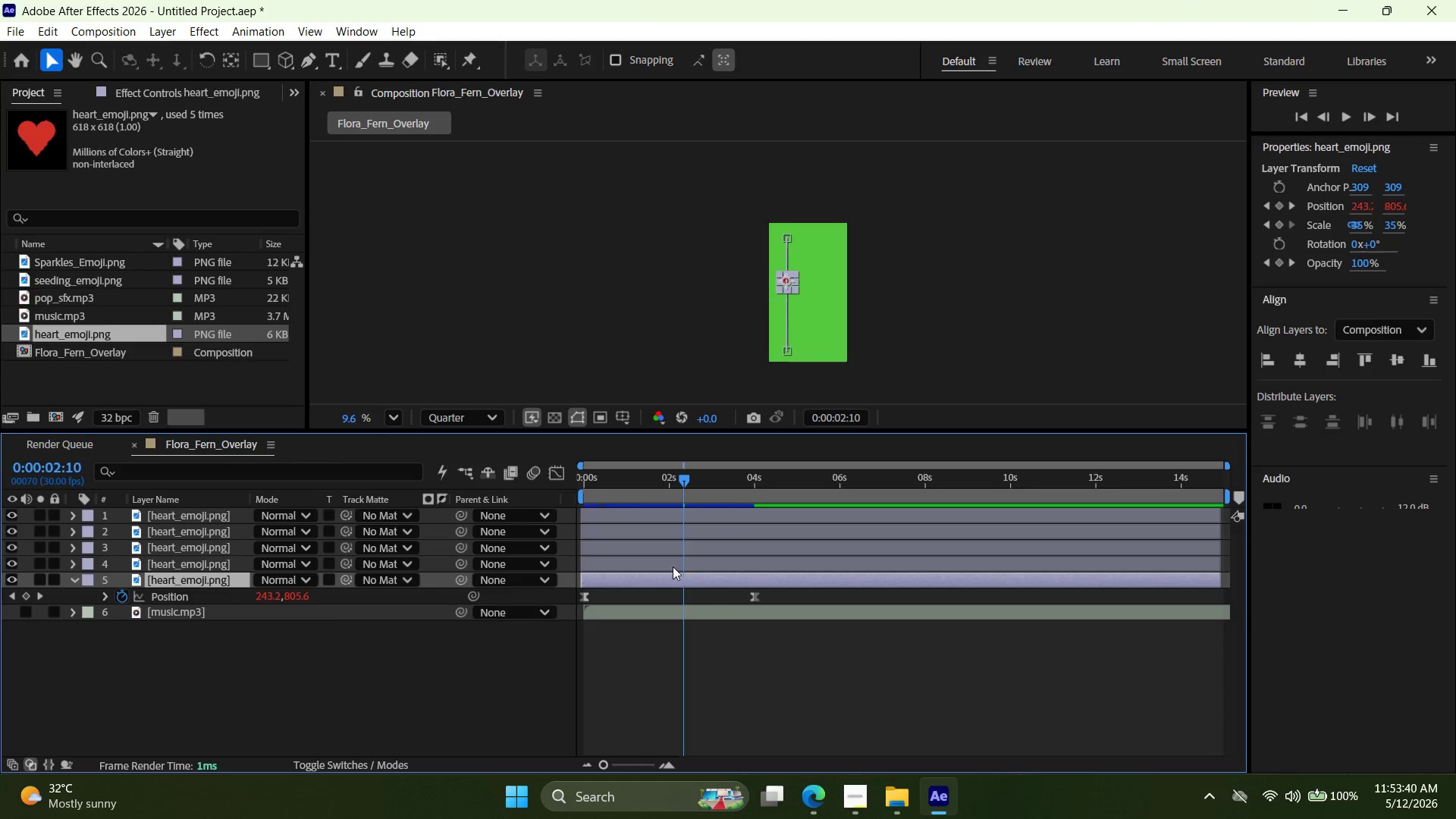 
left_click([673, 566])
 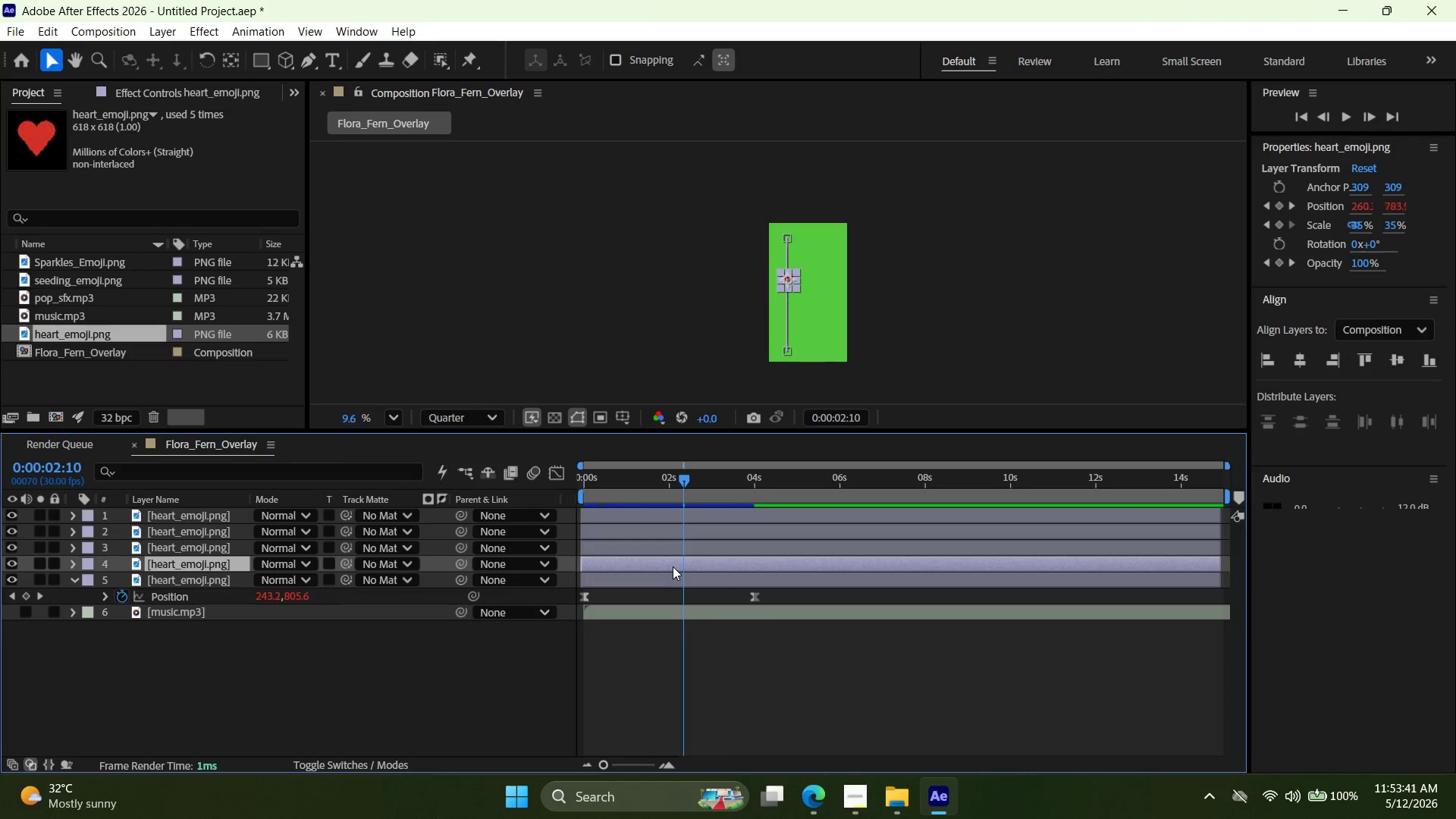 
key(Delete)
 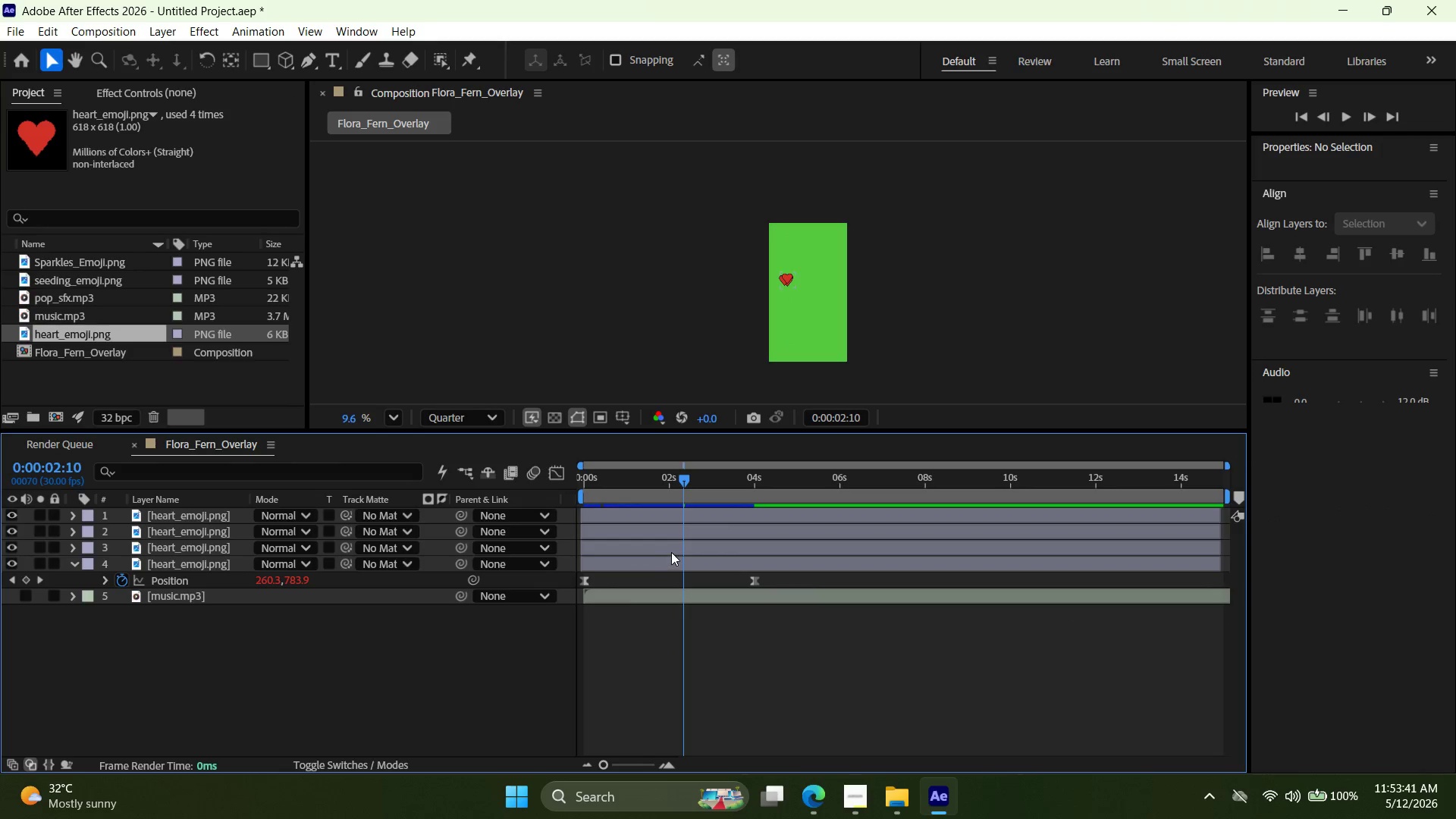 
left_click([672, 552])
 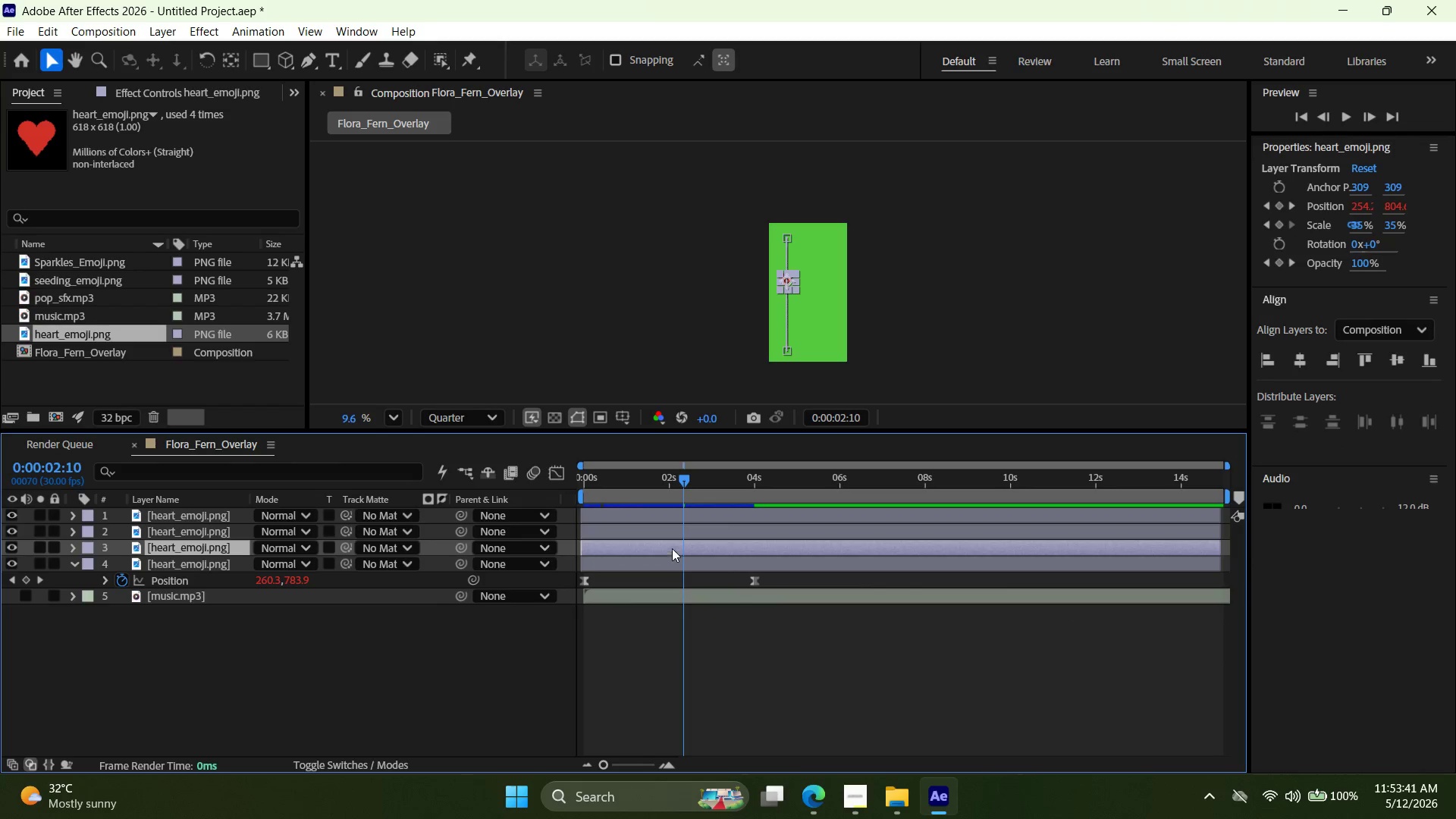 
key(Delete)
 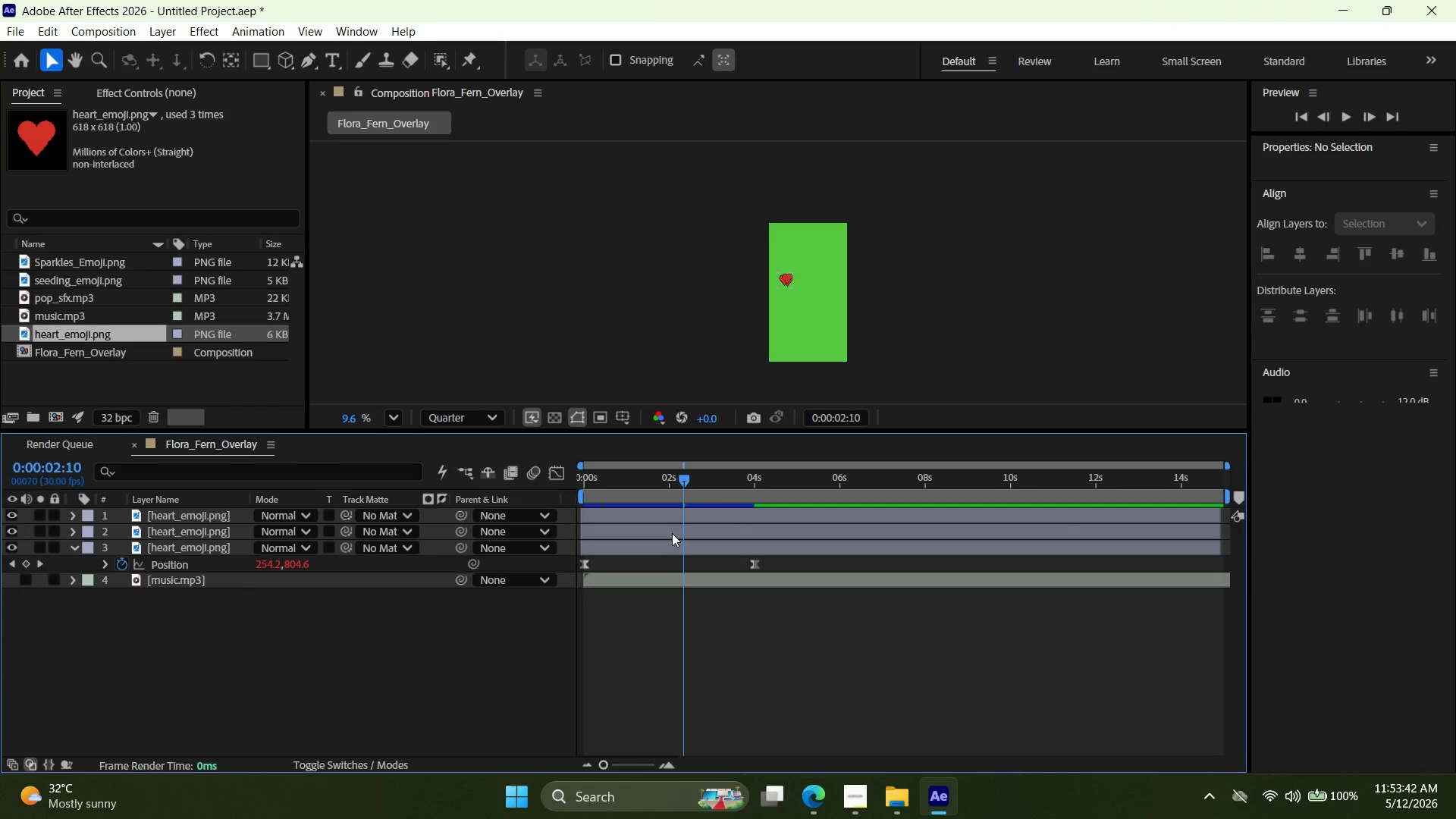 
left_click([672, 533])
 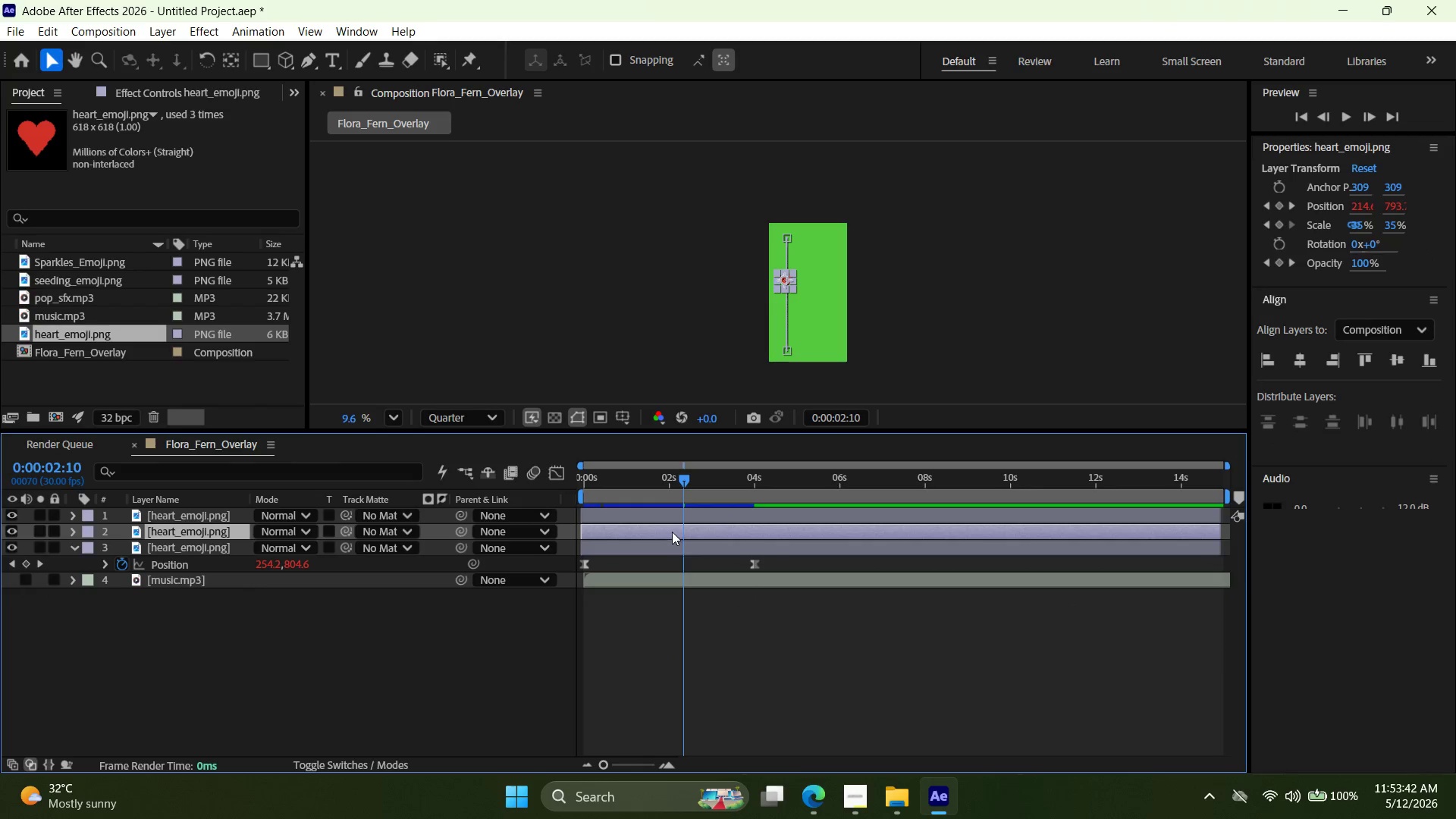 
key(Delete)
 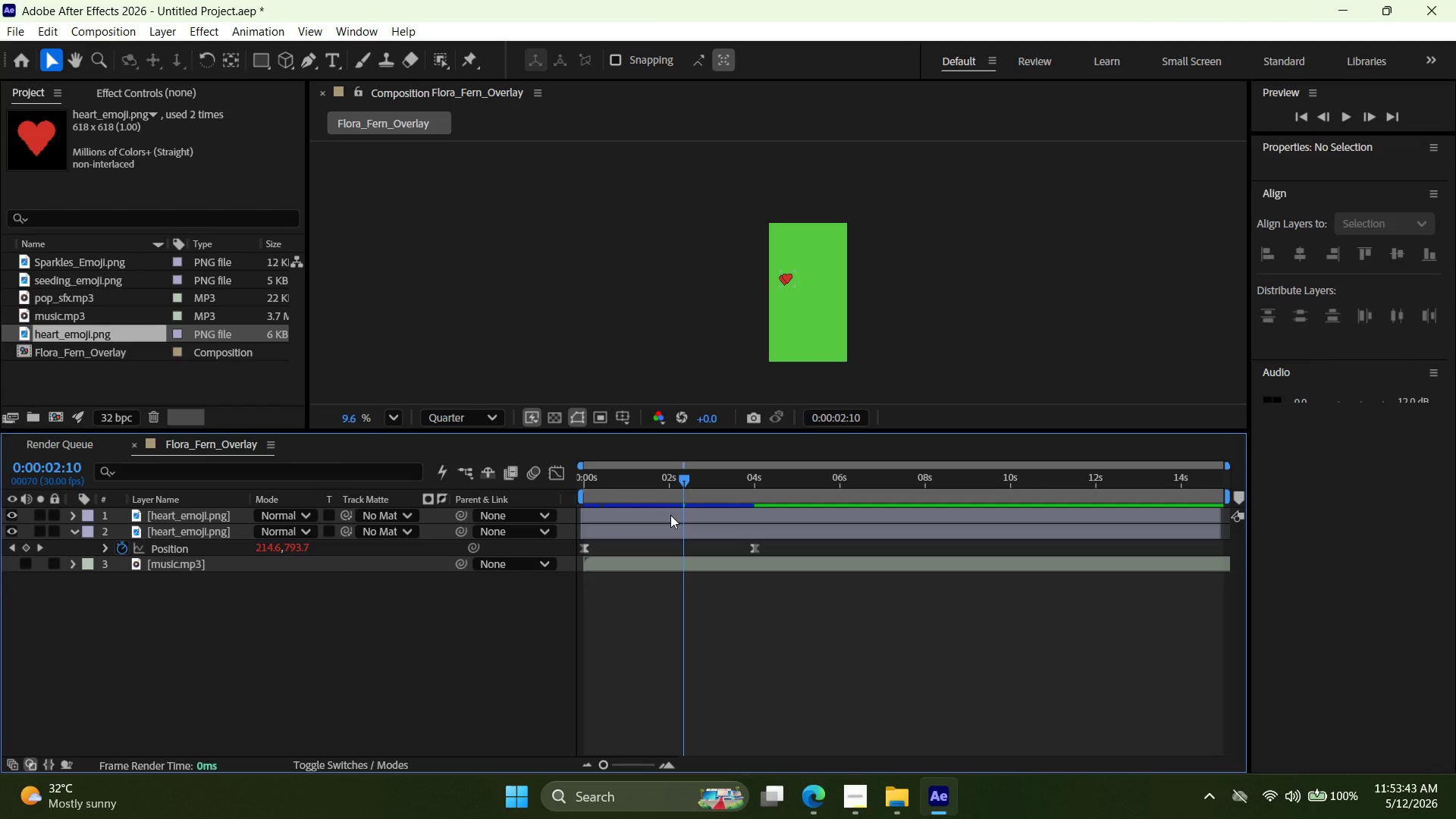 
left_click([670, 515])
 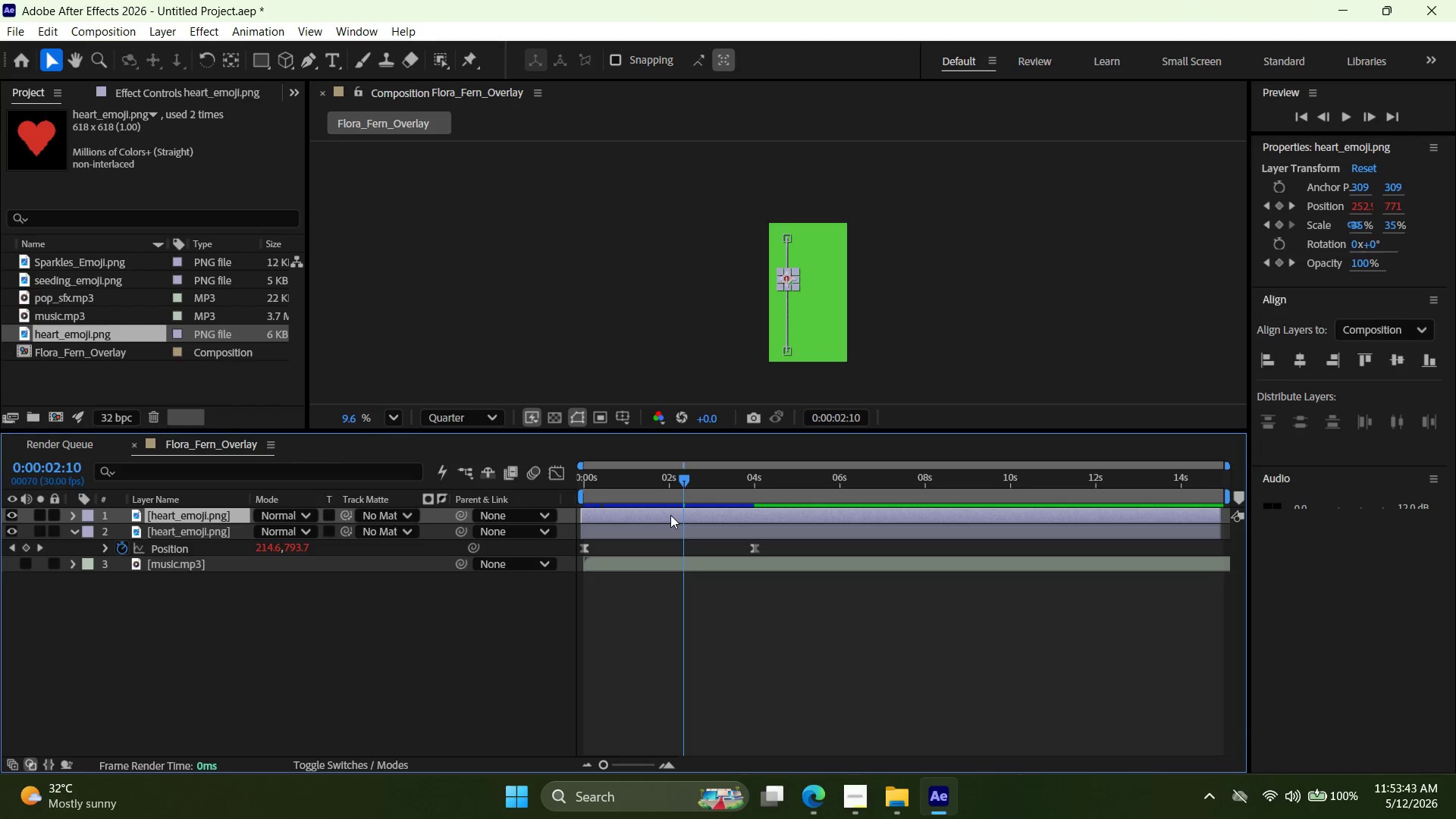 
key(Delete)
 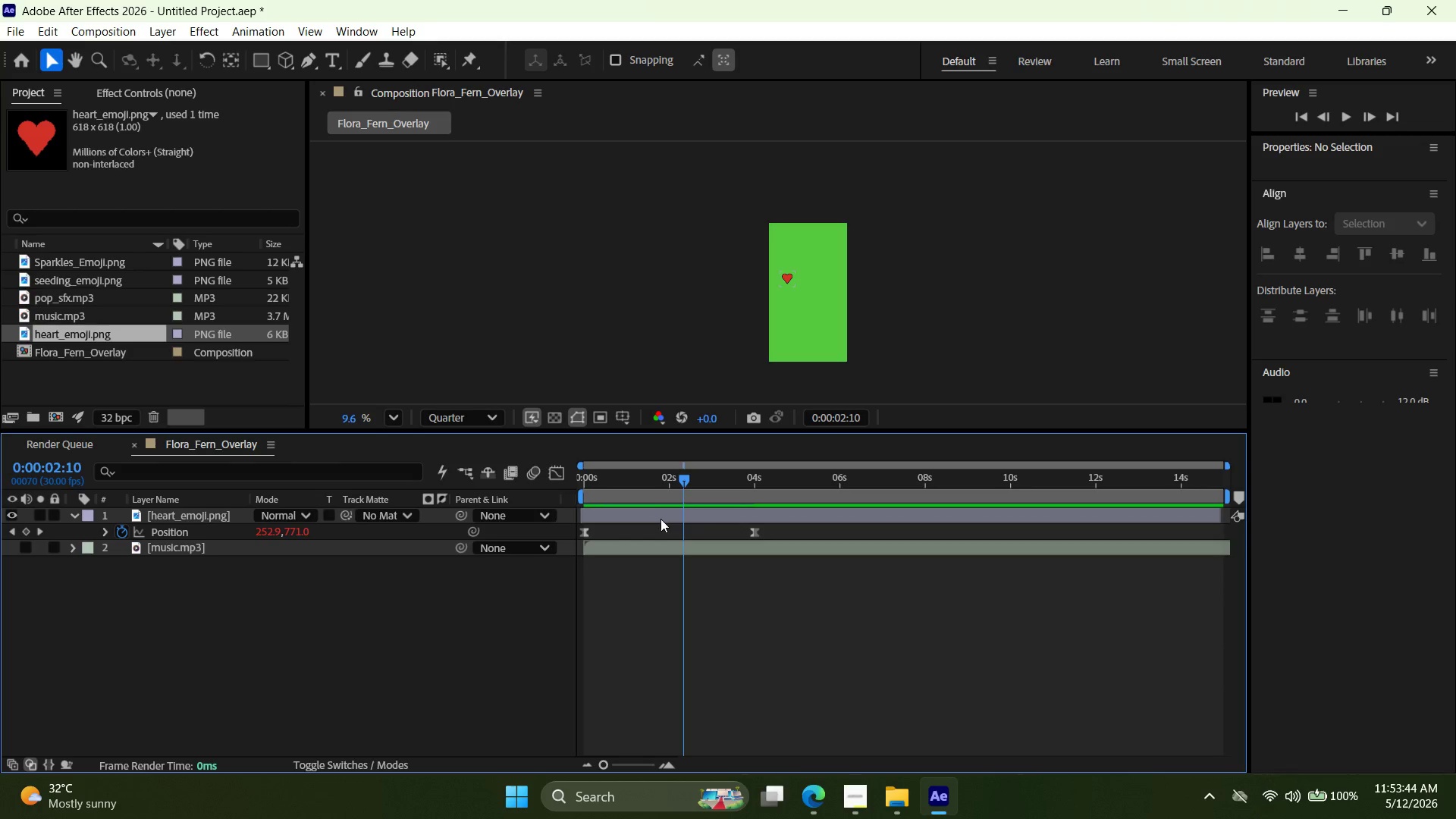 
left_click([661, 519])
 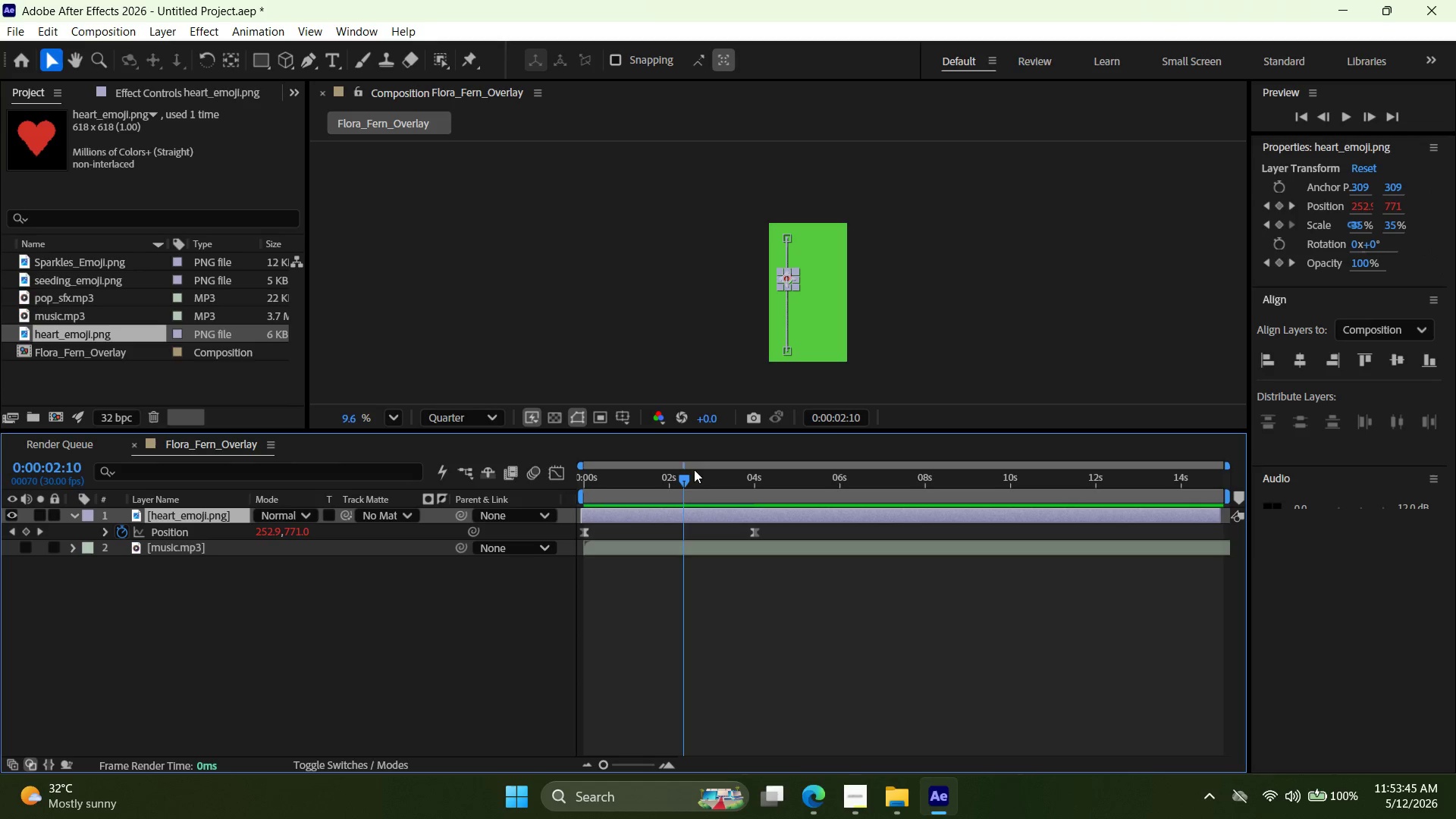 
left_click_drag(start_coordinate=[687, 484], to_coordinate=[450, 475])
 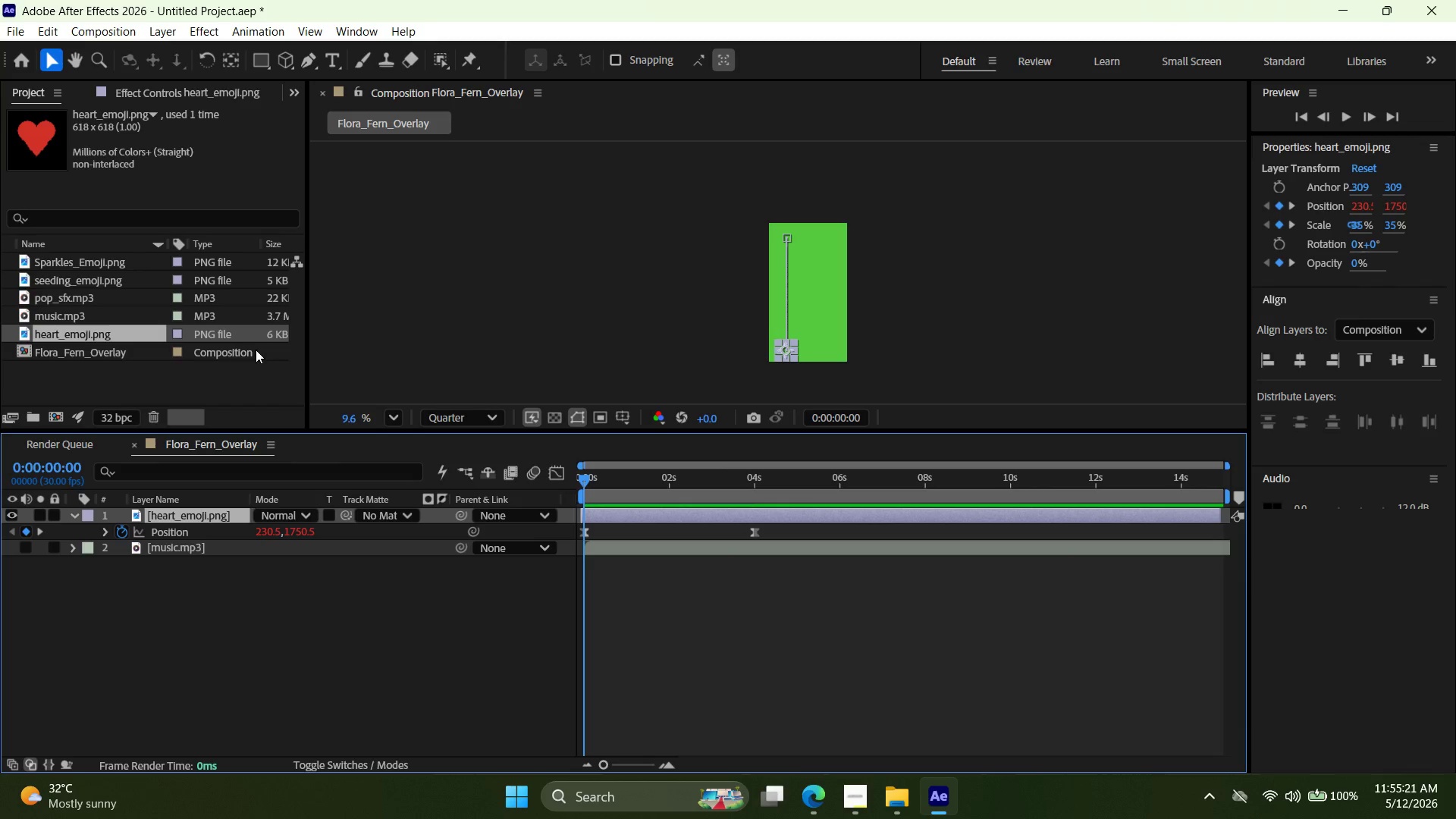 
wait(99.98)
 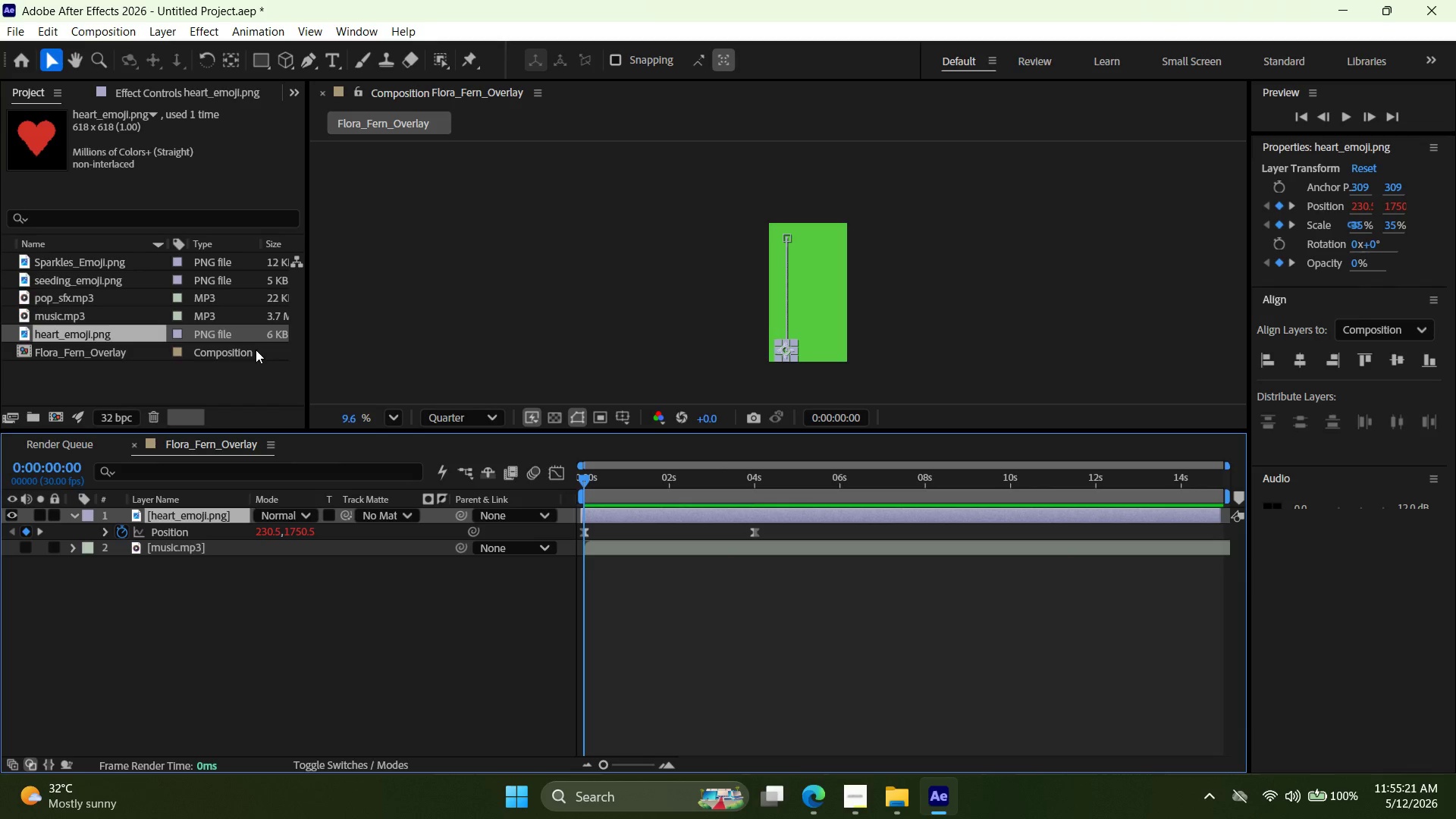 
left_click_drag(start_coordinate=[583, 486], to_coordinate=[522, 494])
 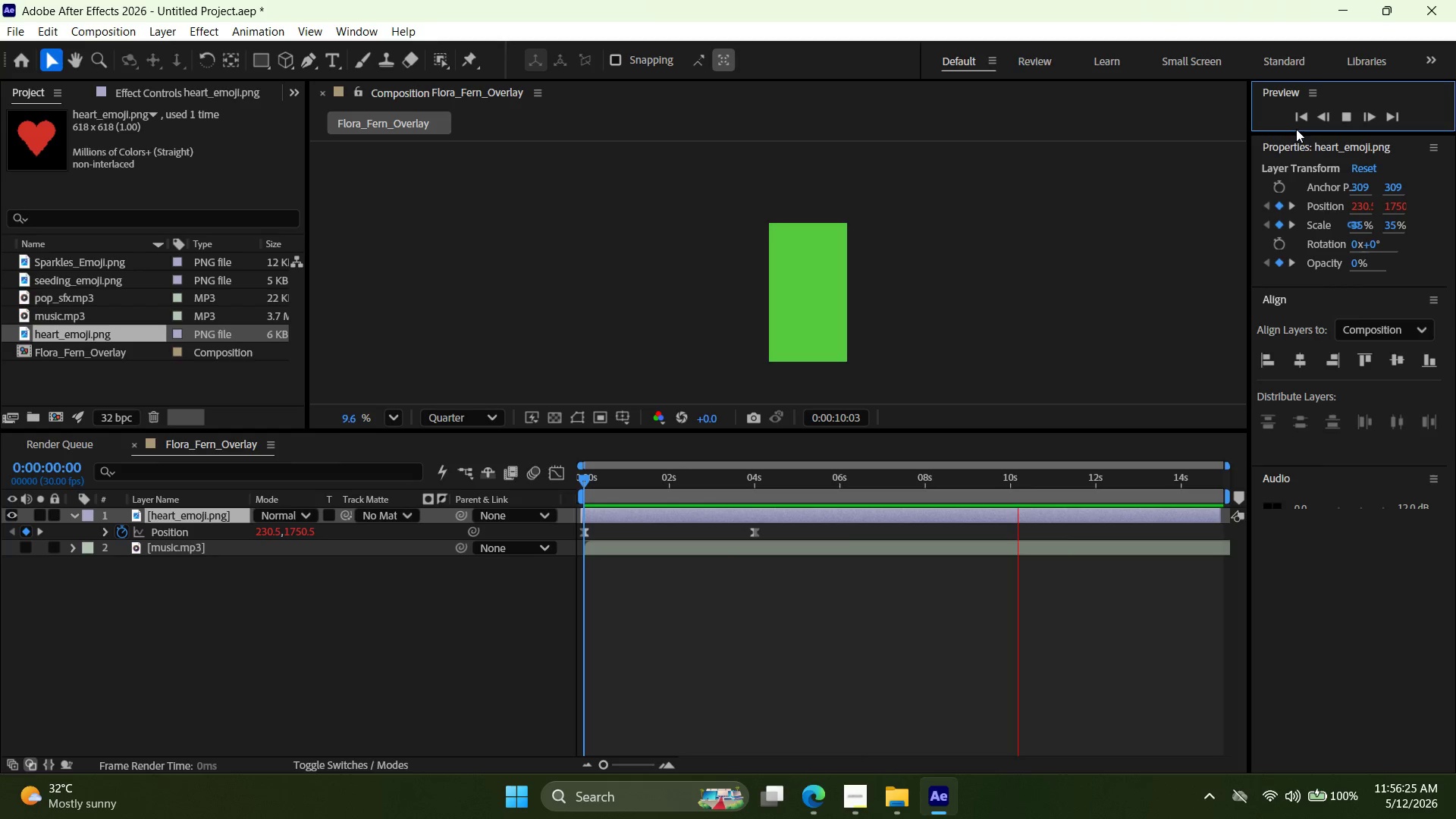 
wait(62.84)
 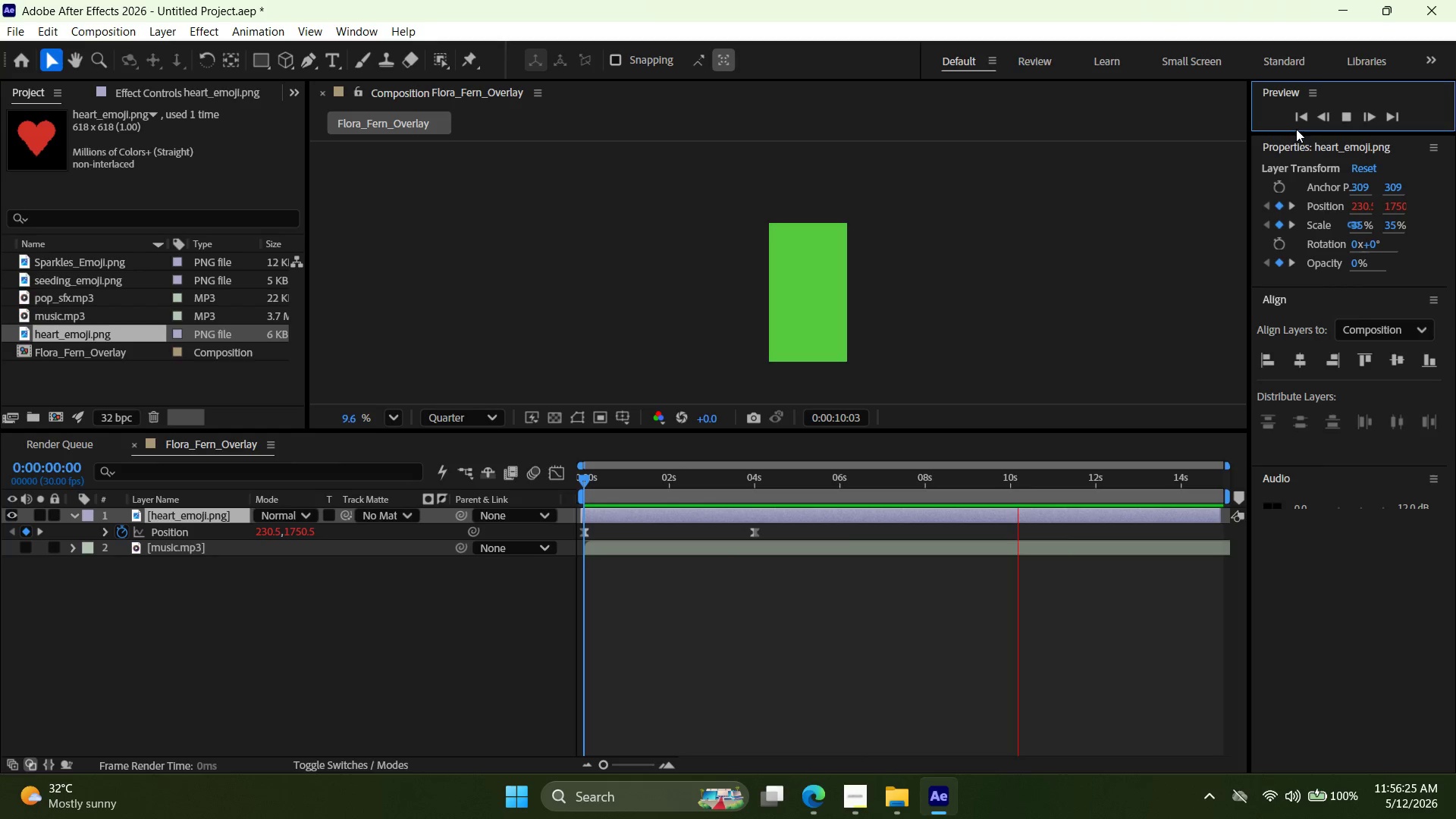 
mouse_move([1324, 173])
 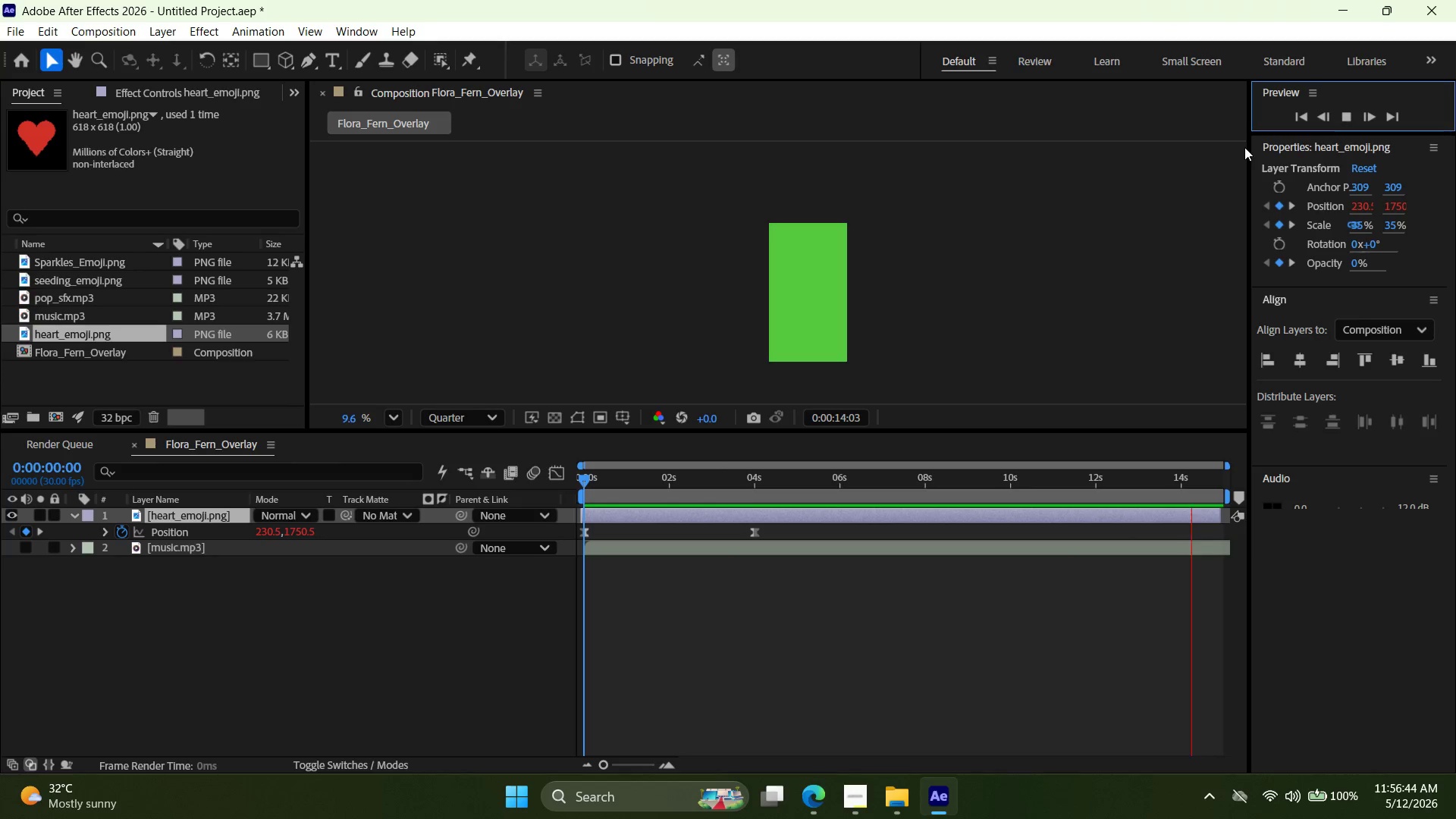 
wait(17.99)
 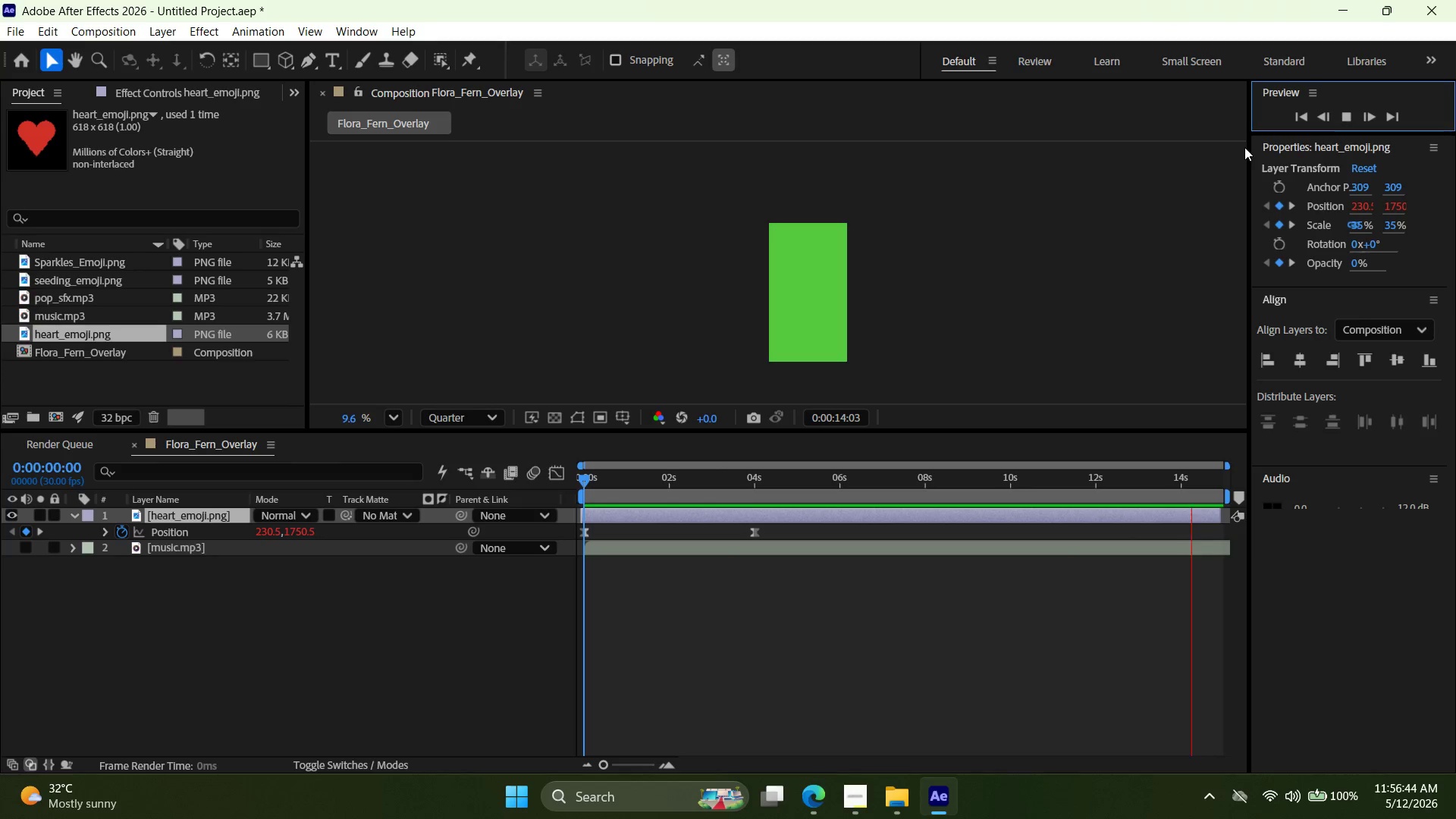 
left_click([1345, 121])
 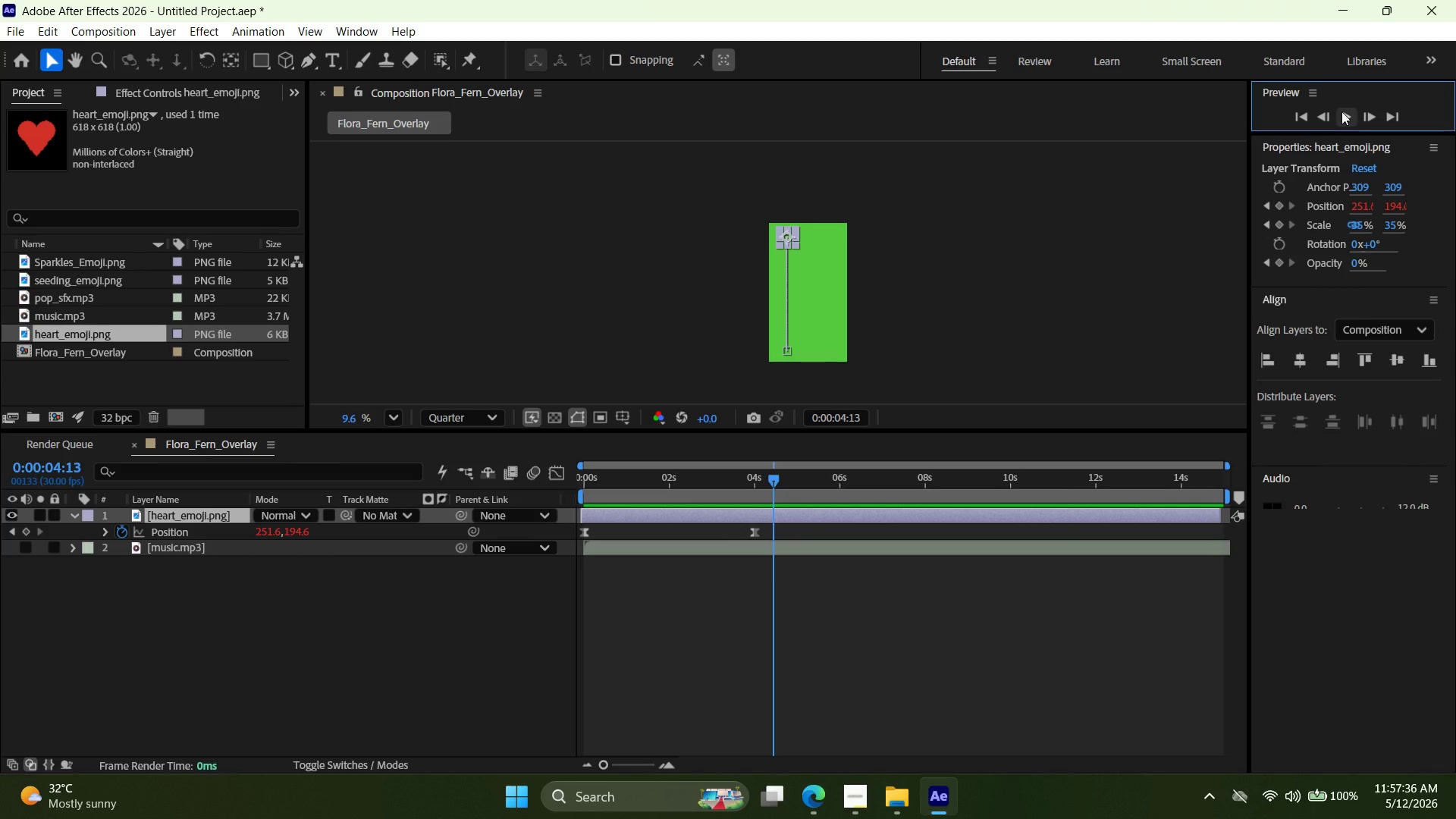 
wait(52.2)
 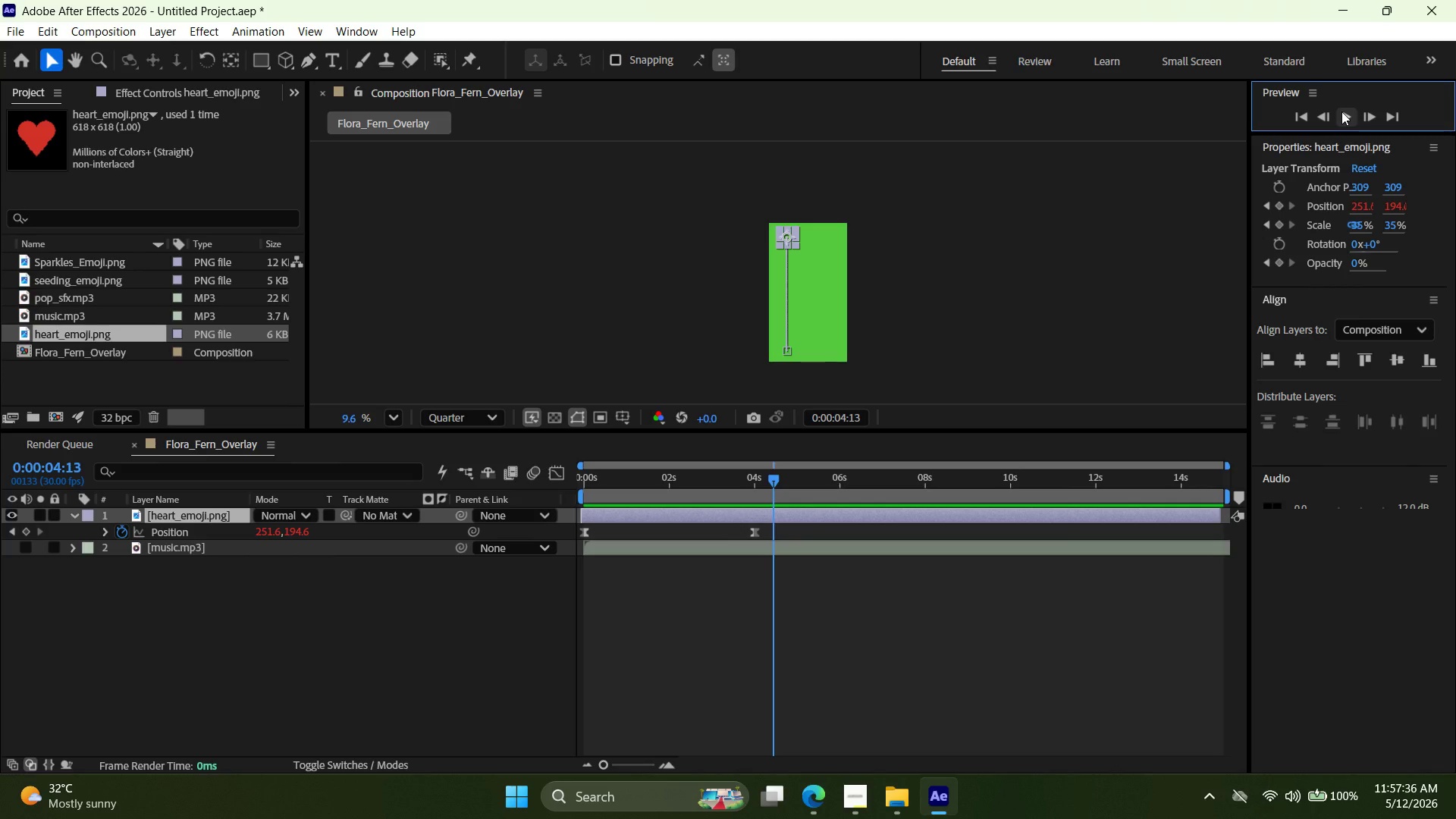 
left_click([1342, 108])
 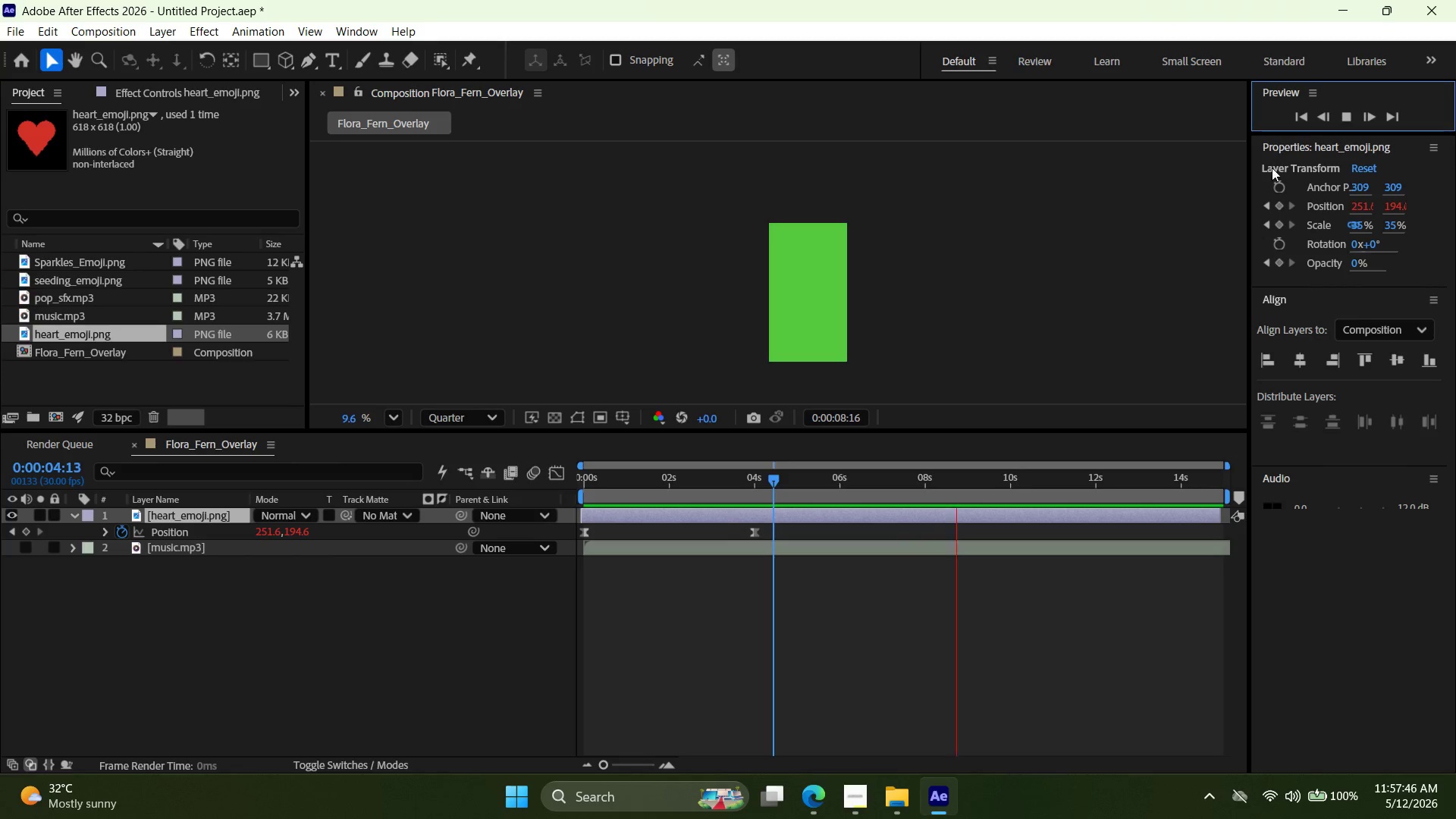 
wait(6.03)
 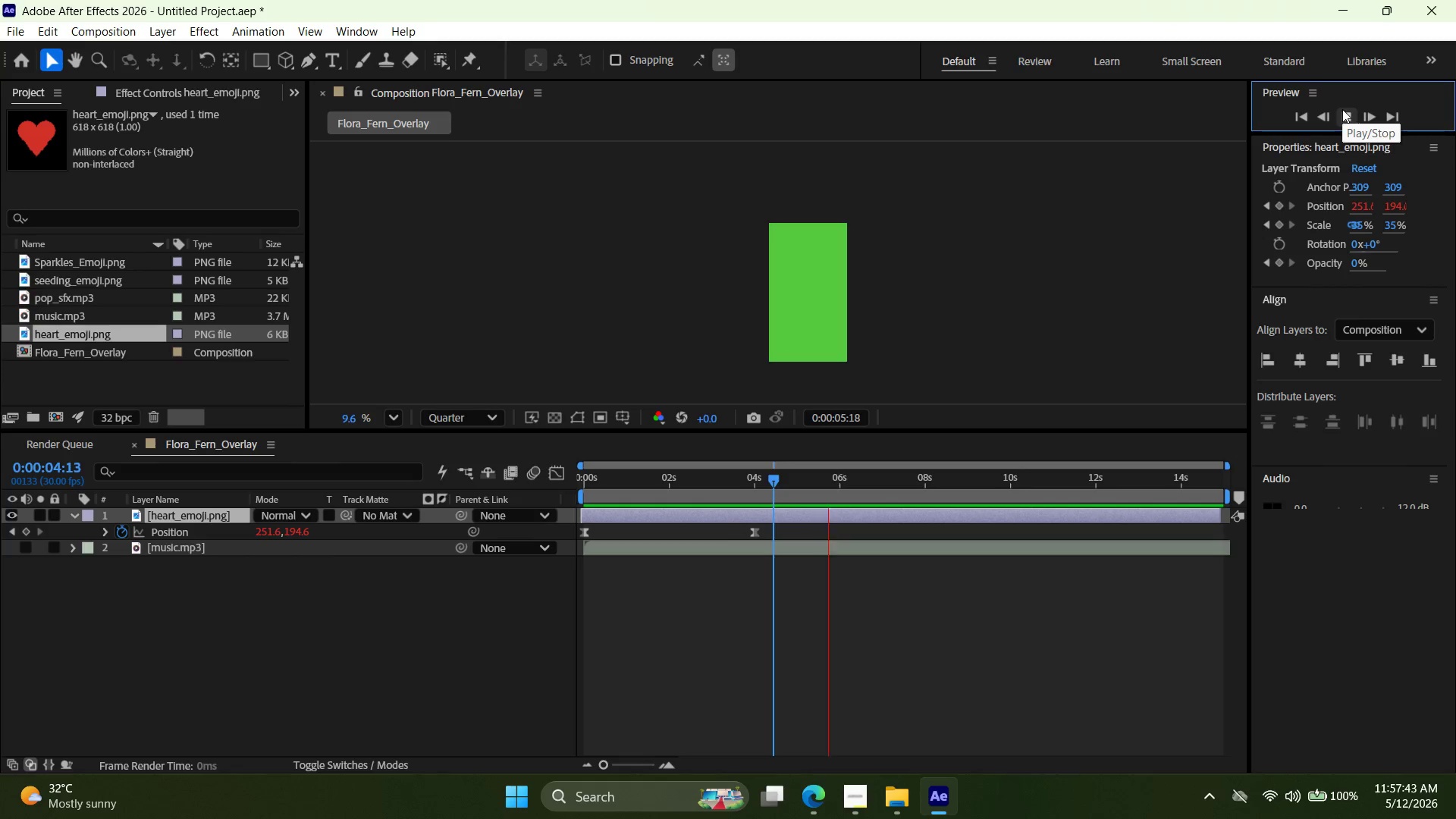 
left_click([1346, 121])
 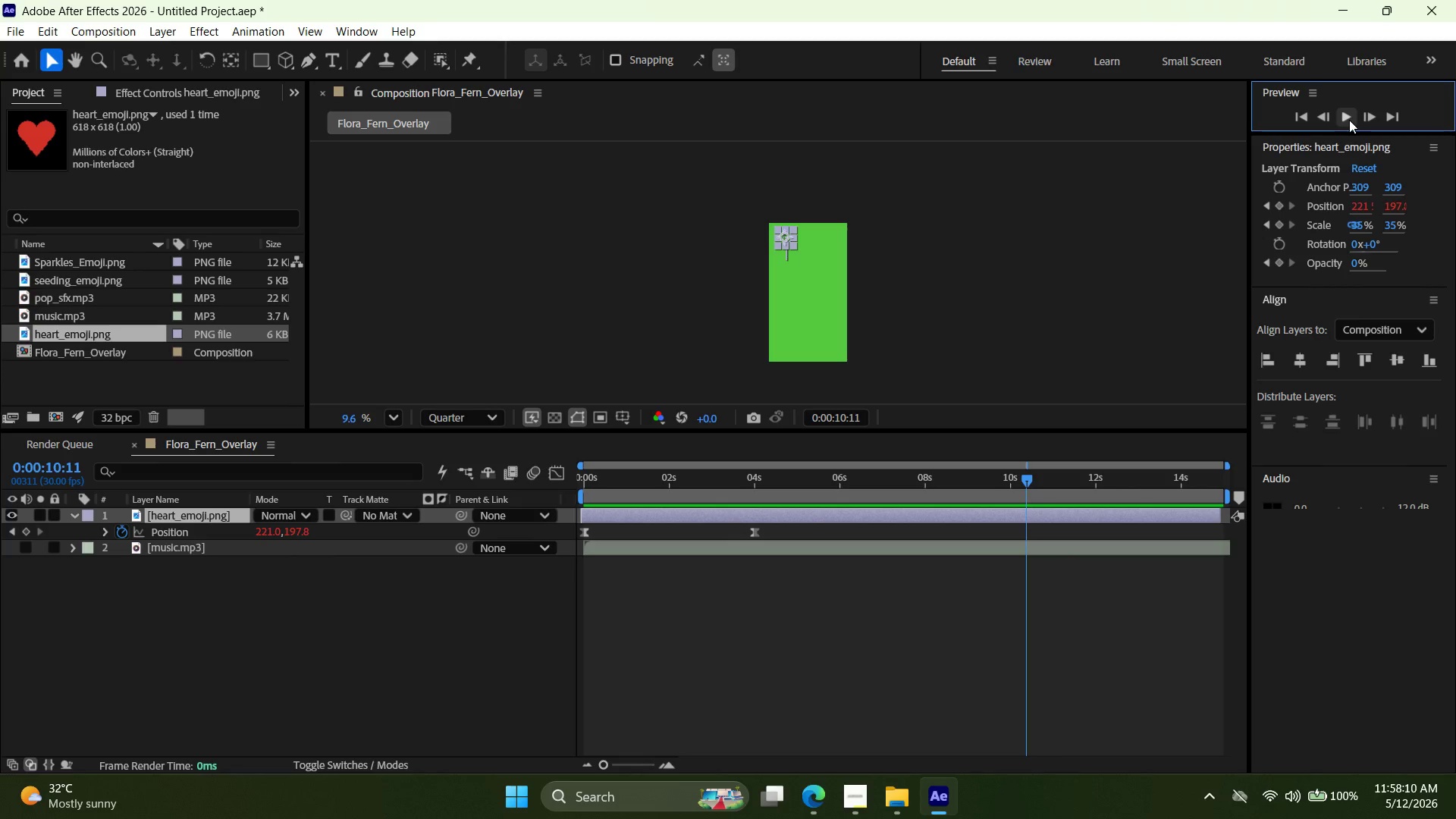 
wait(27.09)
 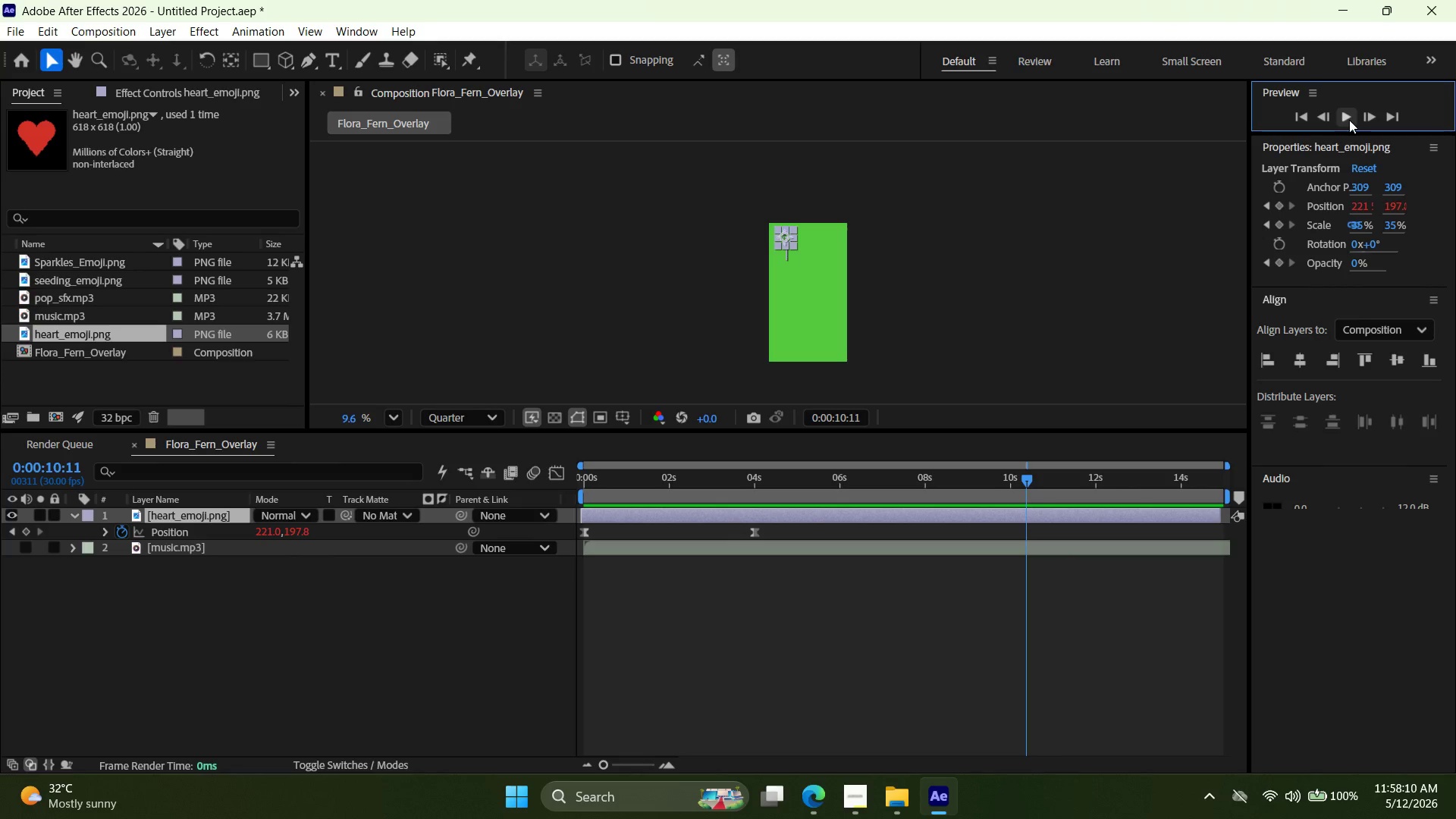 
left_click([1298, 118])
 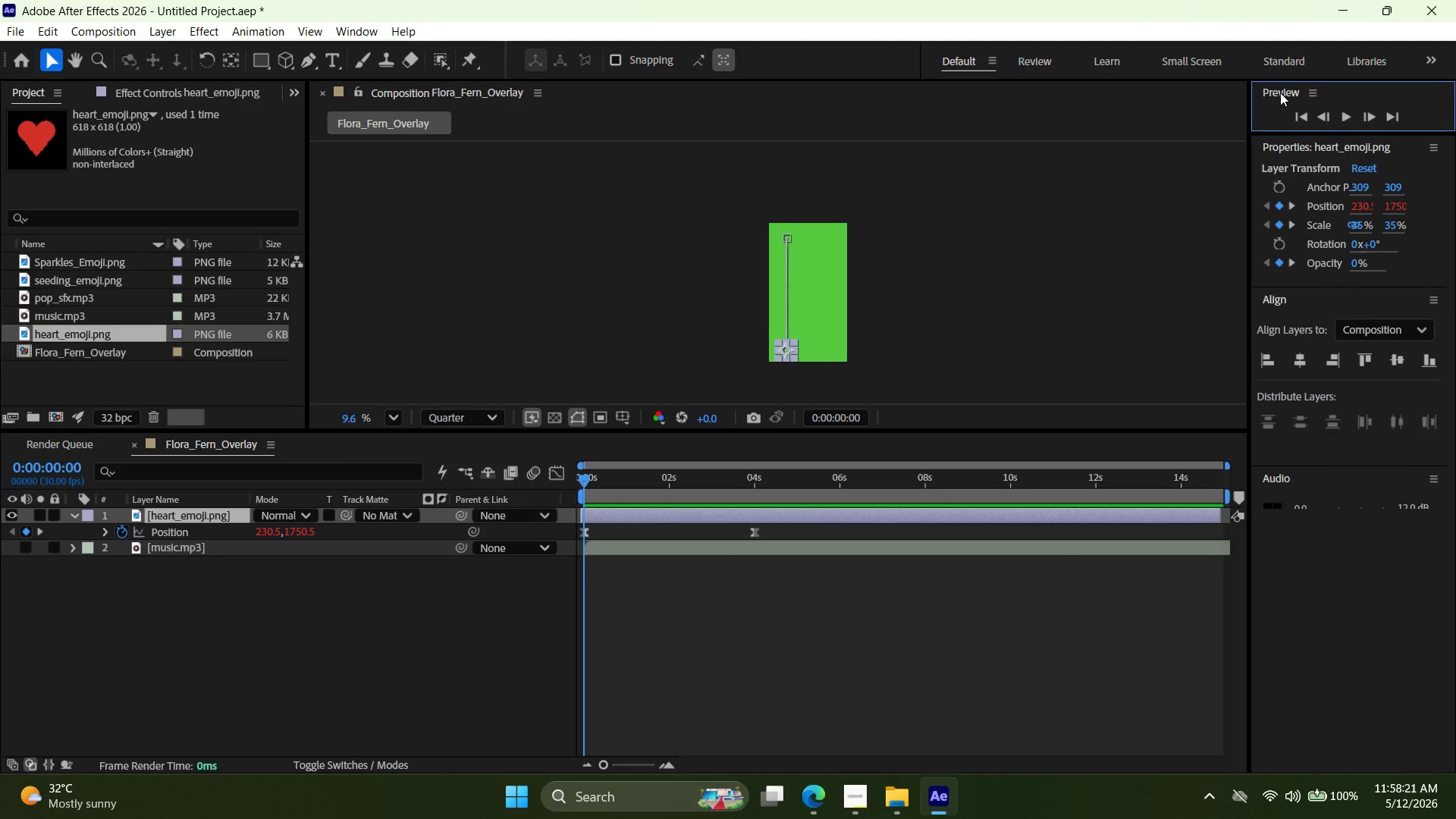 
wait(11.81)
 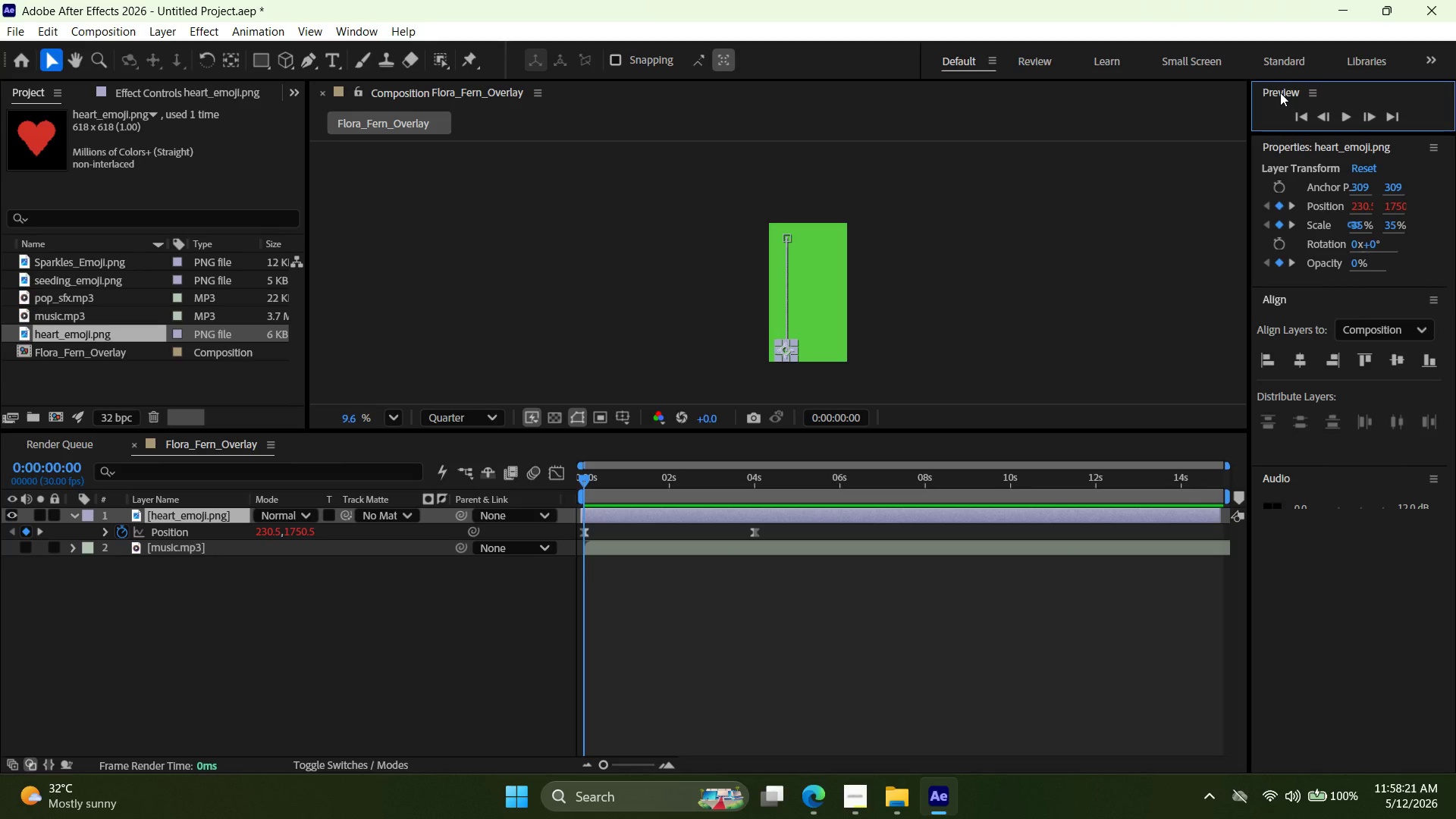 
left_click([836, 515])
 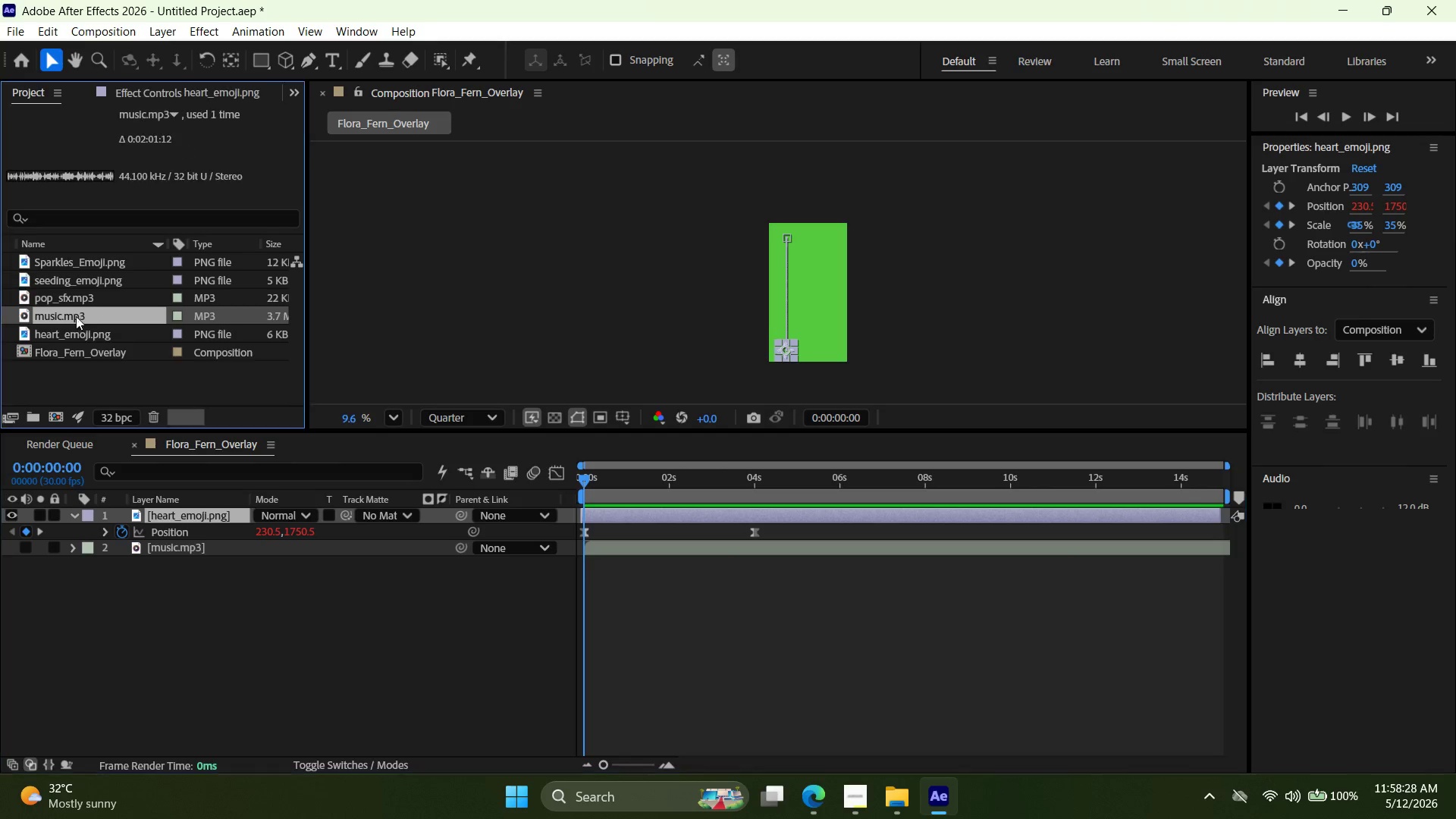 
left_click([81, 294])
 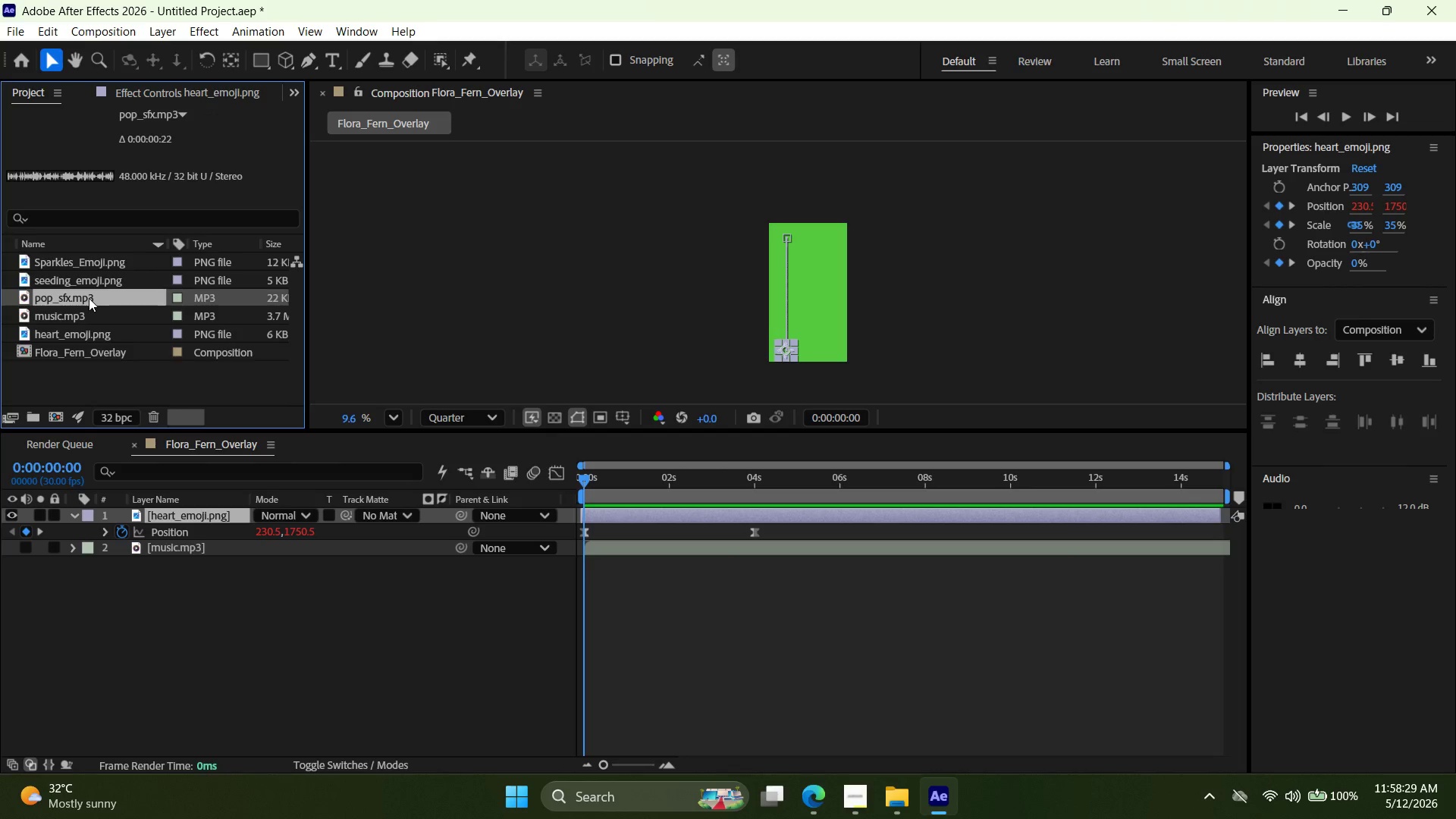 
left_click([89, 298])
 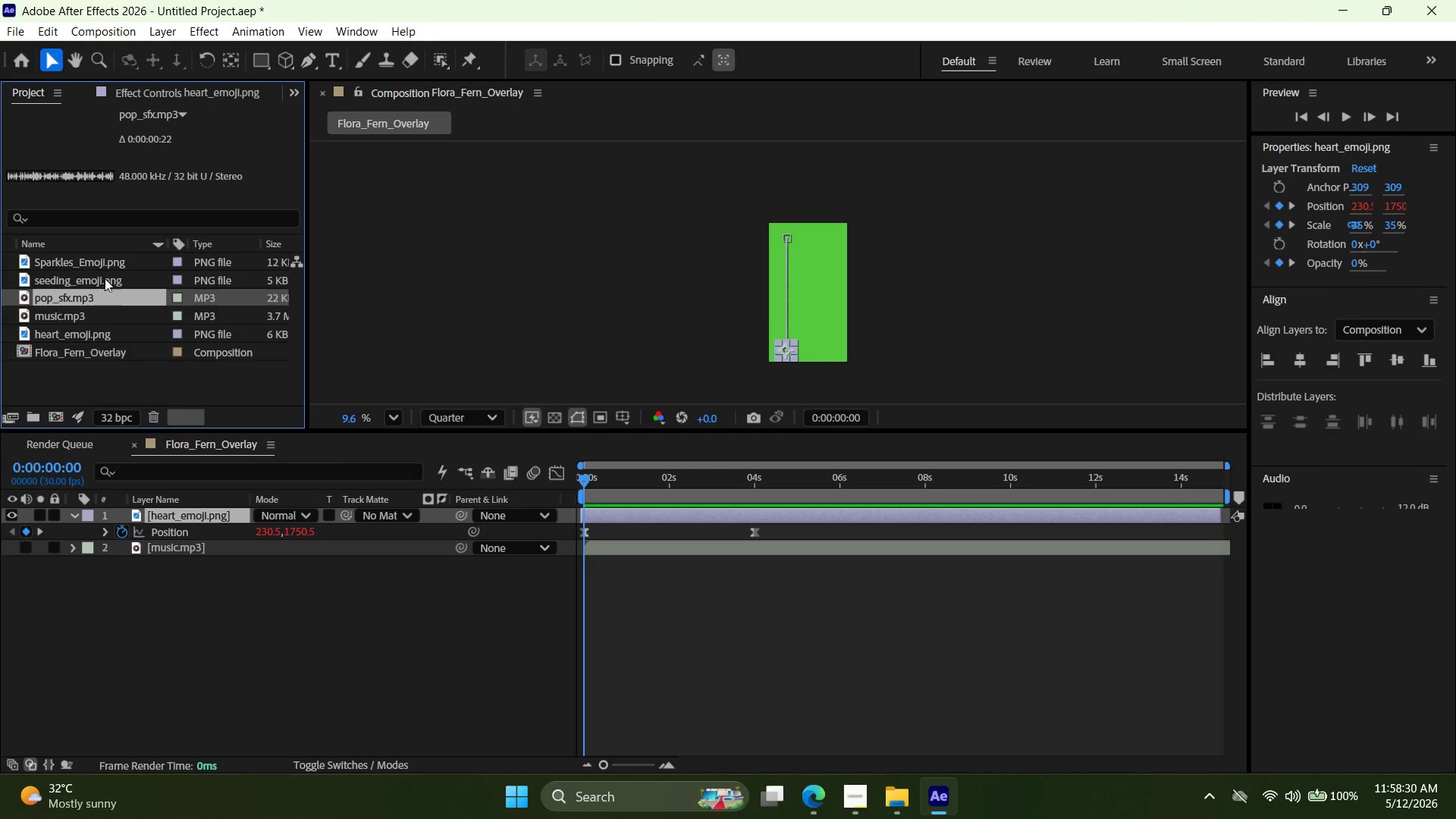 
left_click([106, 277])
 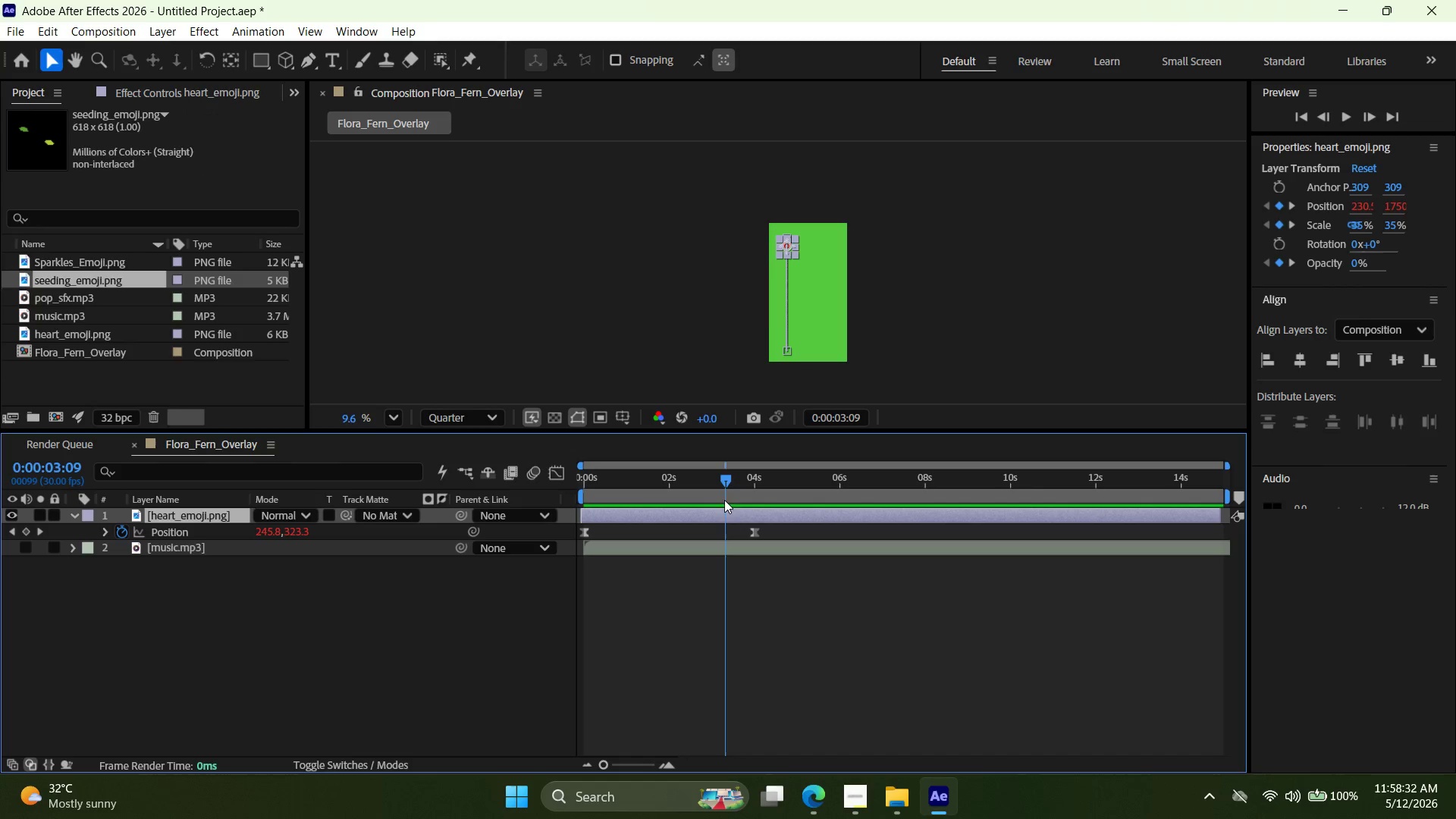 
left_click([922, 284])
 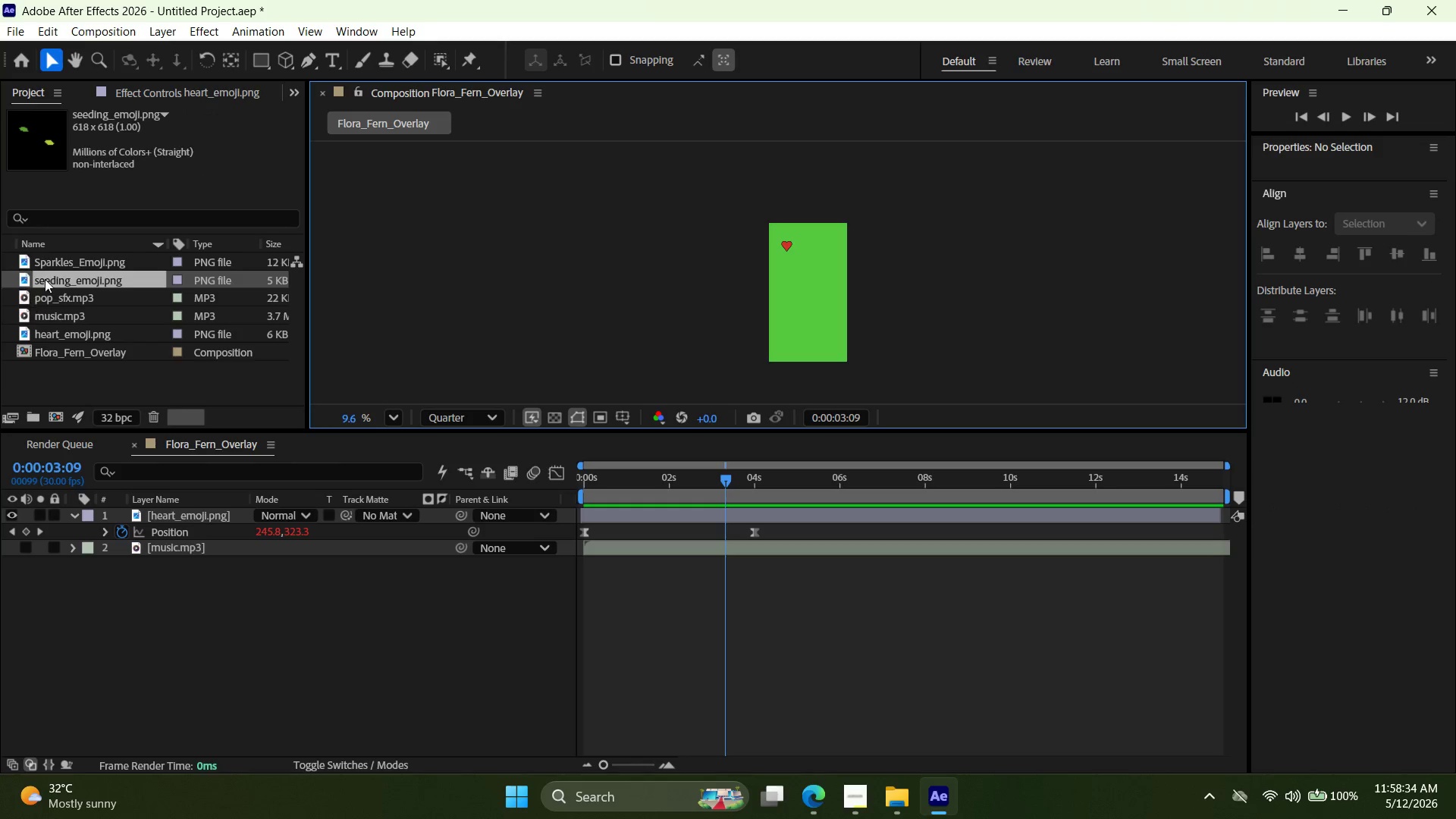 
left_click([48, 284])
 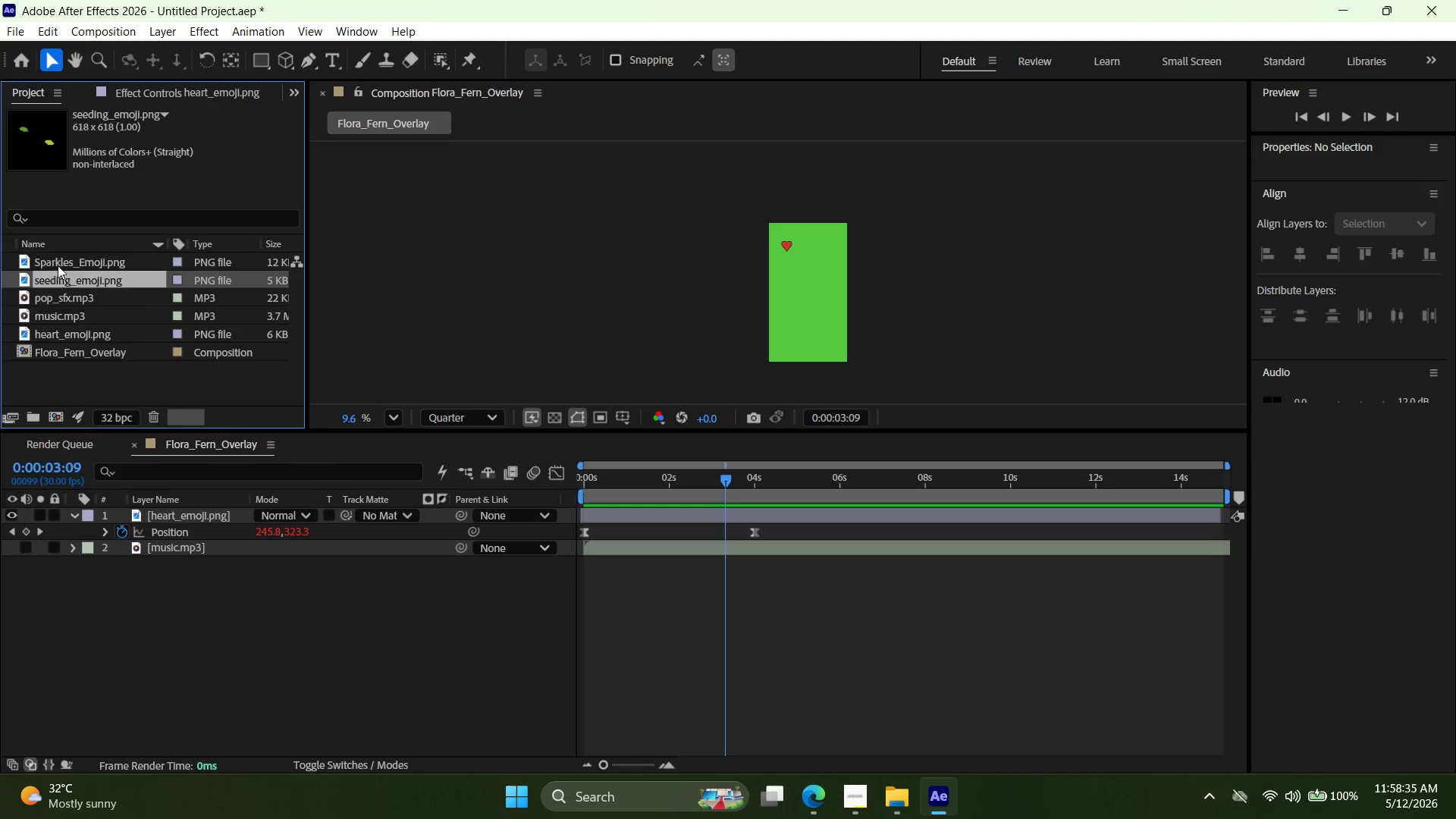 
left_click([58, 265])
 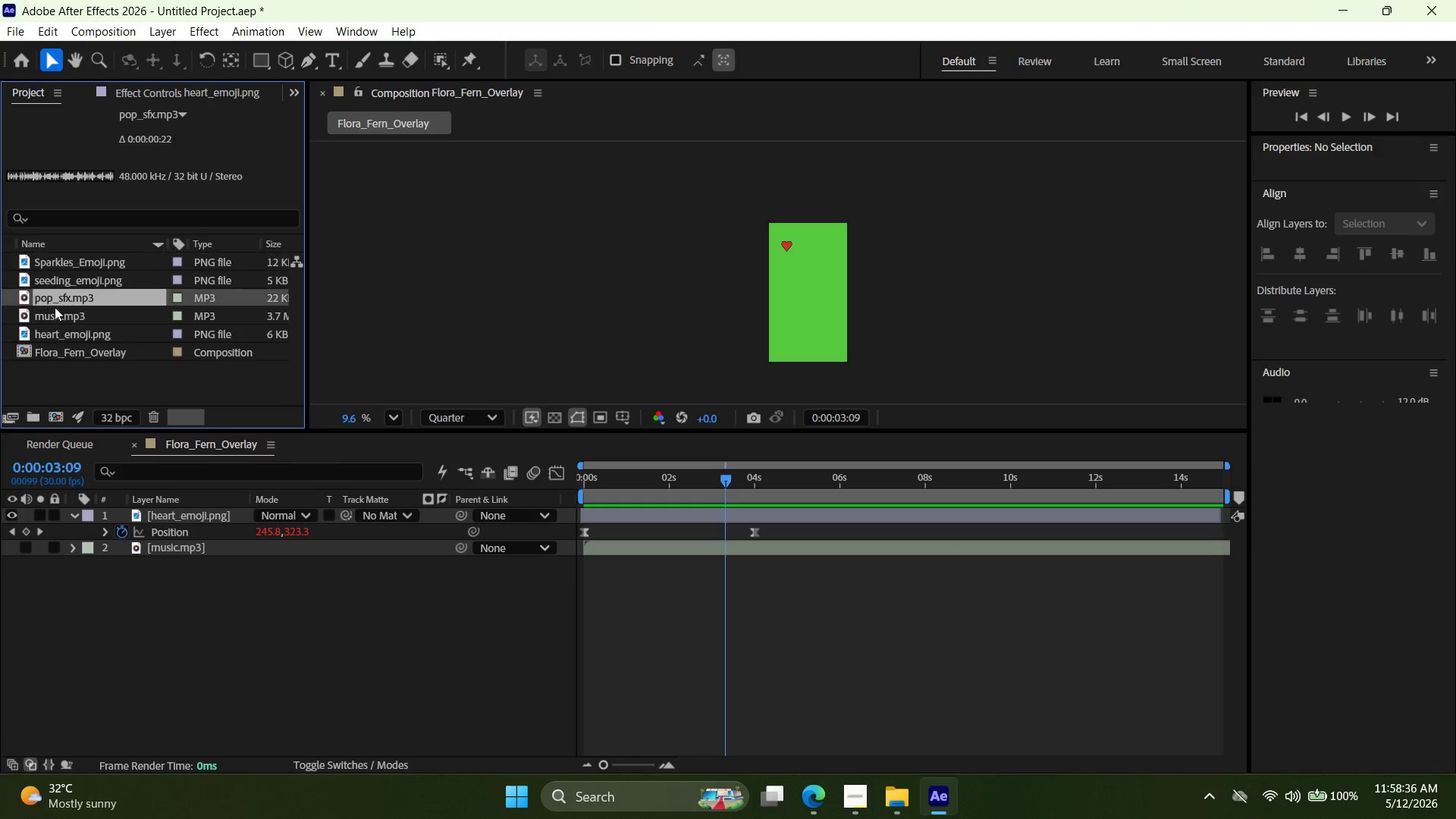 
double_click([58, 325])
 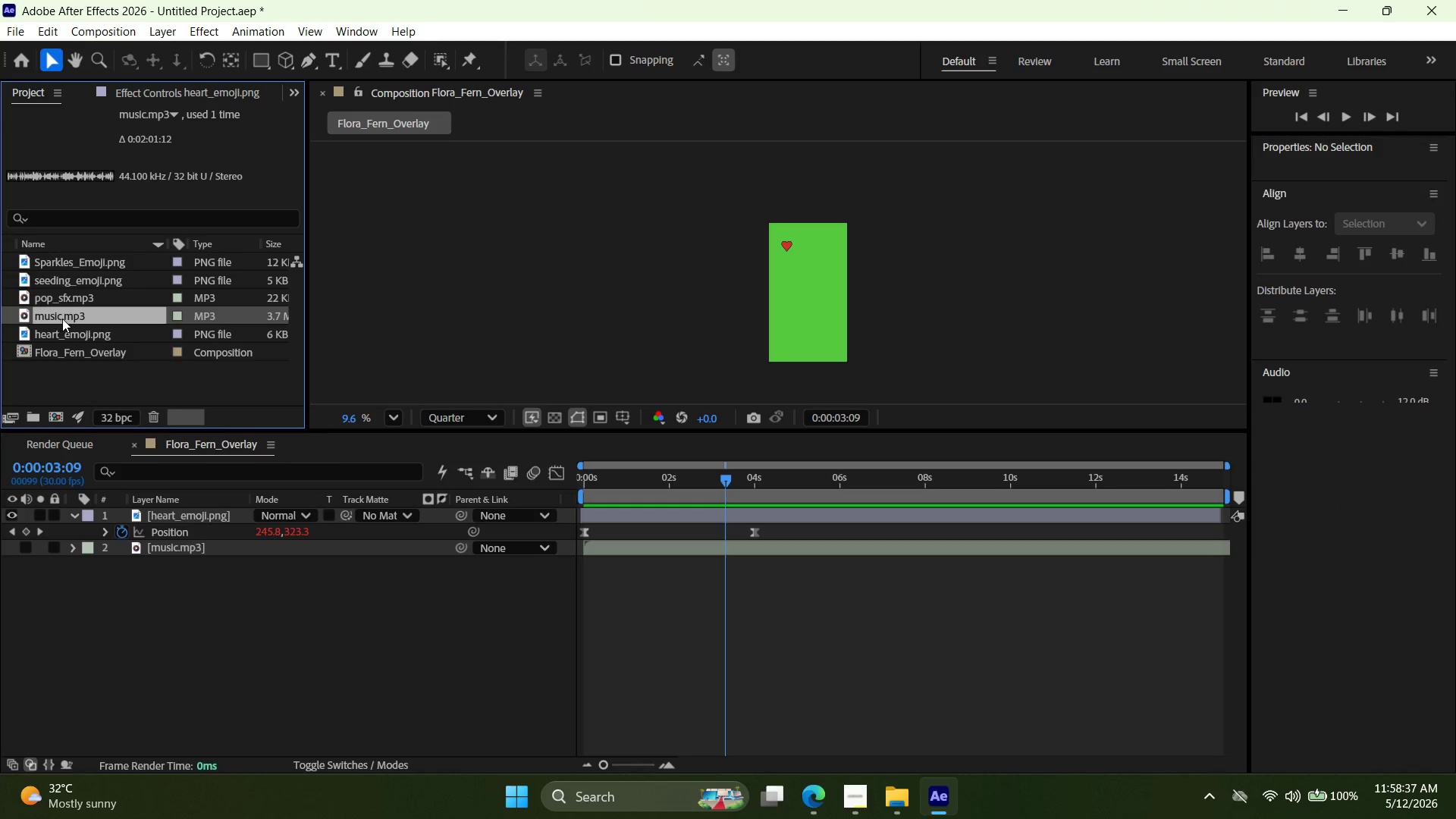 
double_click([66, 298])
 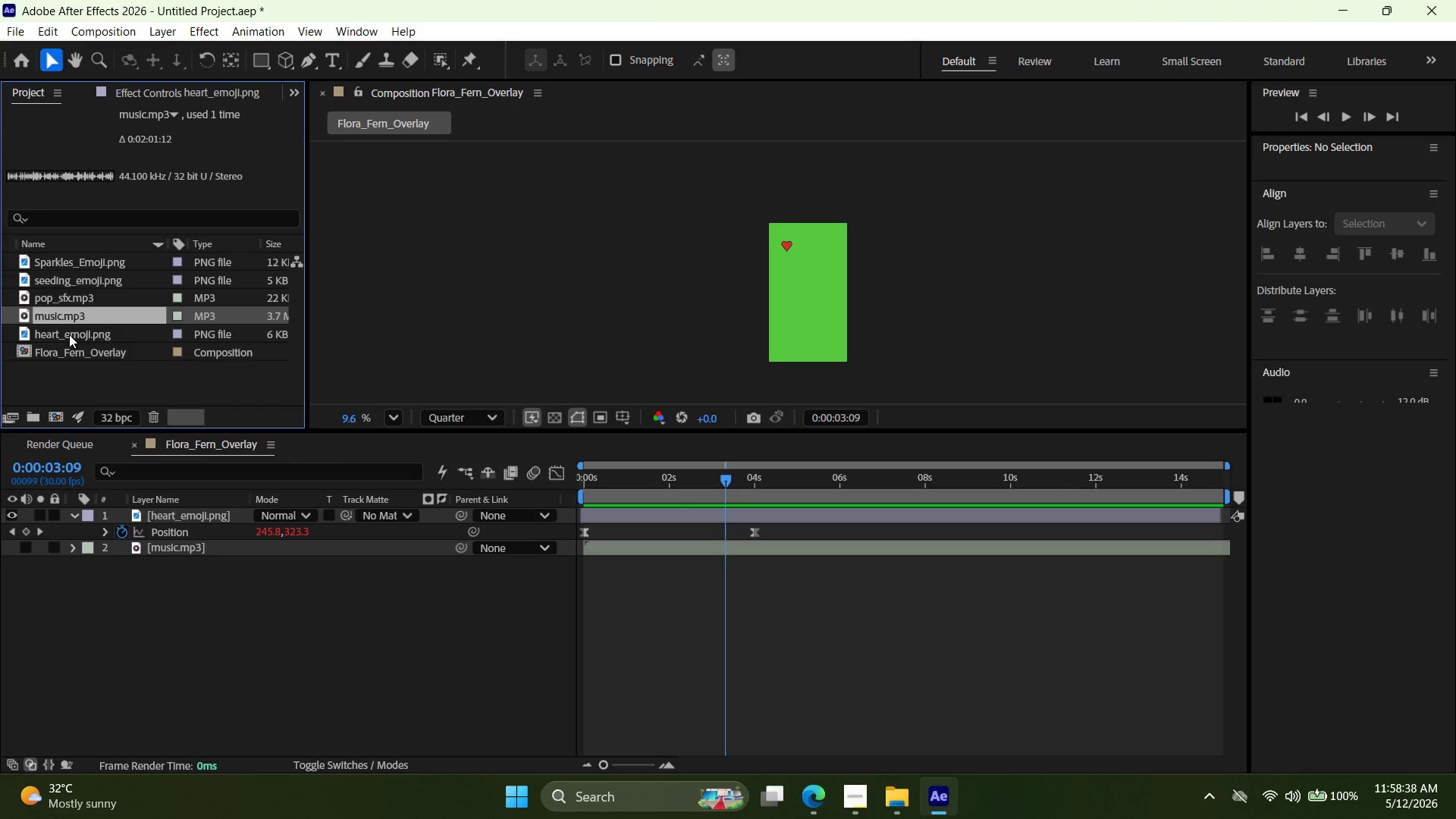 
triple_click([69, 342])
 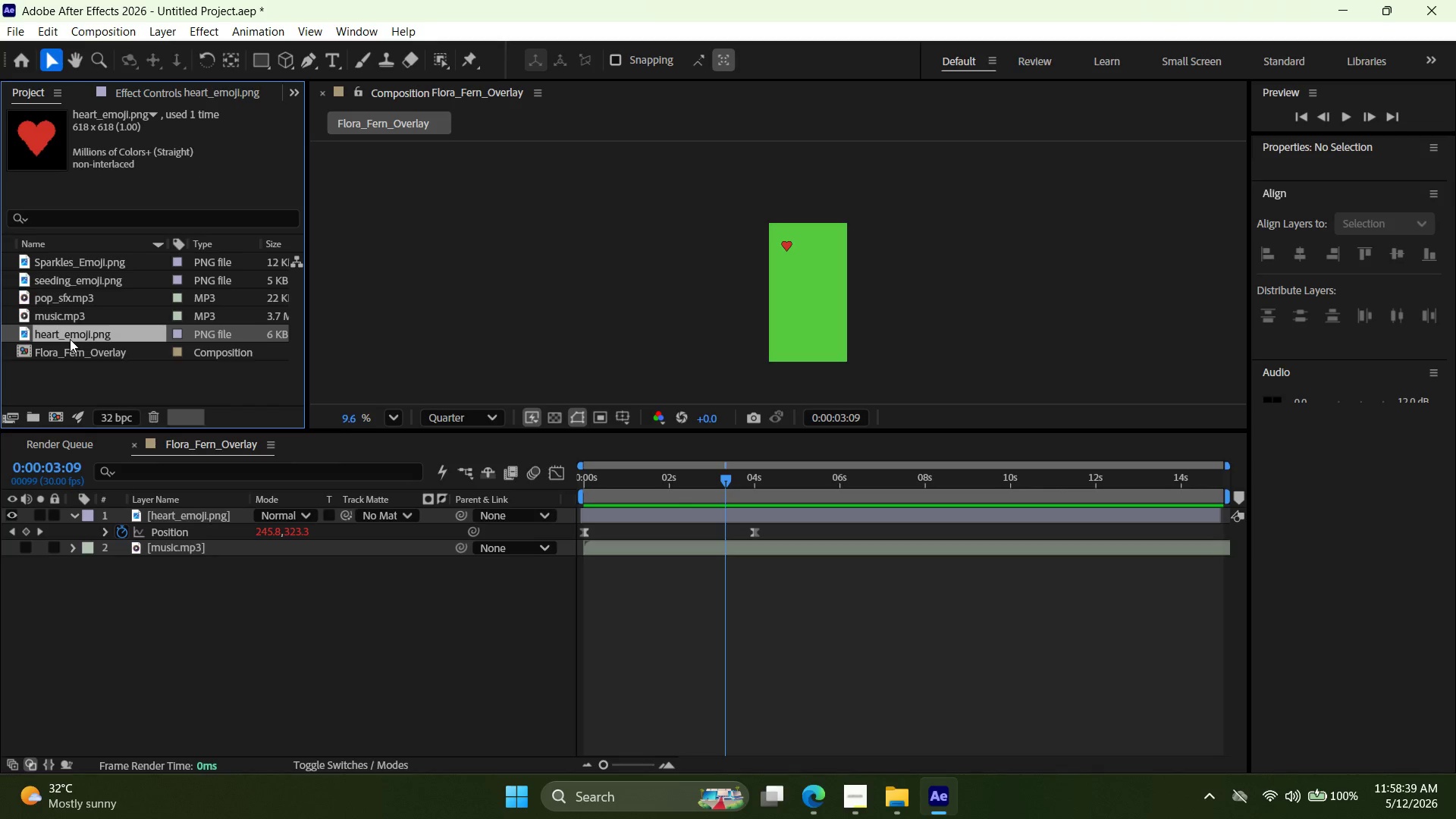 
left_click([73, 316])
 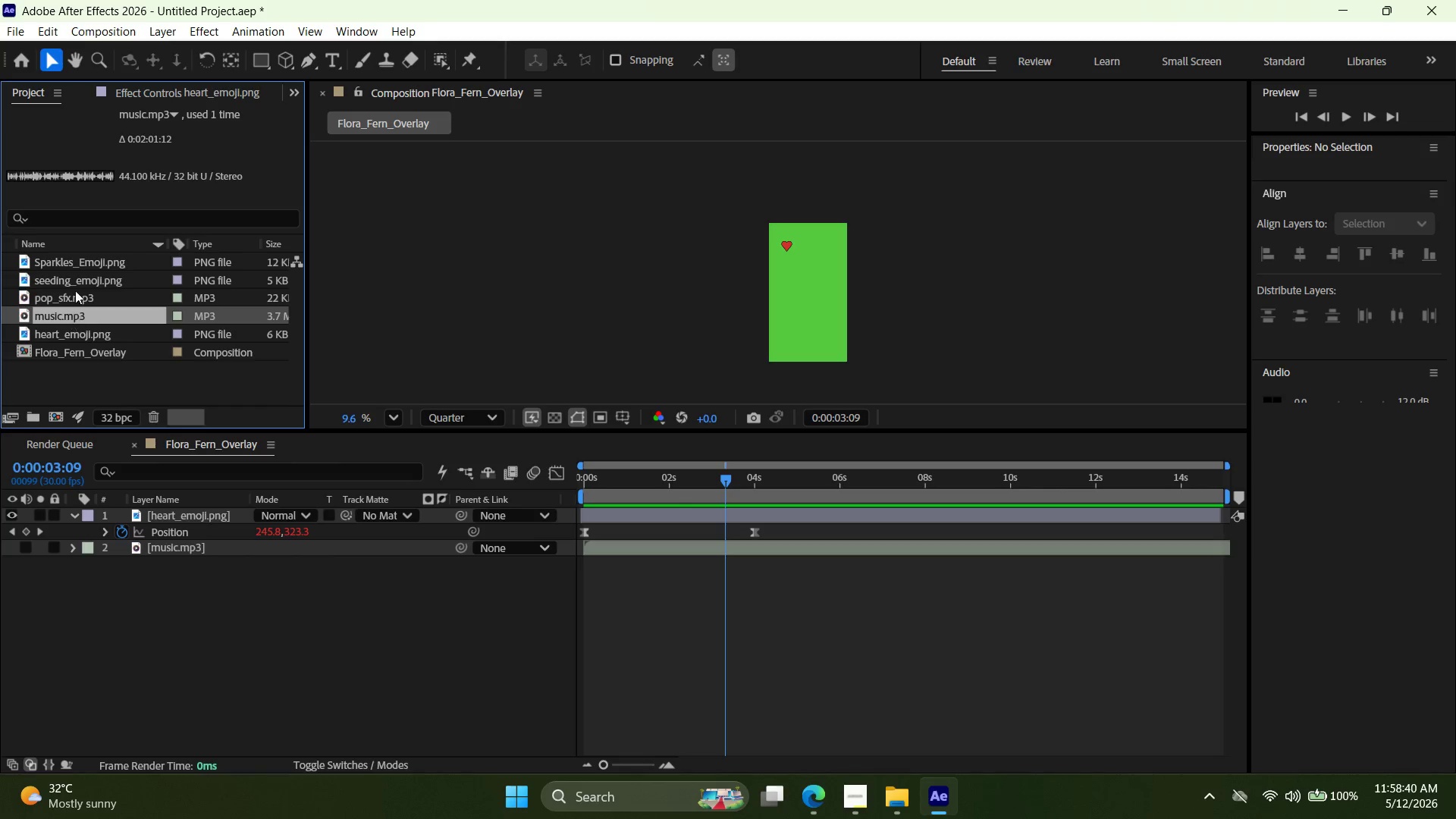 
left_click([74, 300])
 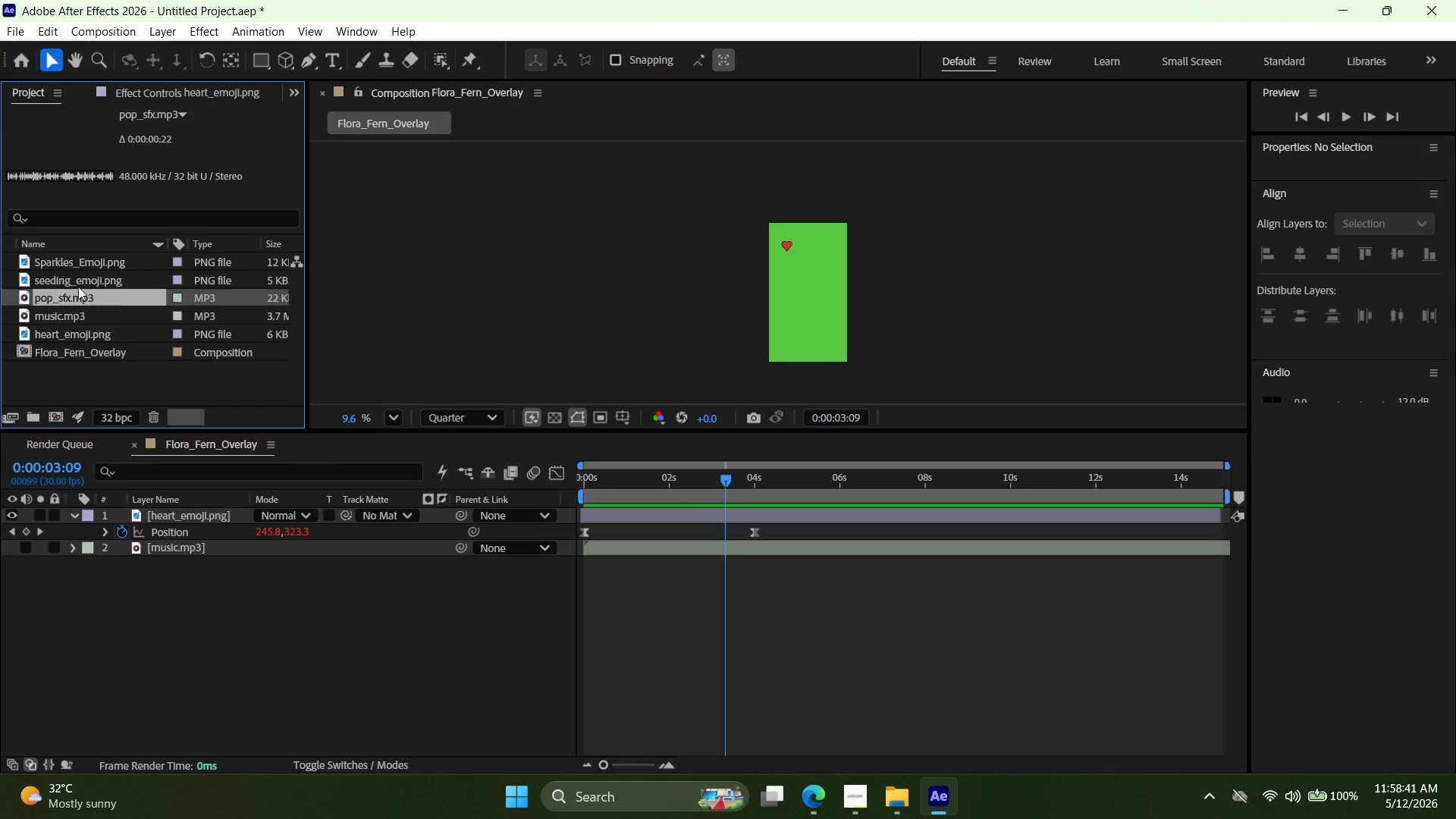 
left_click([78, 286])
 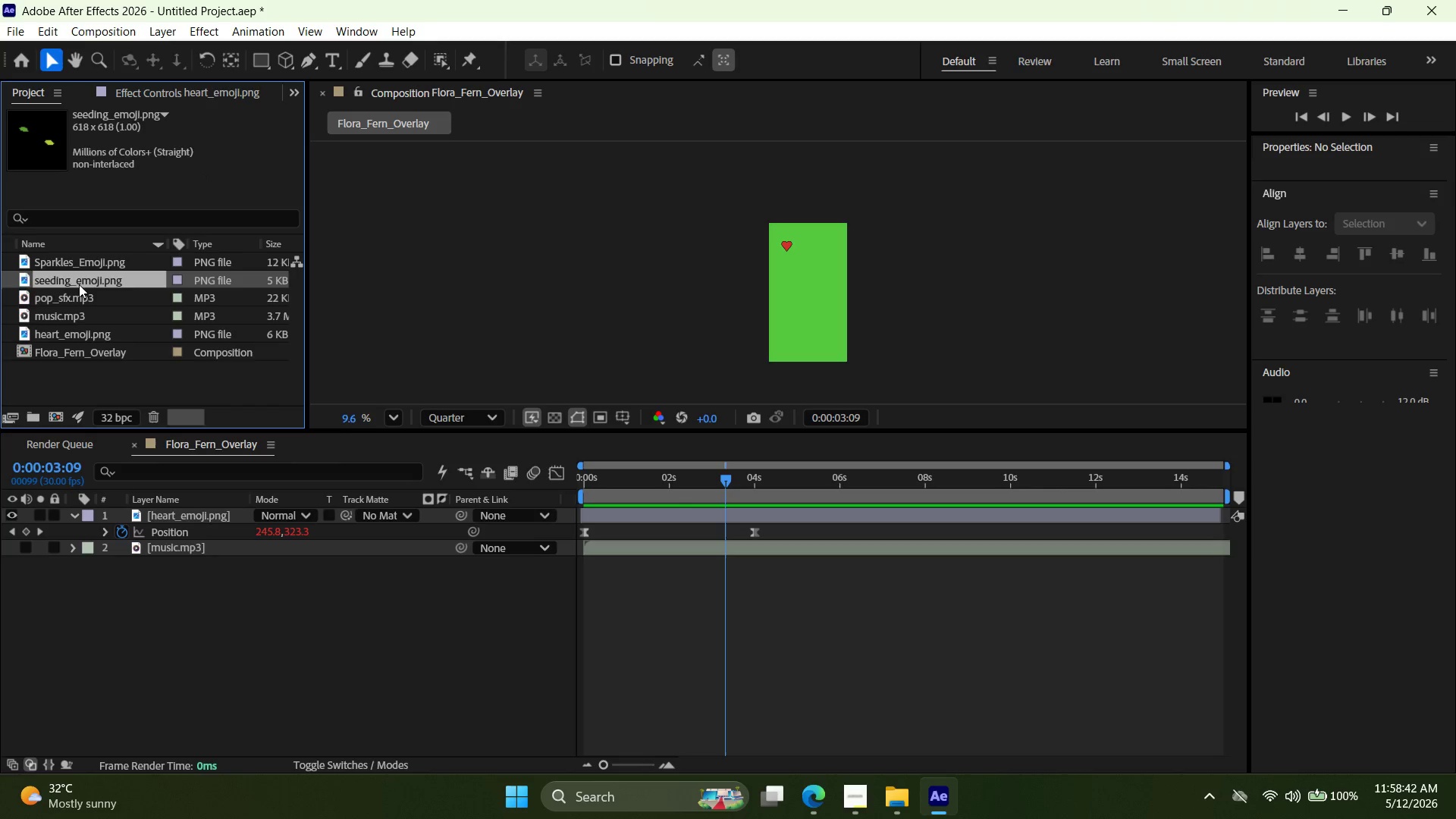 
left_click_drag(start_coordinate=[78, 281], to_coordinate=[595, 509])
 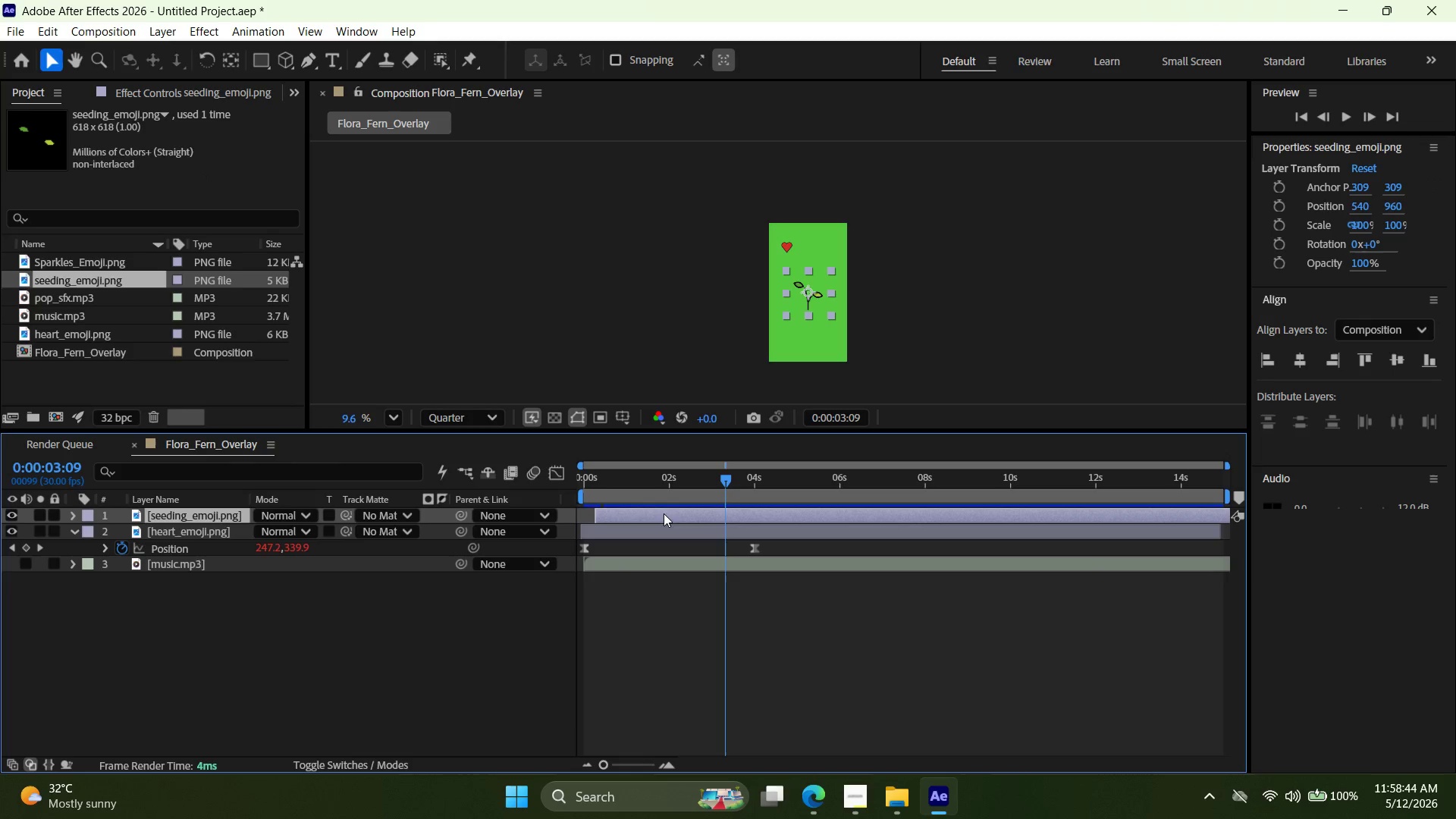 
left_click_drag(start_coordinate=[664, 519], to_coordinate=[649, 523])
 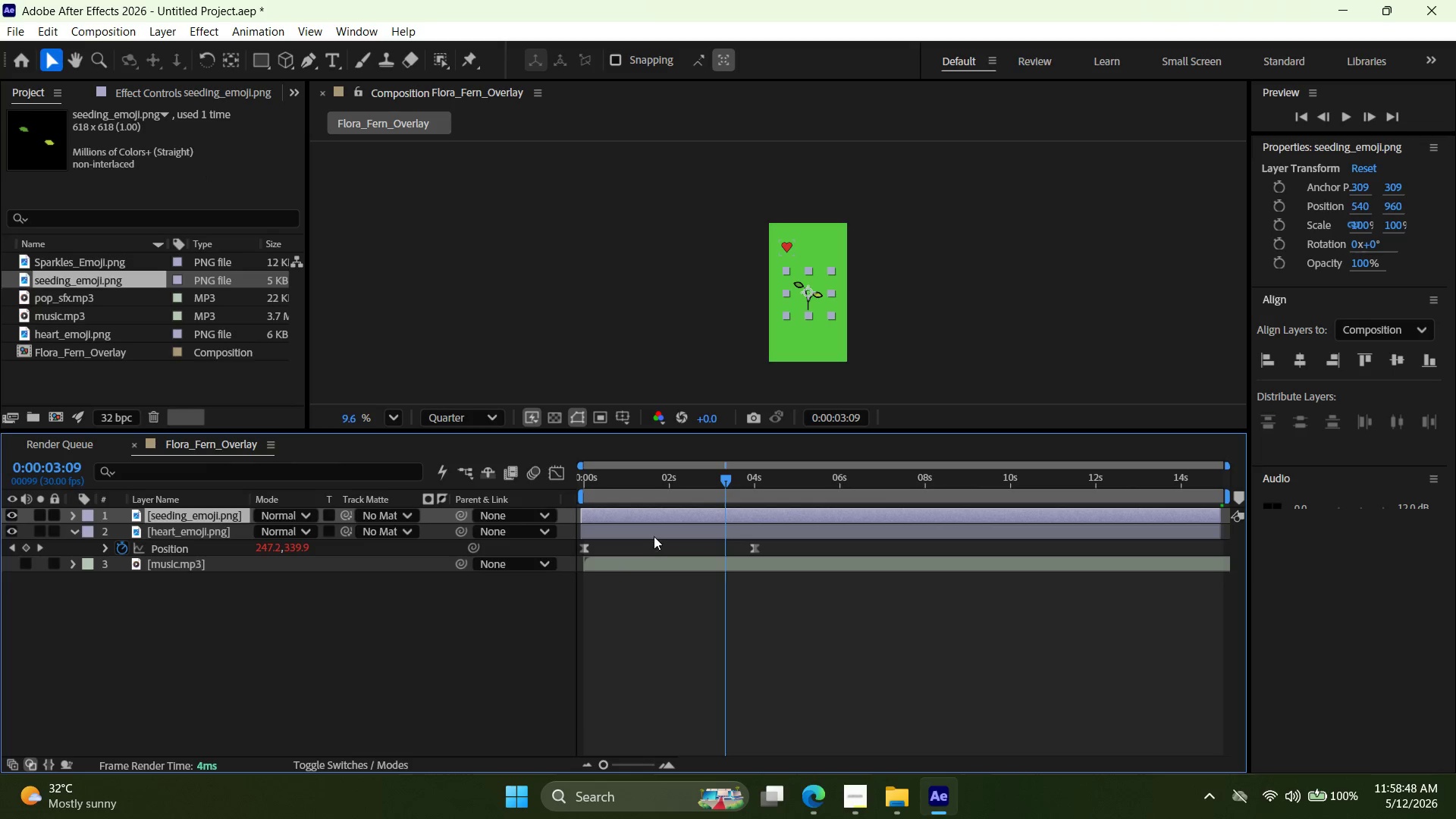 
left_click([654, 533])
 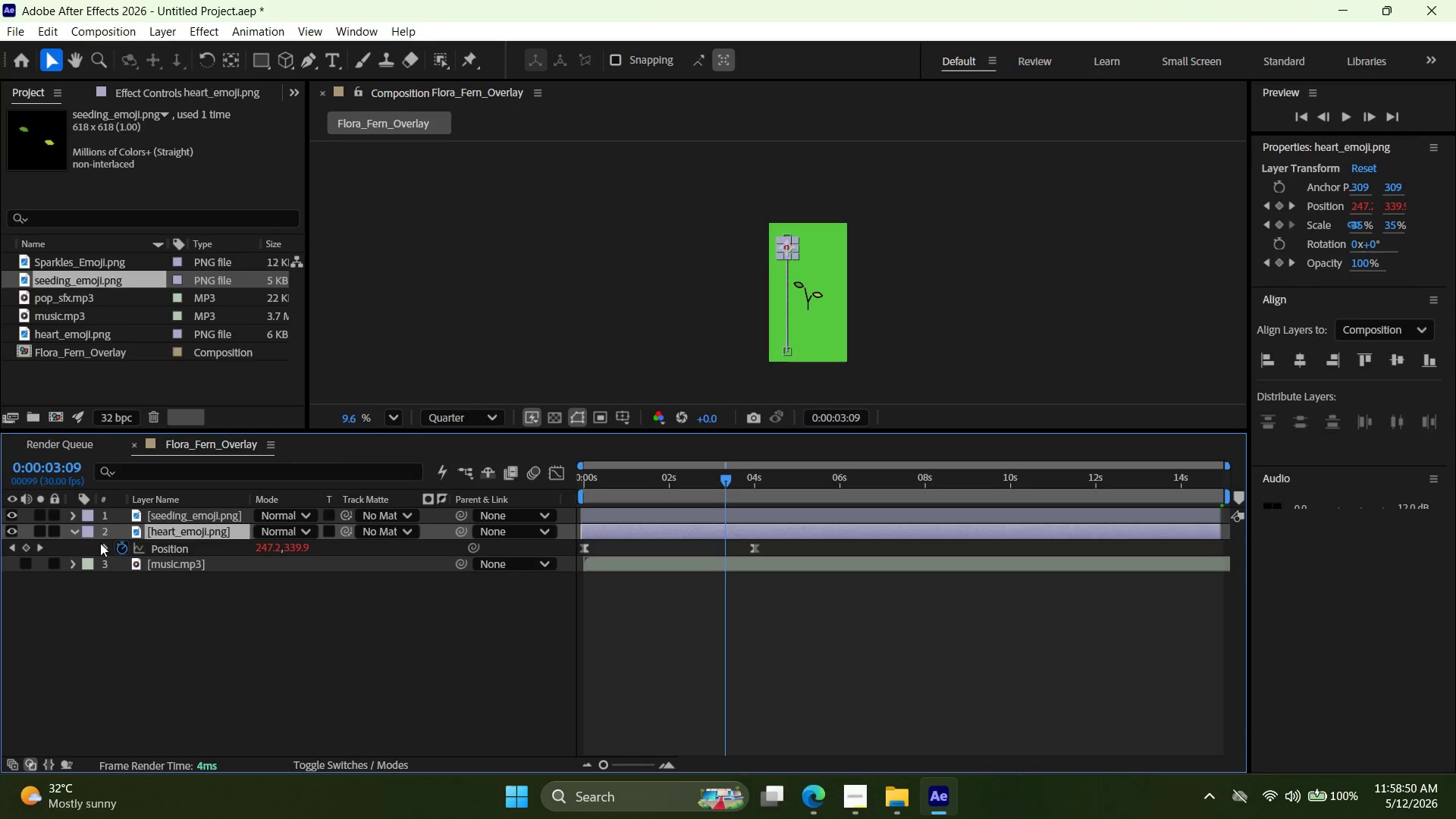 
left_click([73, 529])
 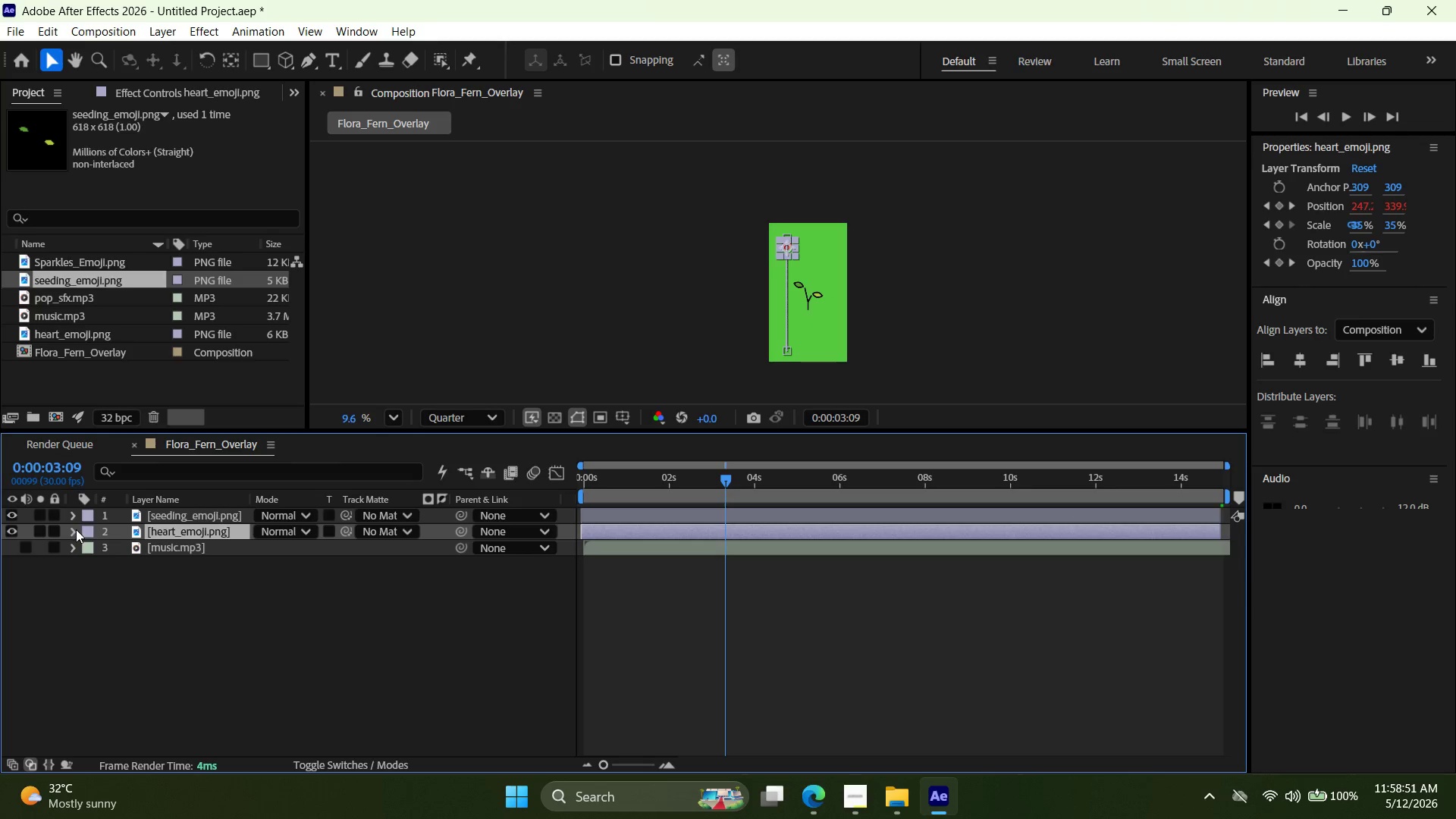 
left_click([76, 529])
 